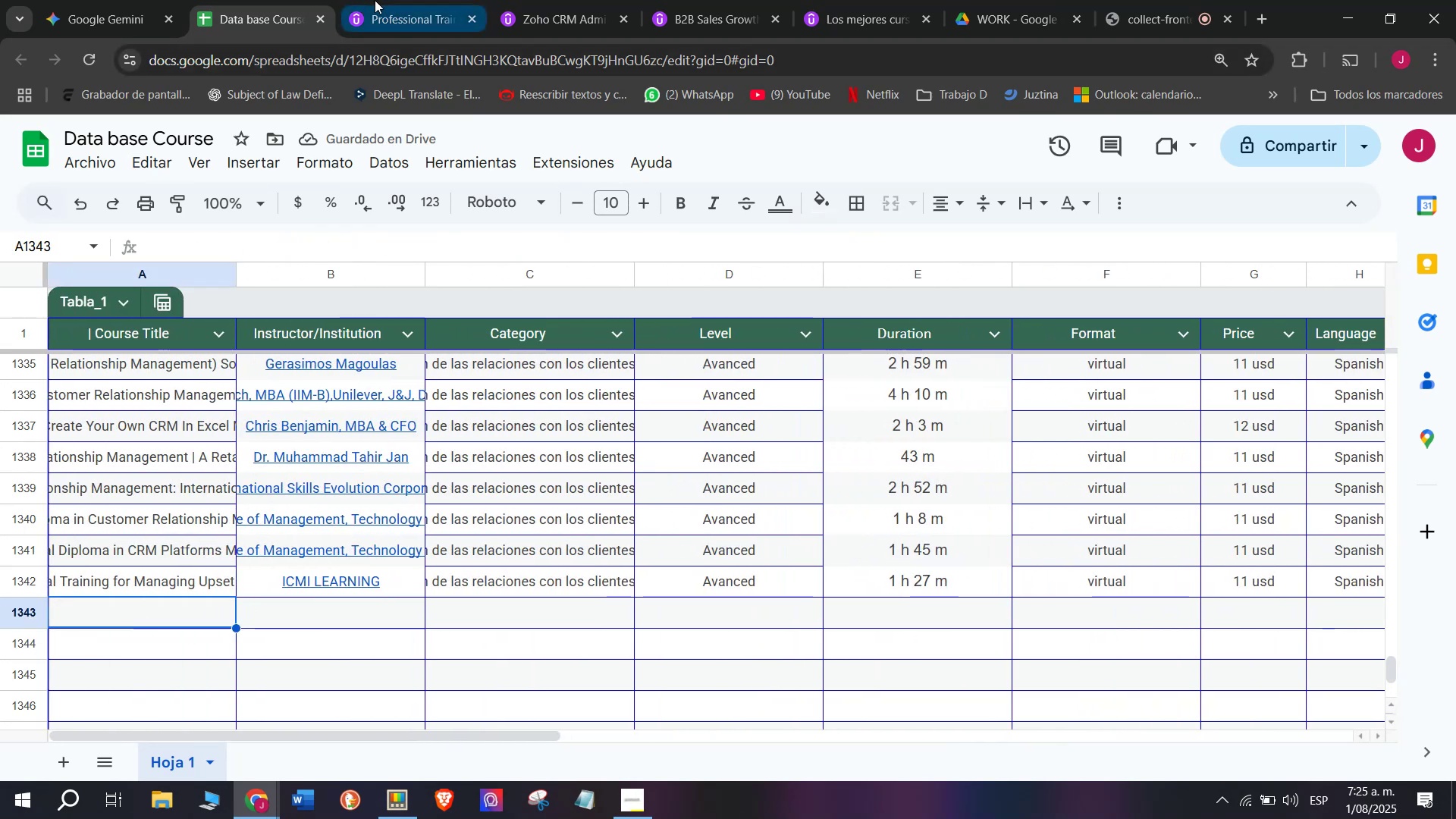 
left_click([401, 5])
 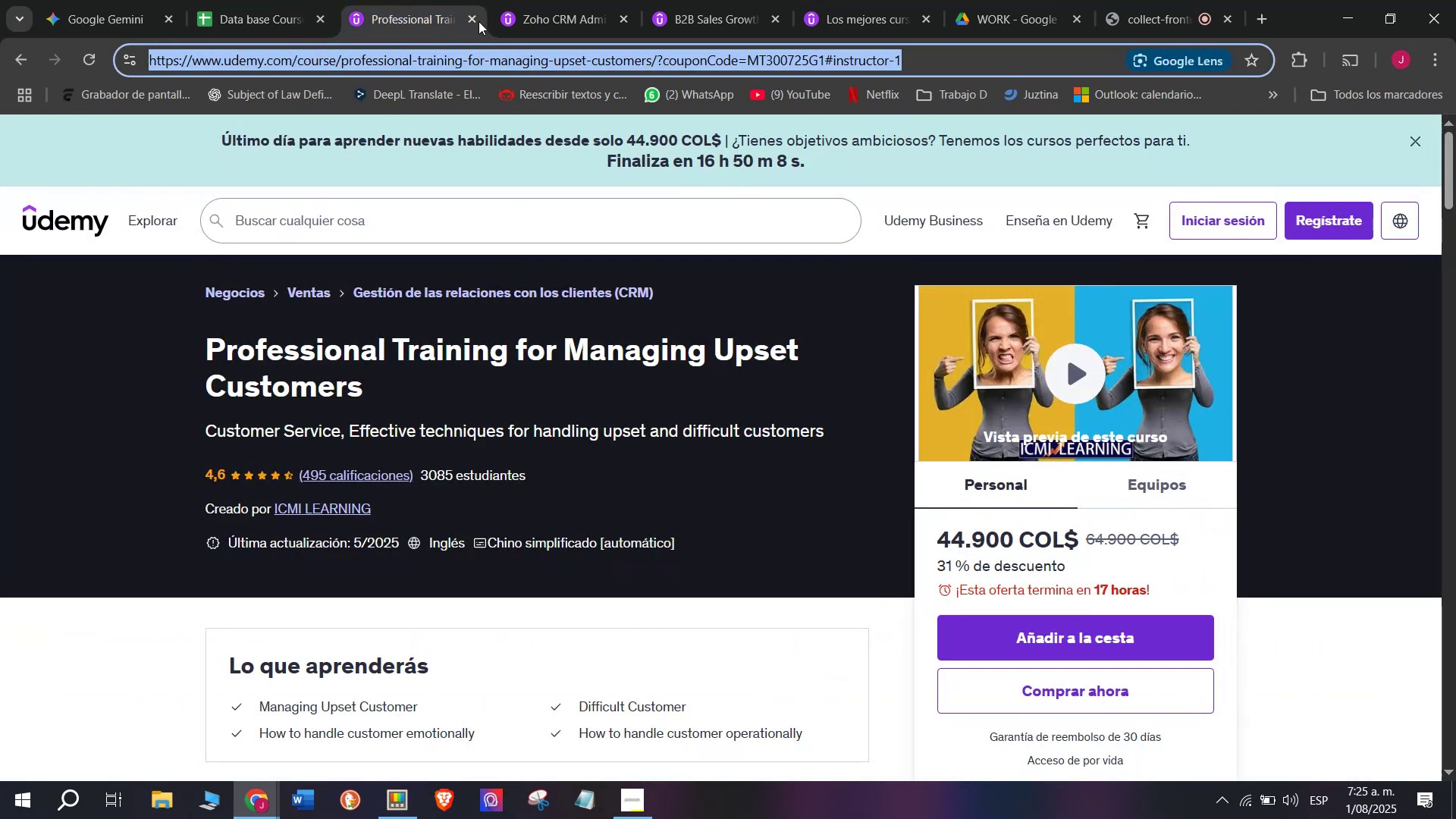 
left_click([474, 21])
 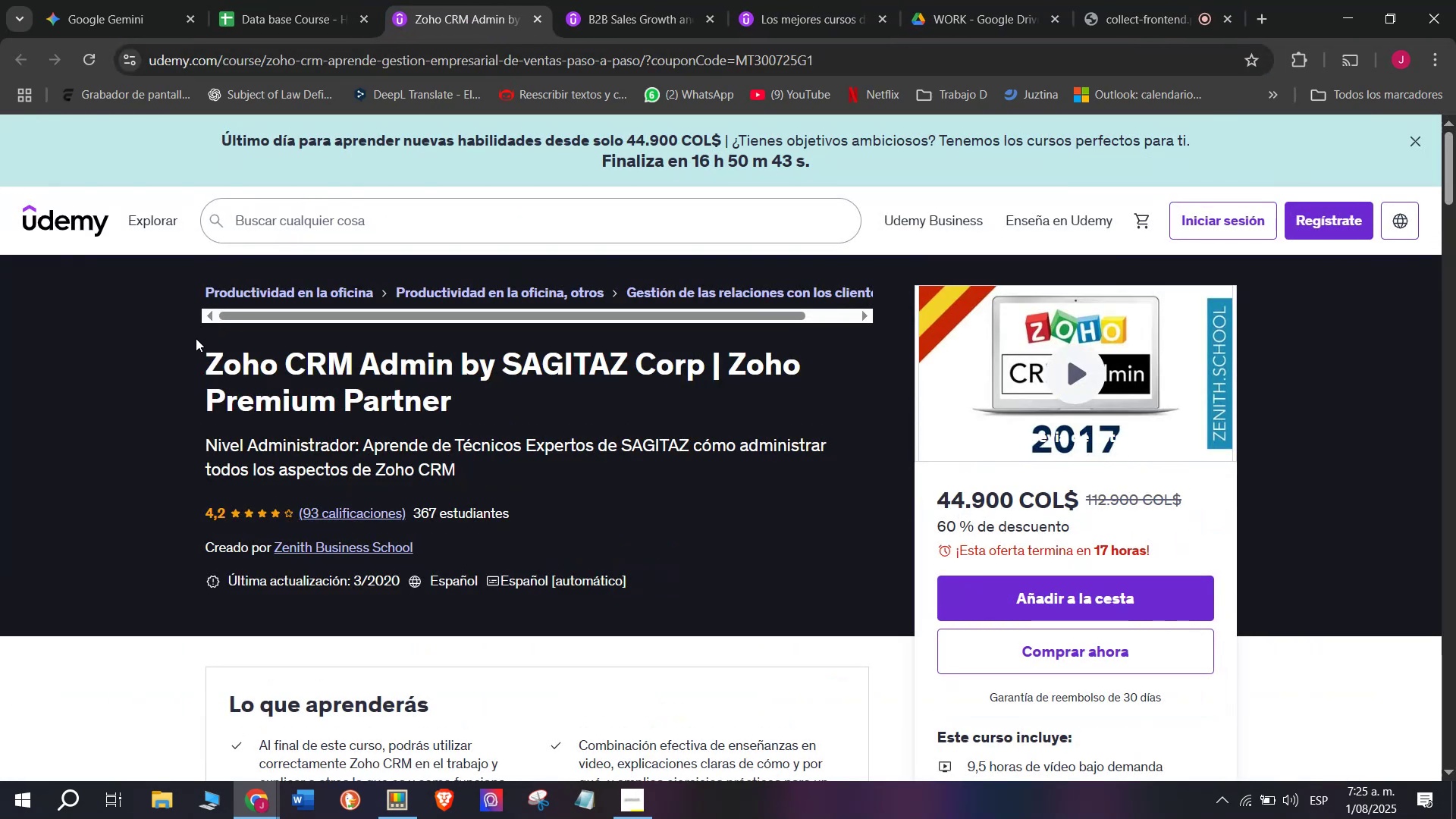 
key(Break)
 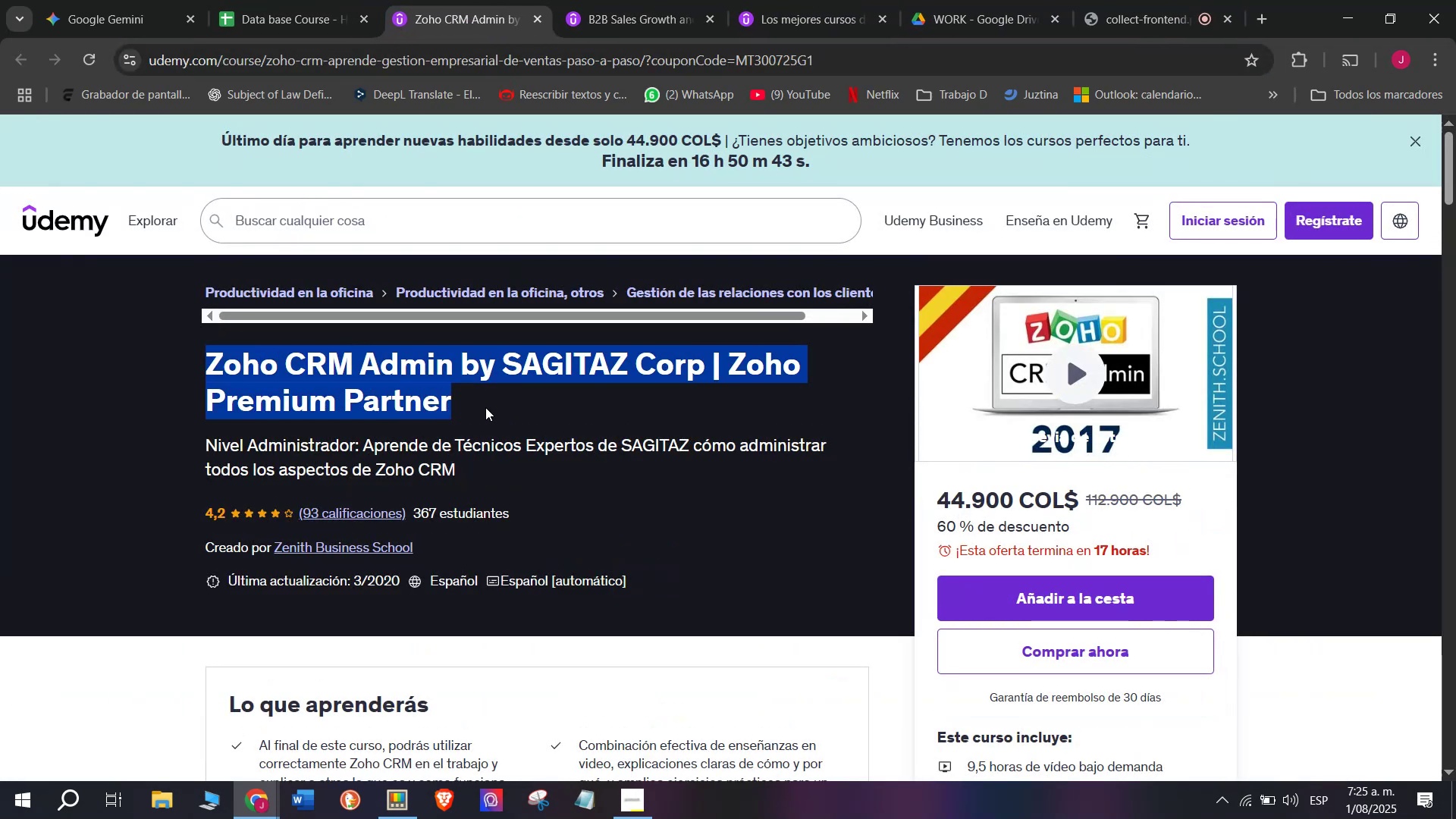 
key(Control+ControlLeft)
 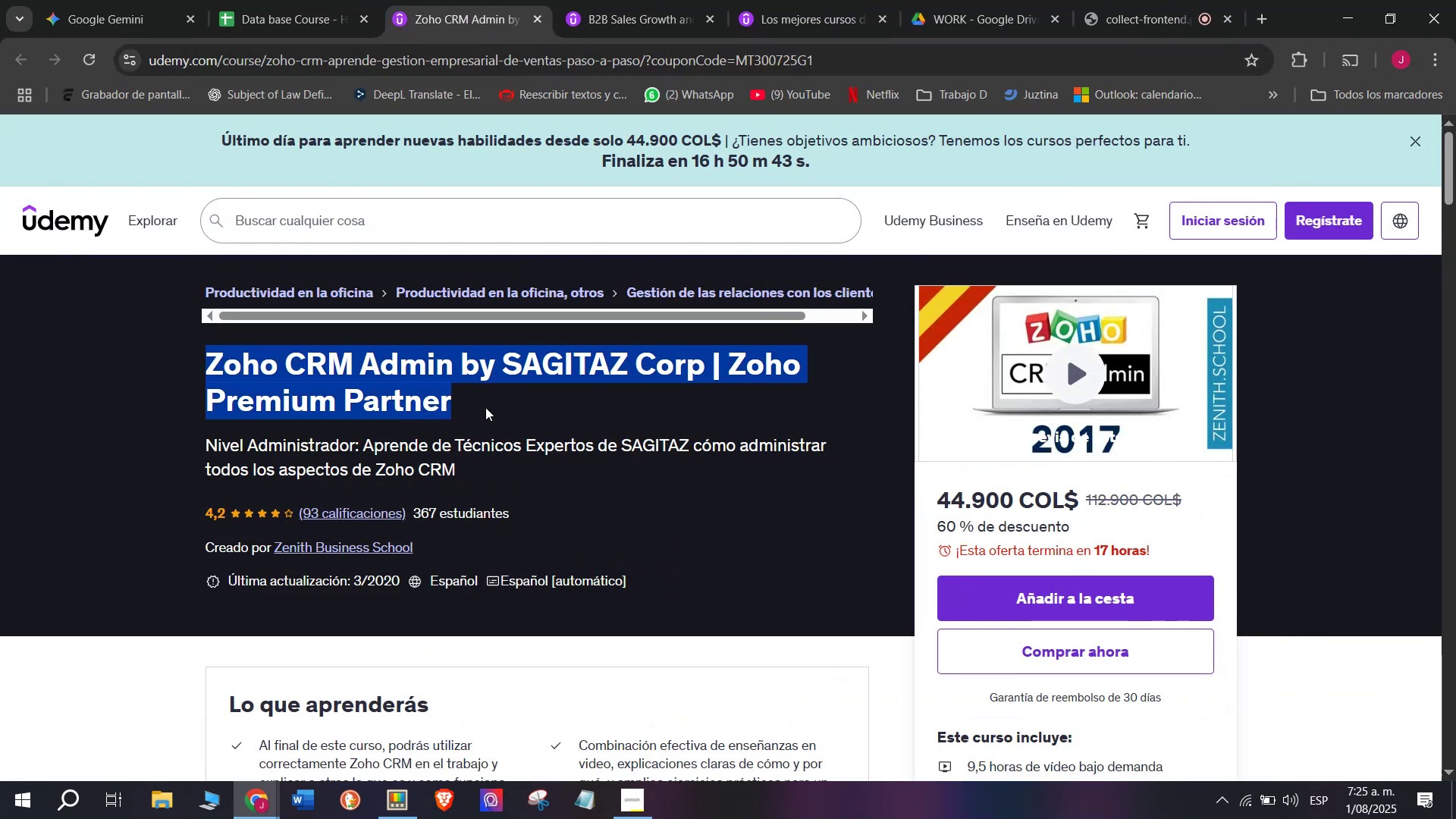 
key(Control+C)
 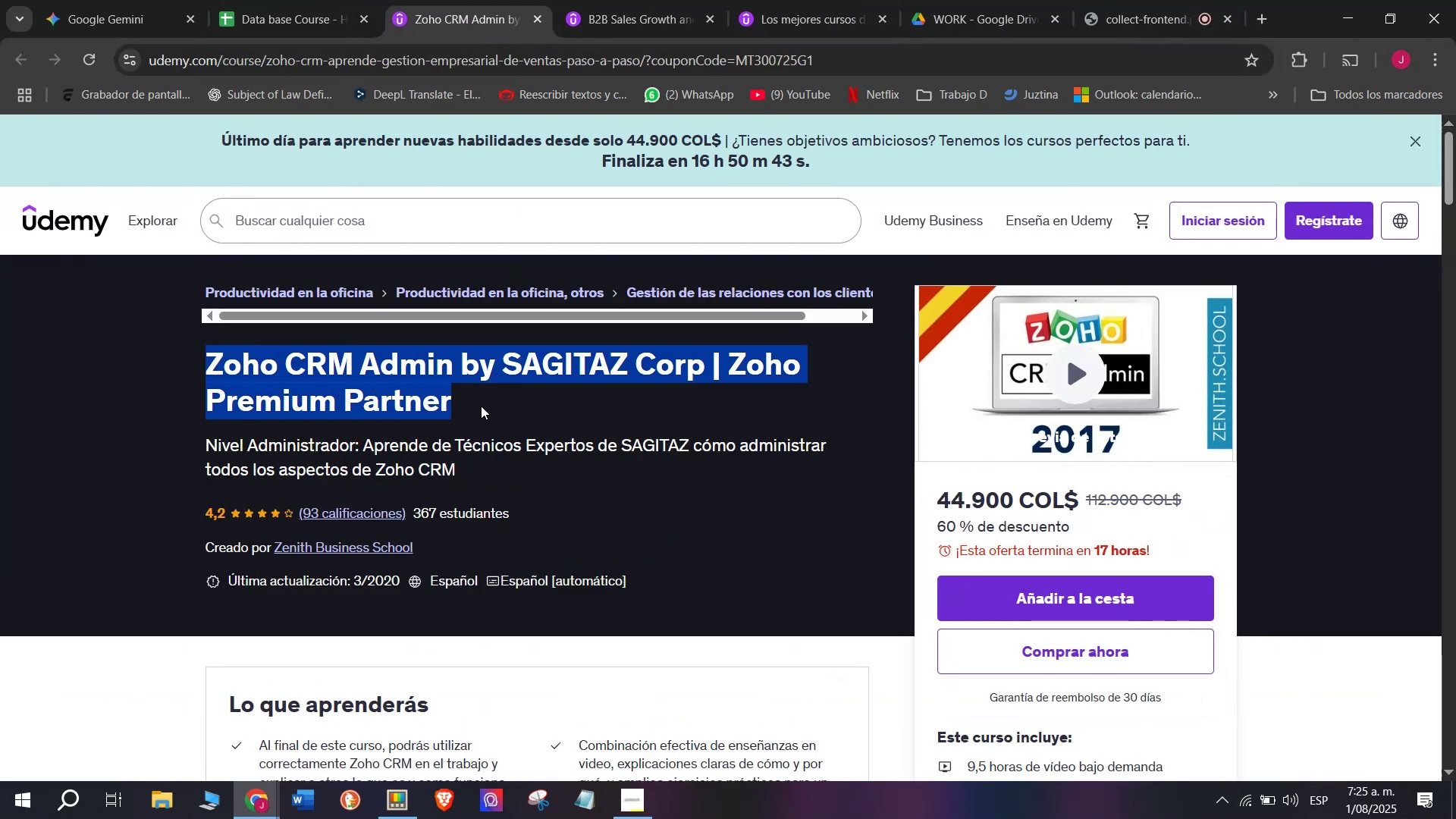 
key(Break)
 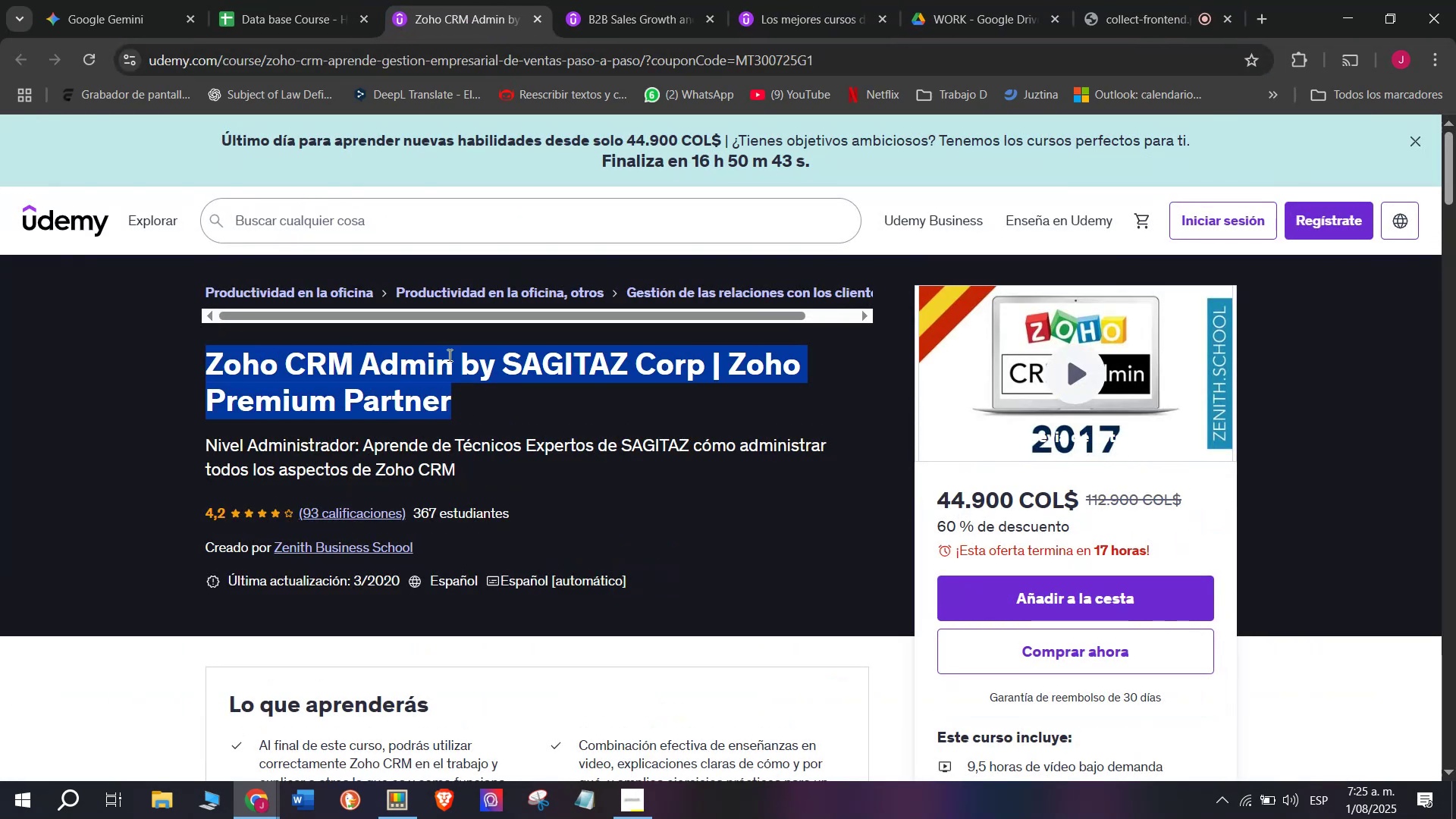 
key(Control+ControlLeft)
 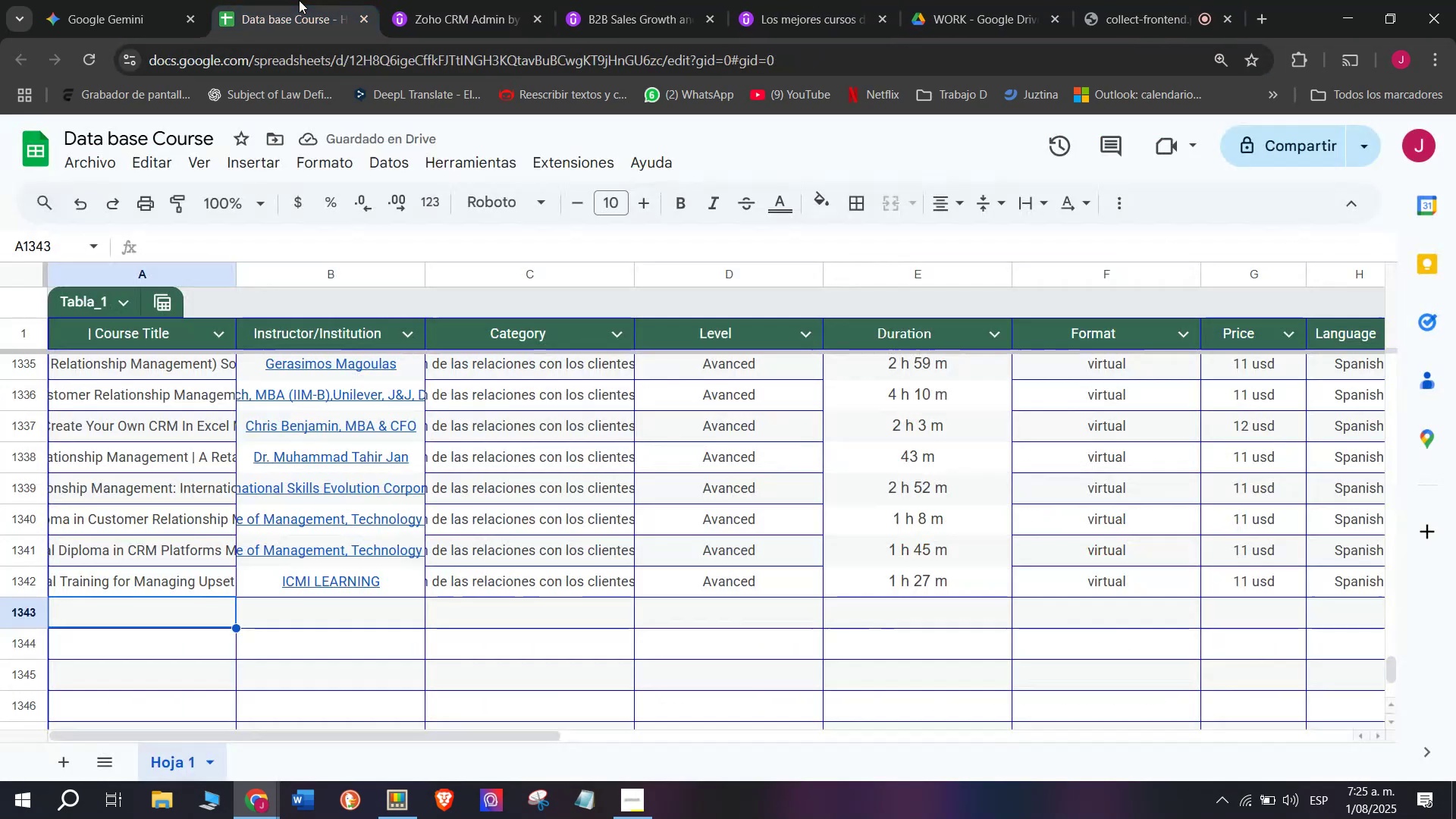 
key(Control+C)
 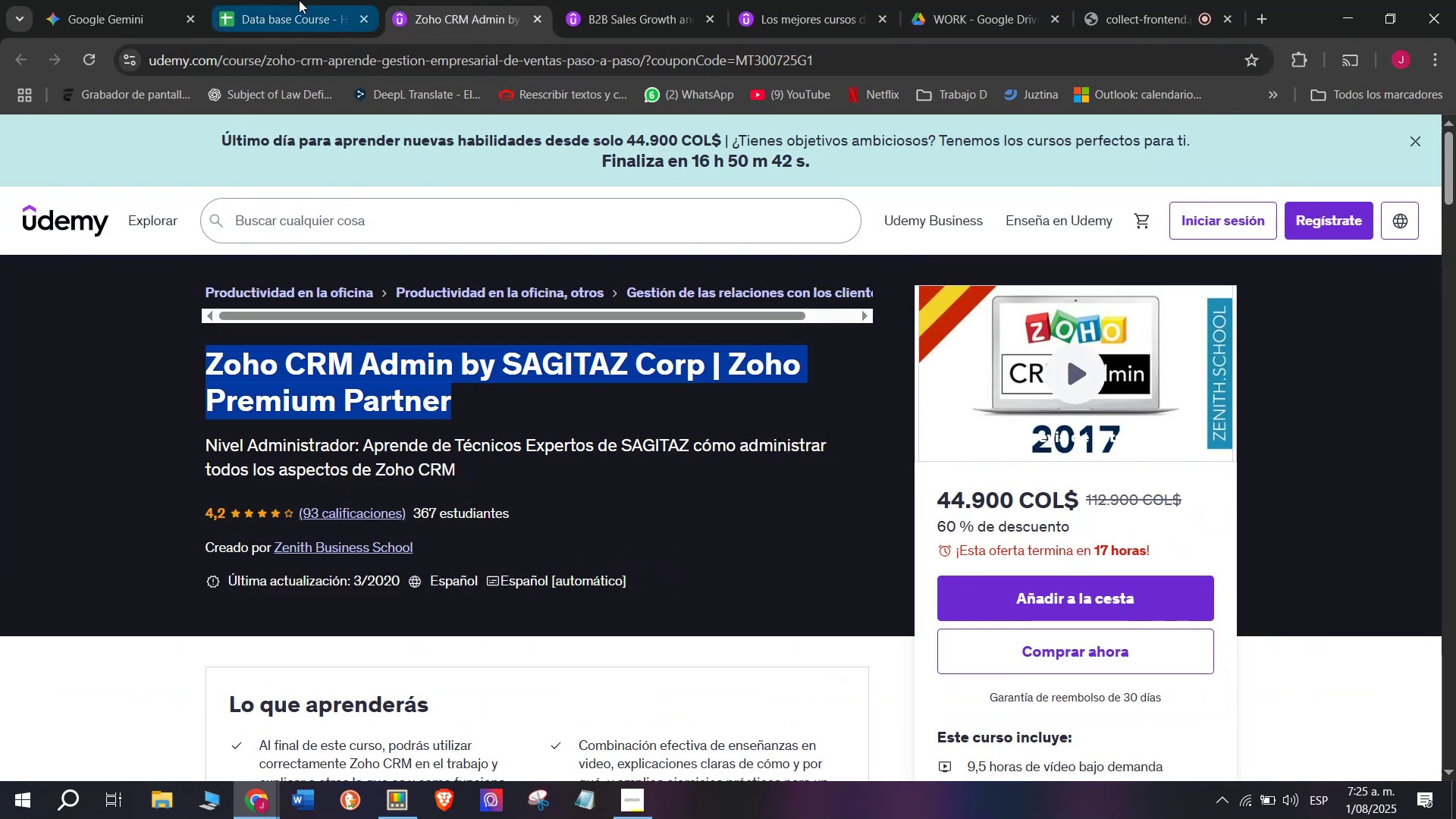 
left_click([299, 0])
 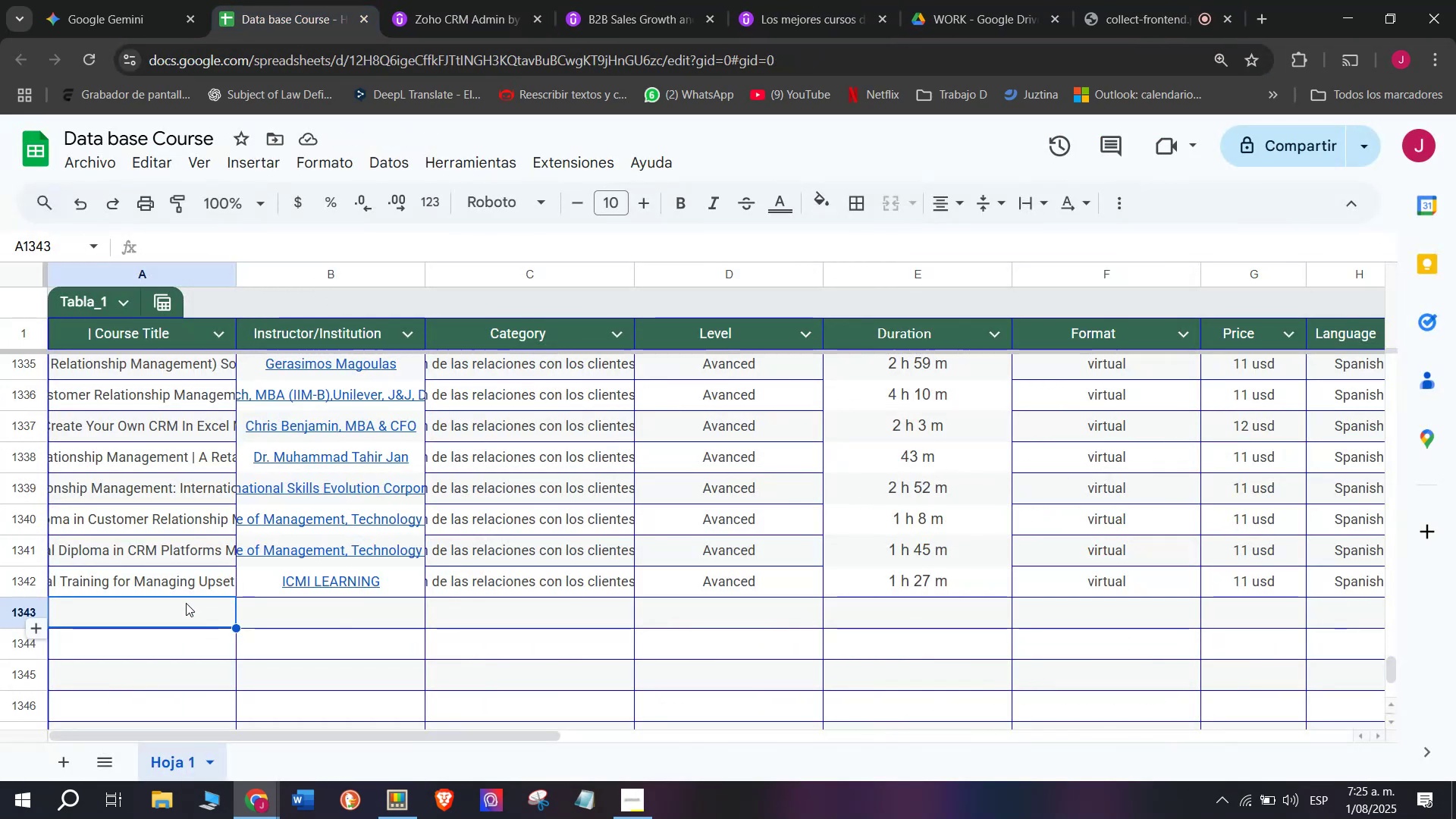 
double_click([186, 602])
 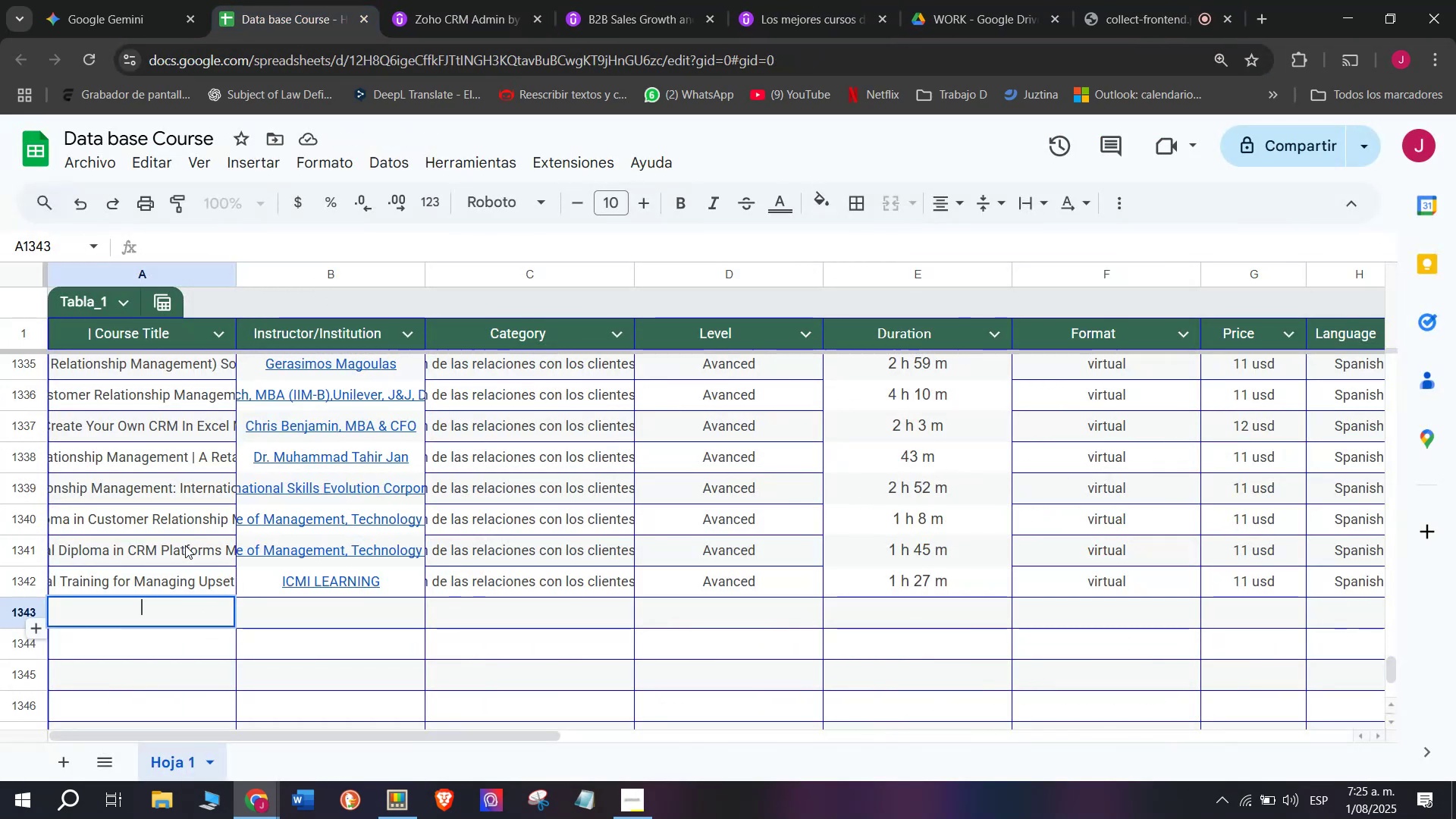 
key(Z)
 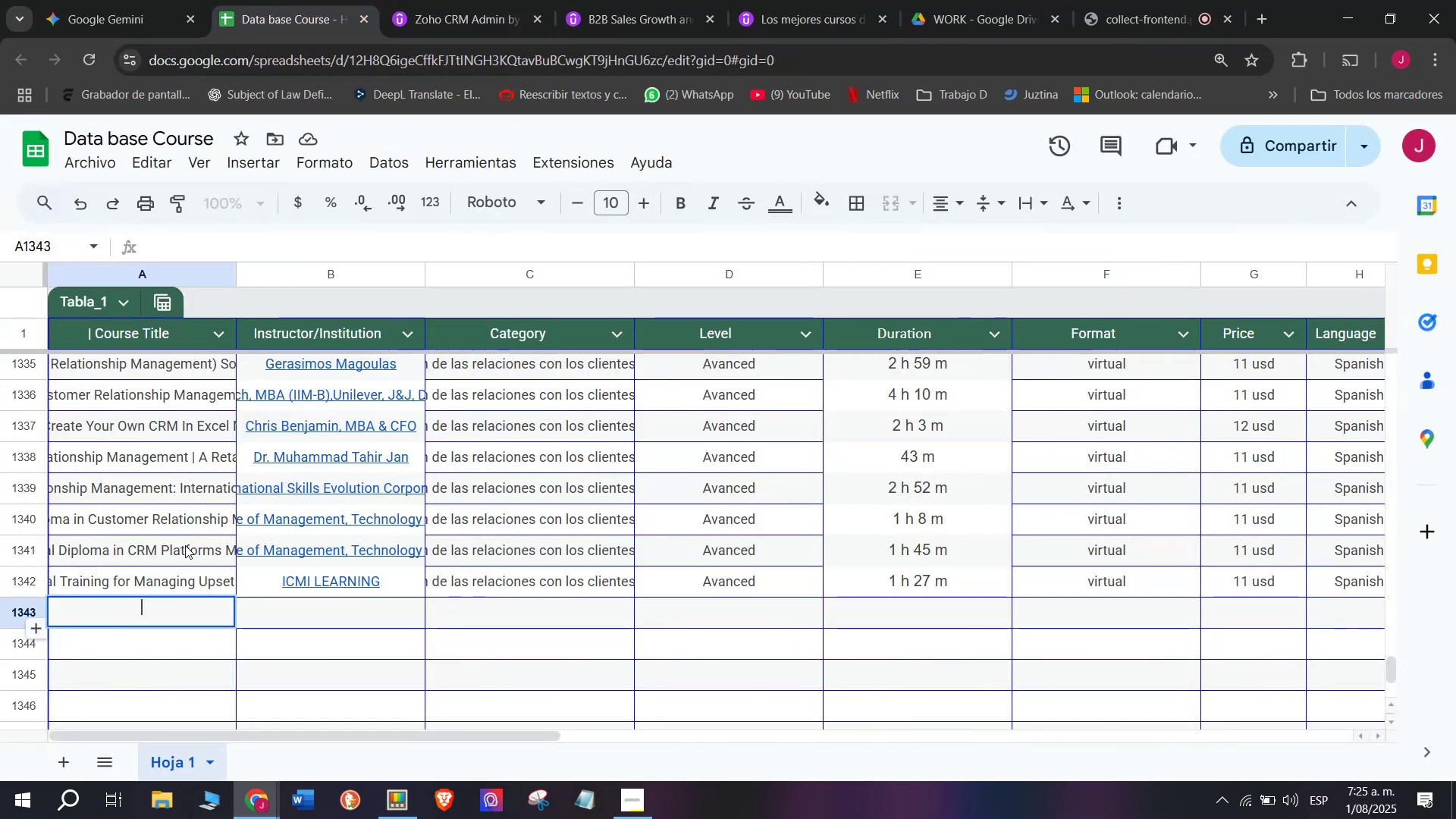 
key(Control+ControlLeft)
 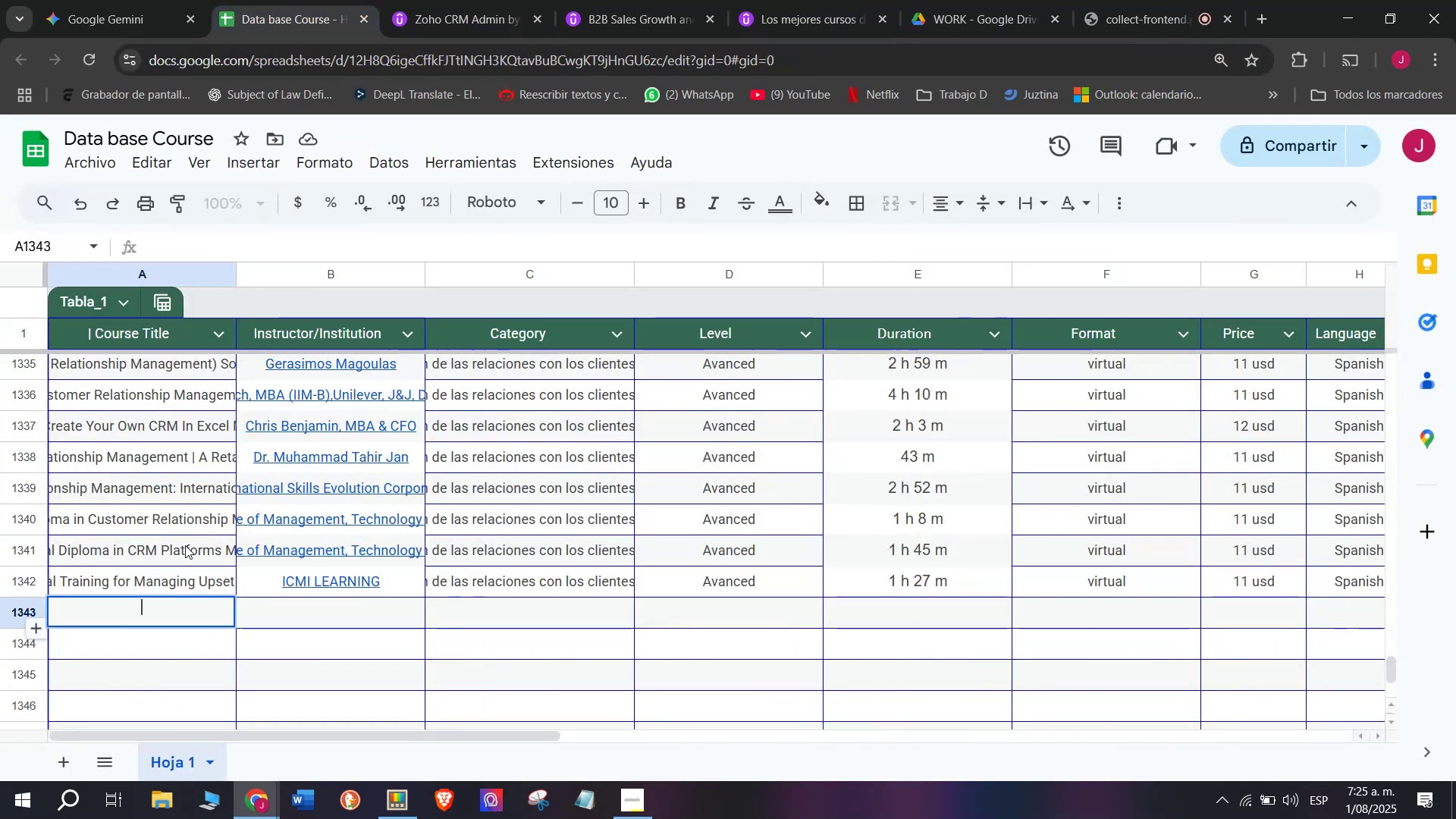 
key(Control+V)
 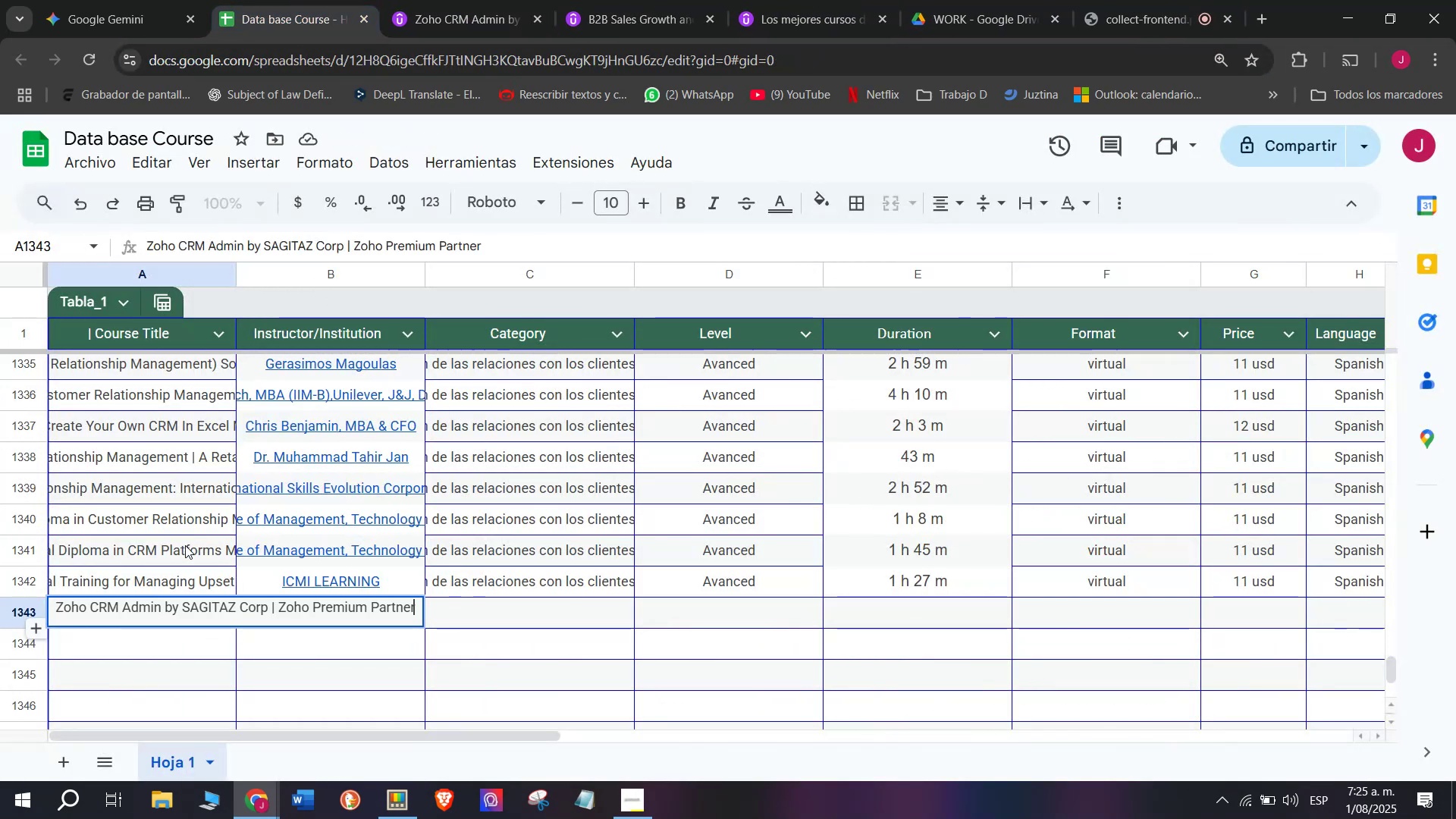 
left_click([185, 545])
 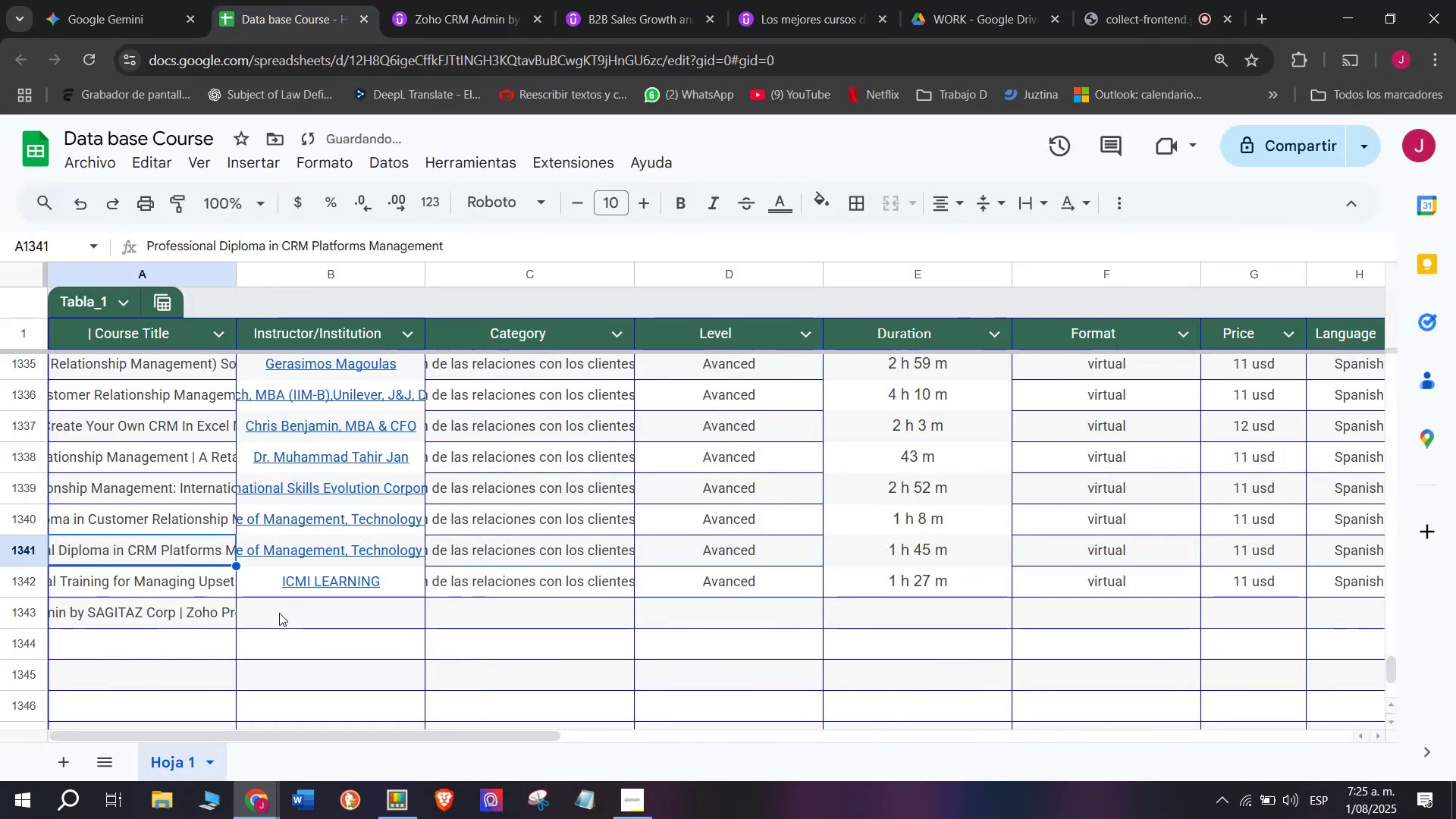 
left_click([281, 613])
 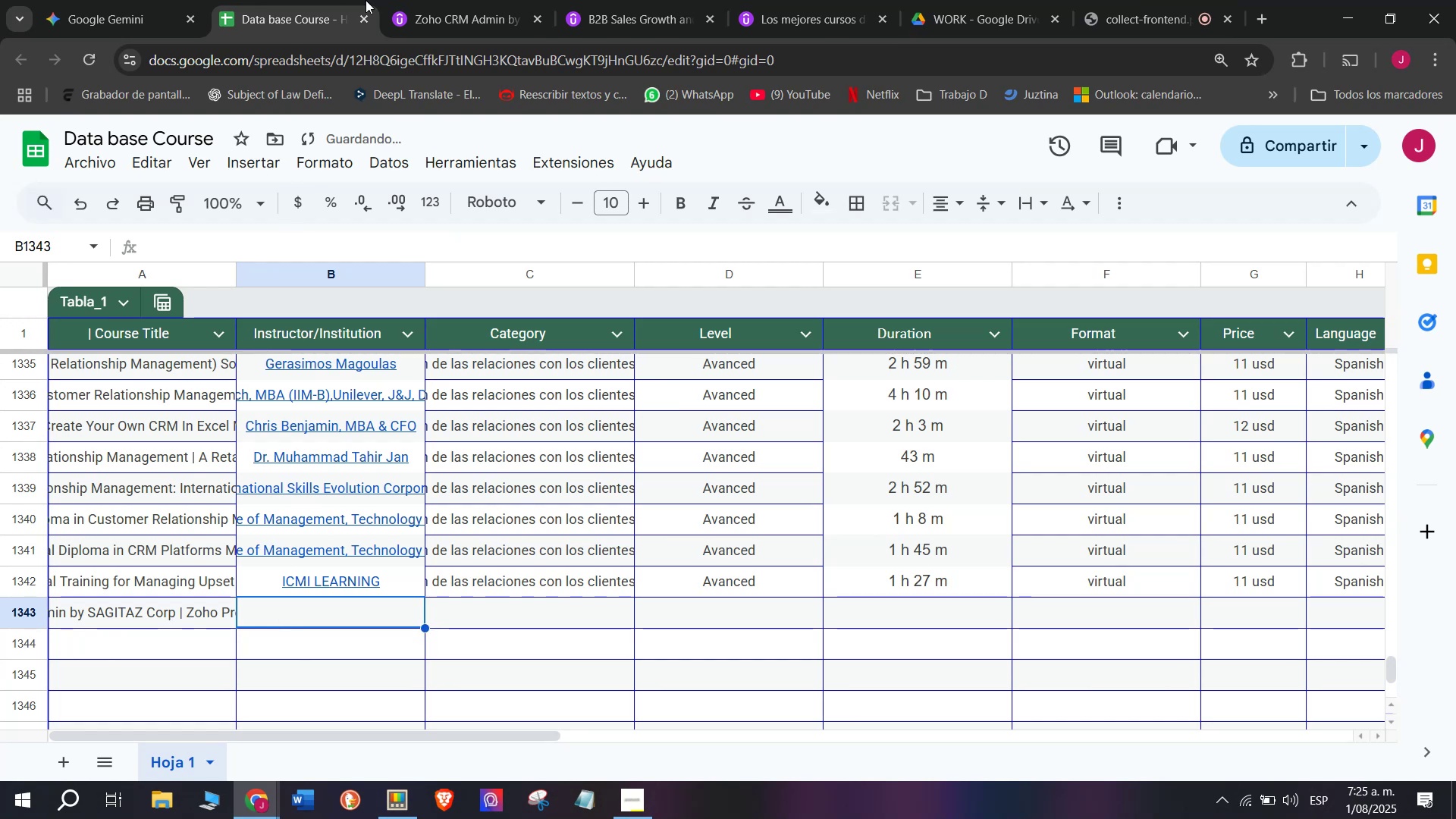 
left_click([428, 0])
 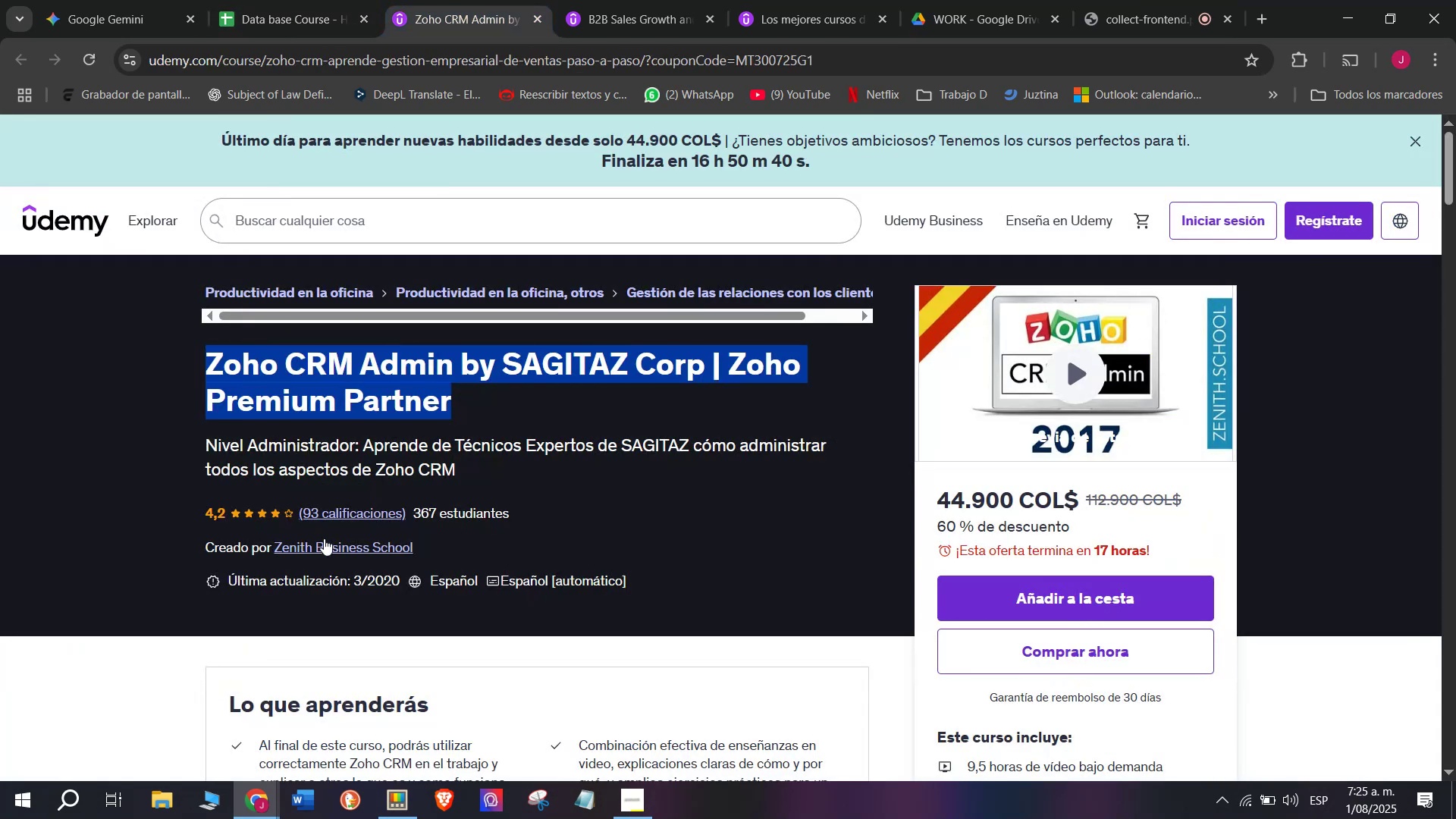 
left_click([324, 538])
 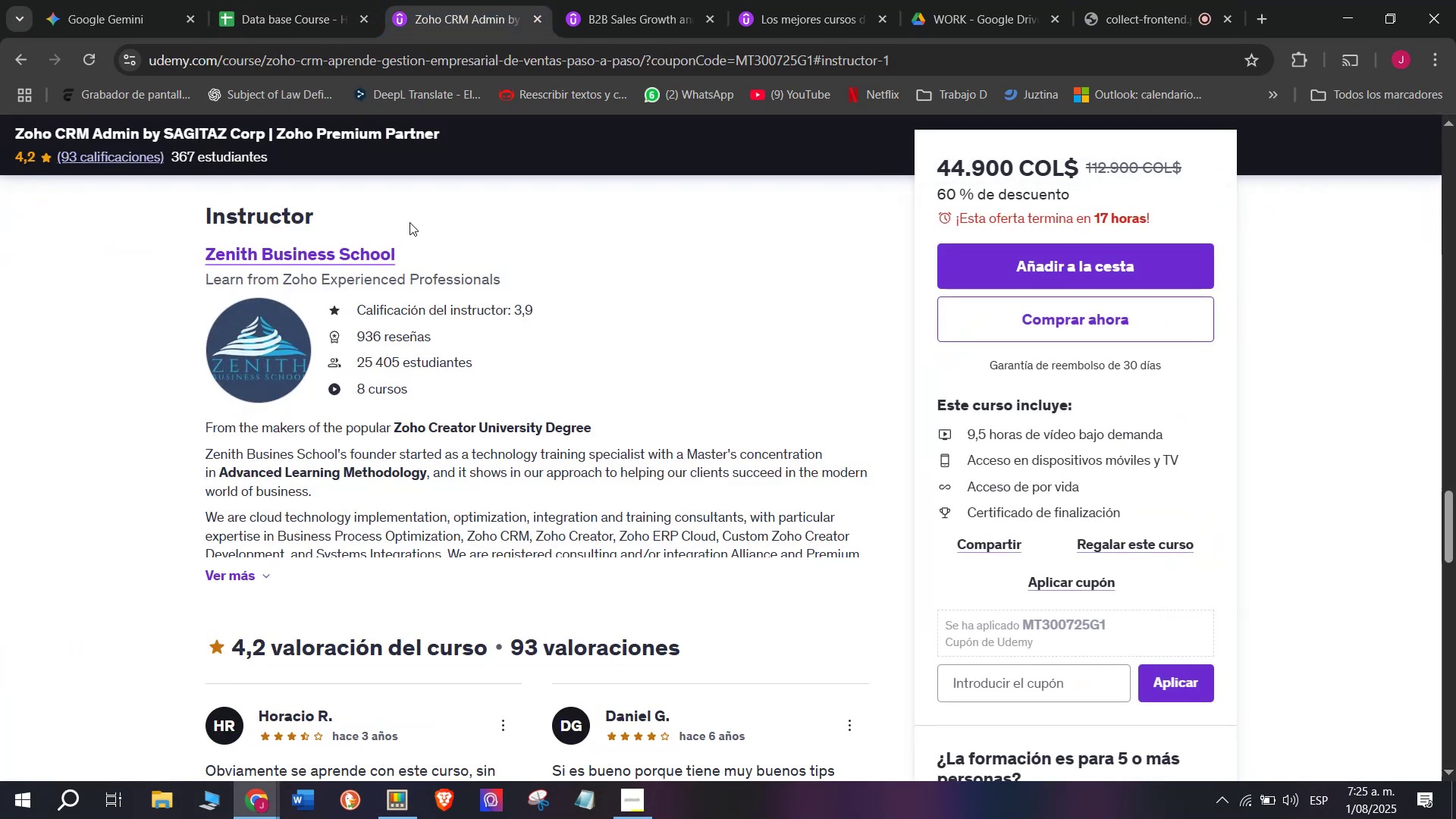 
key(Break)
 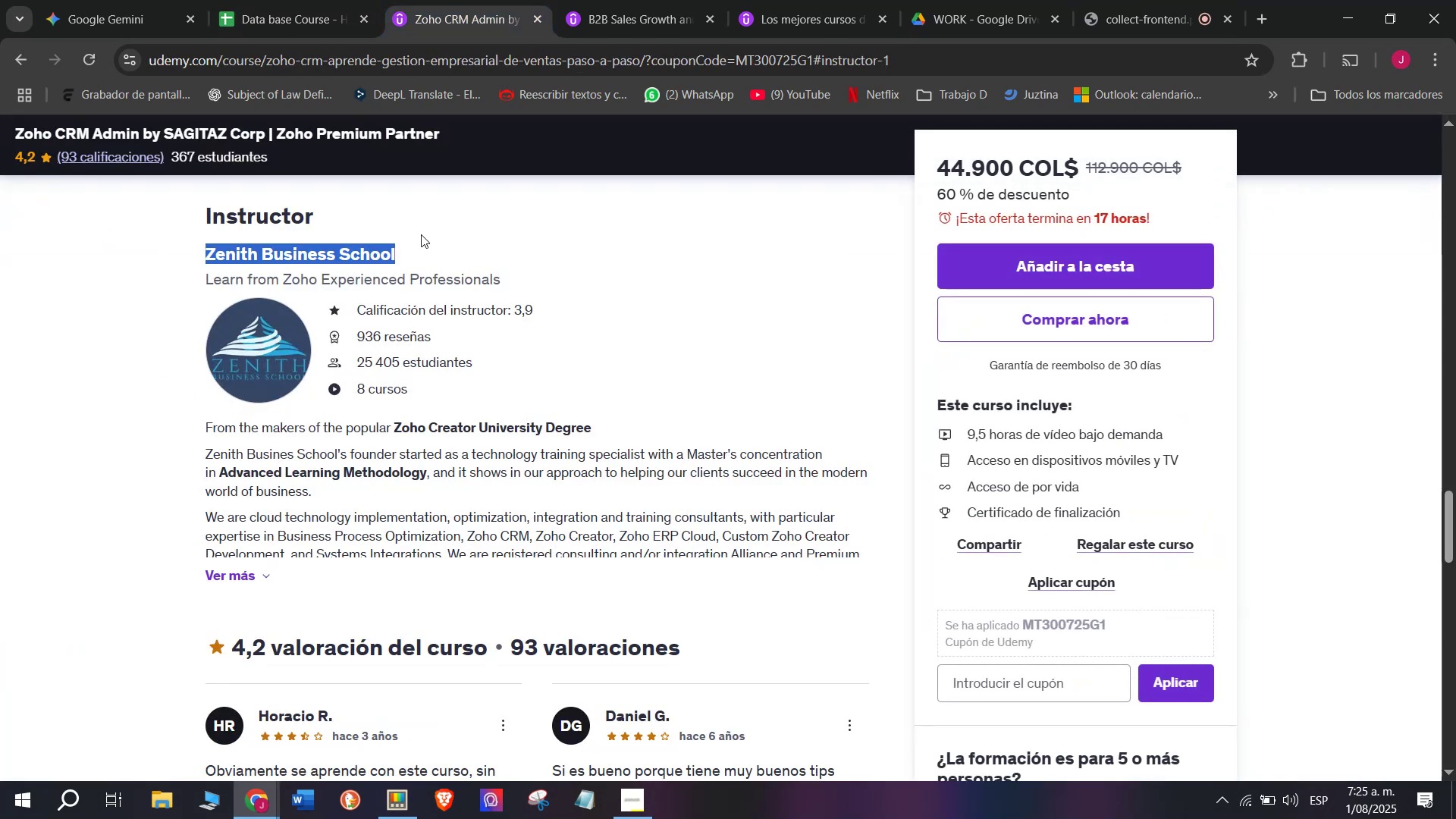 
key(Control+ControlLeft)
 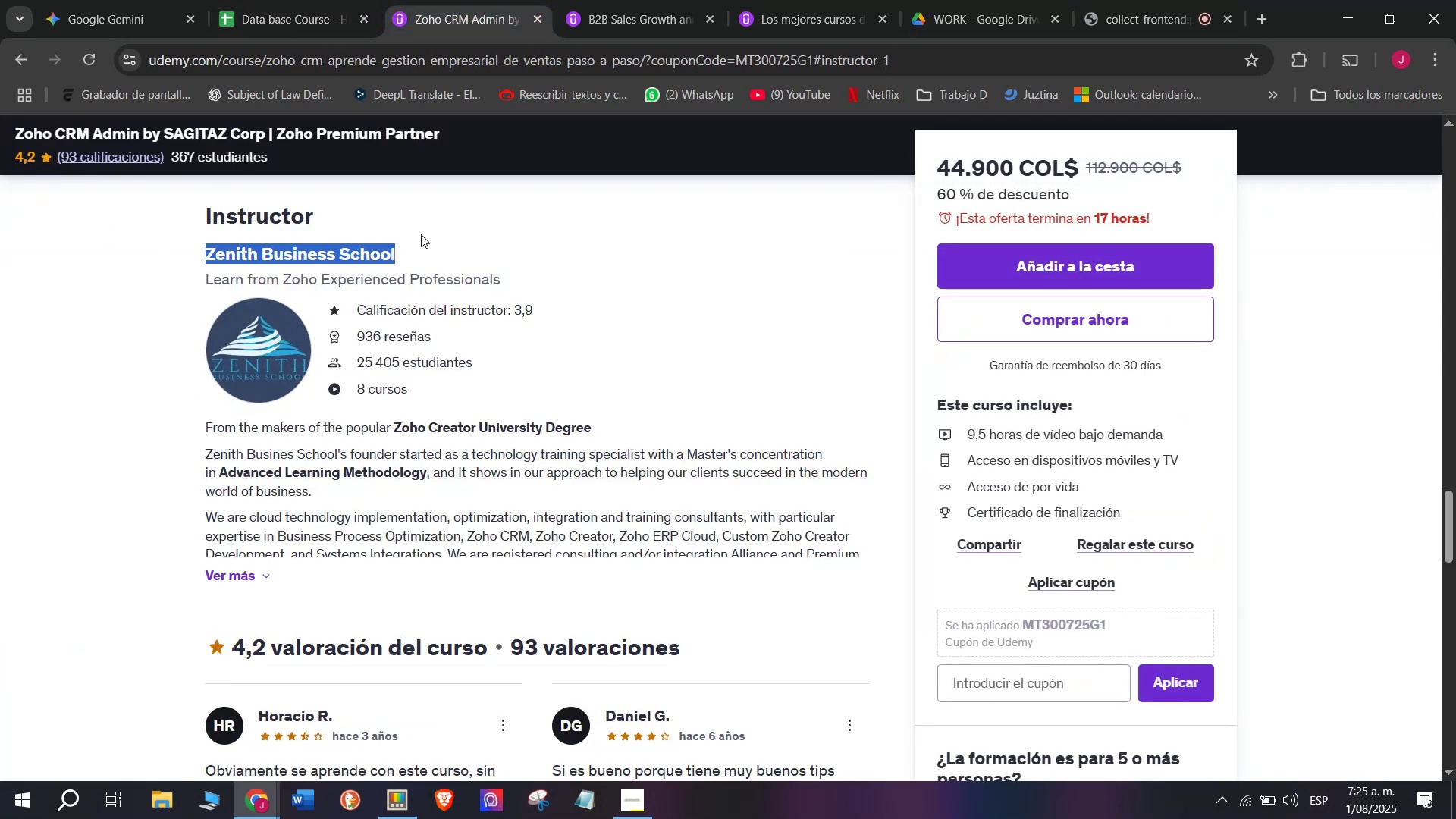 
key(Control+C)
 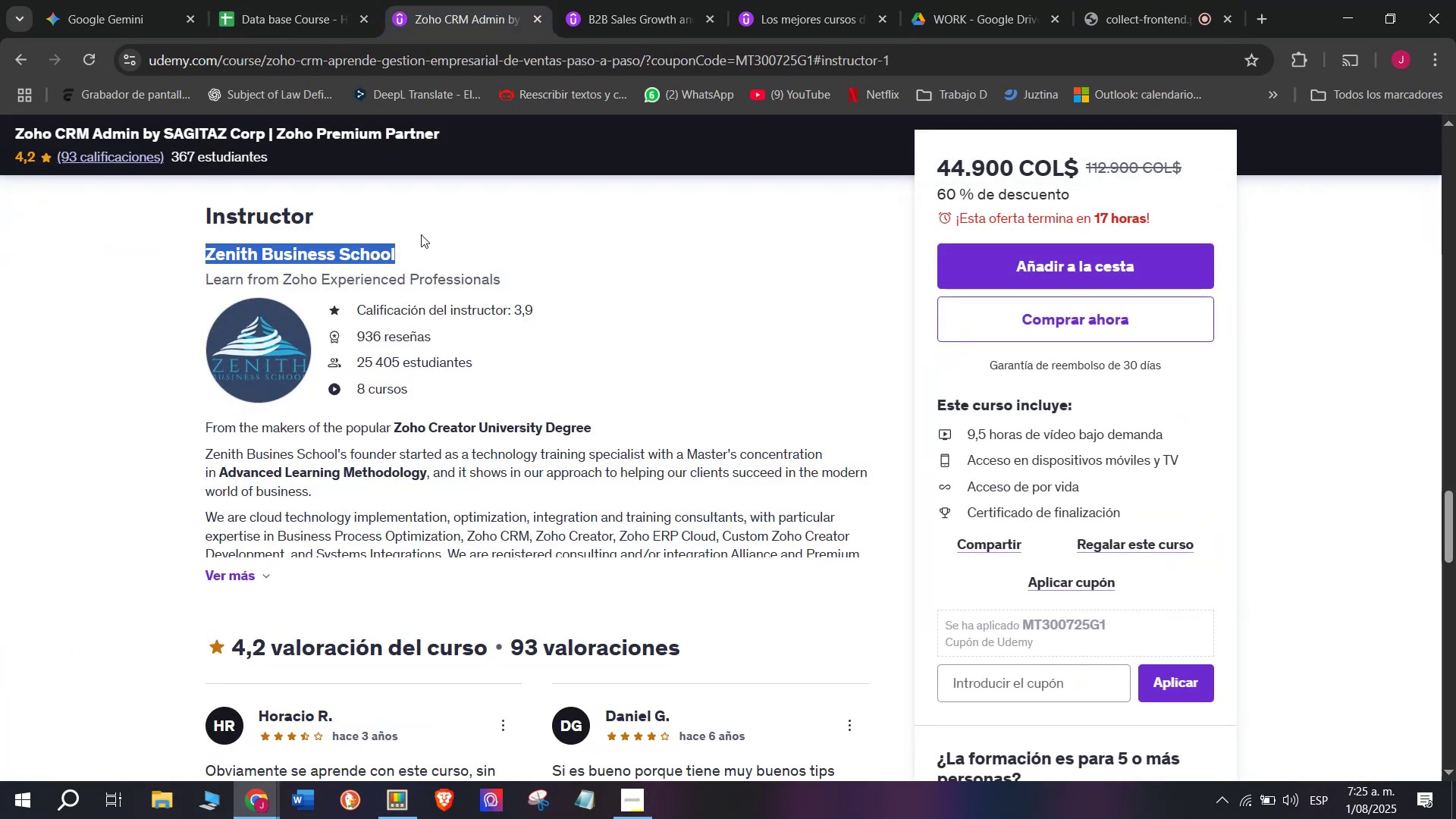 
key(Control+ControlLeft)
 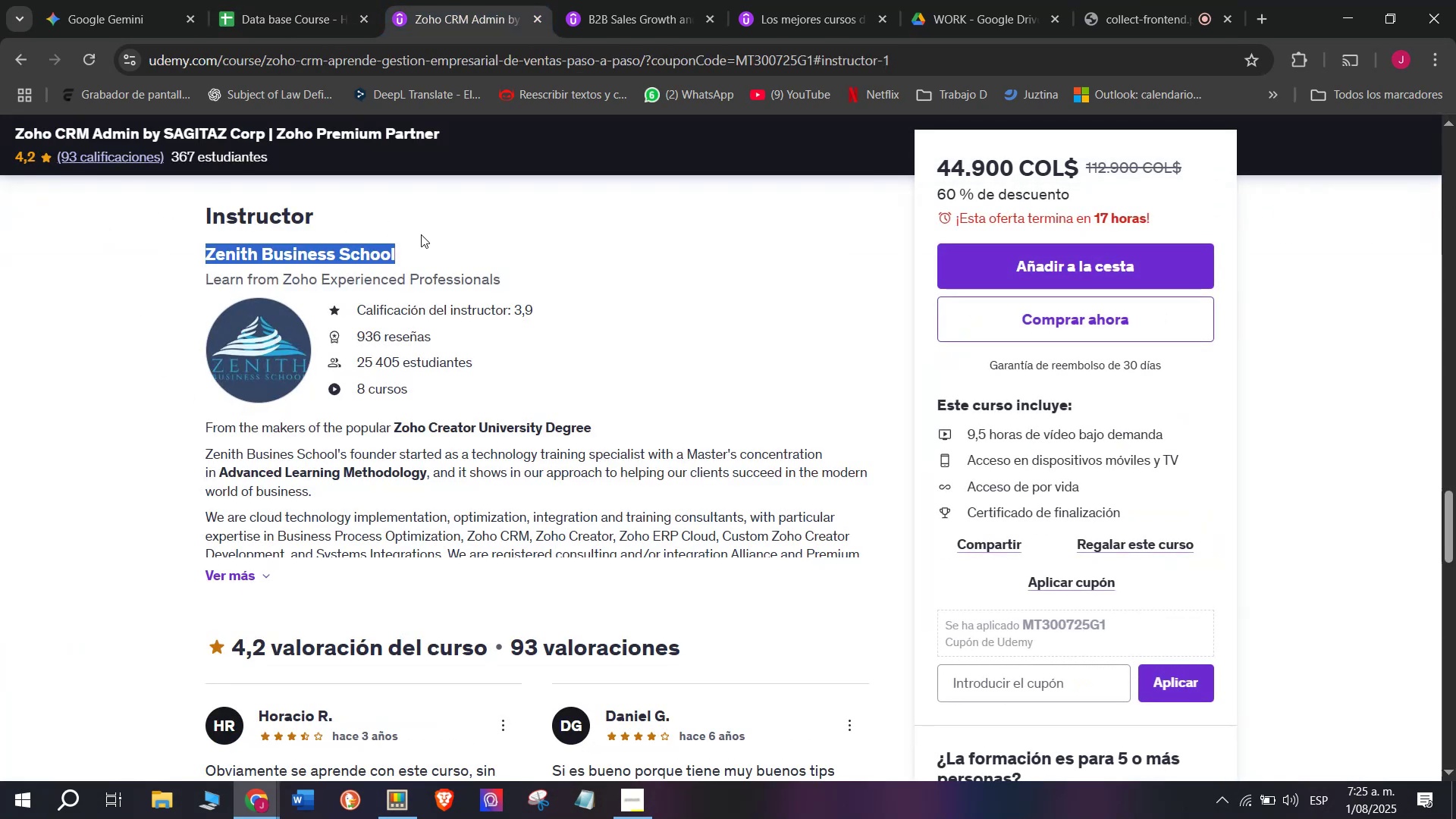 
key(Break)
 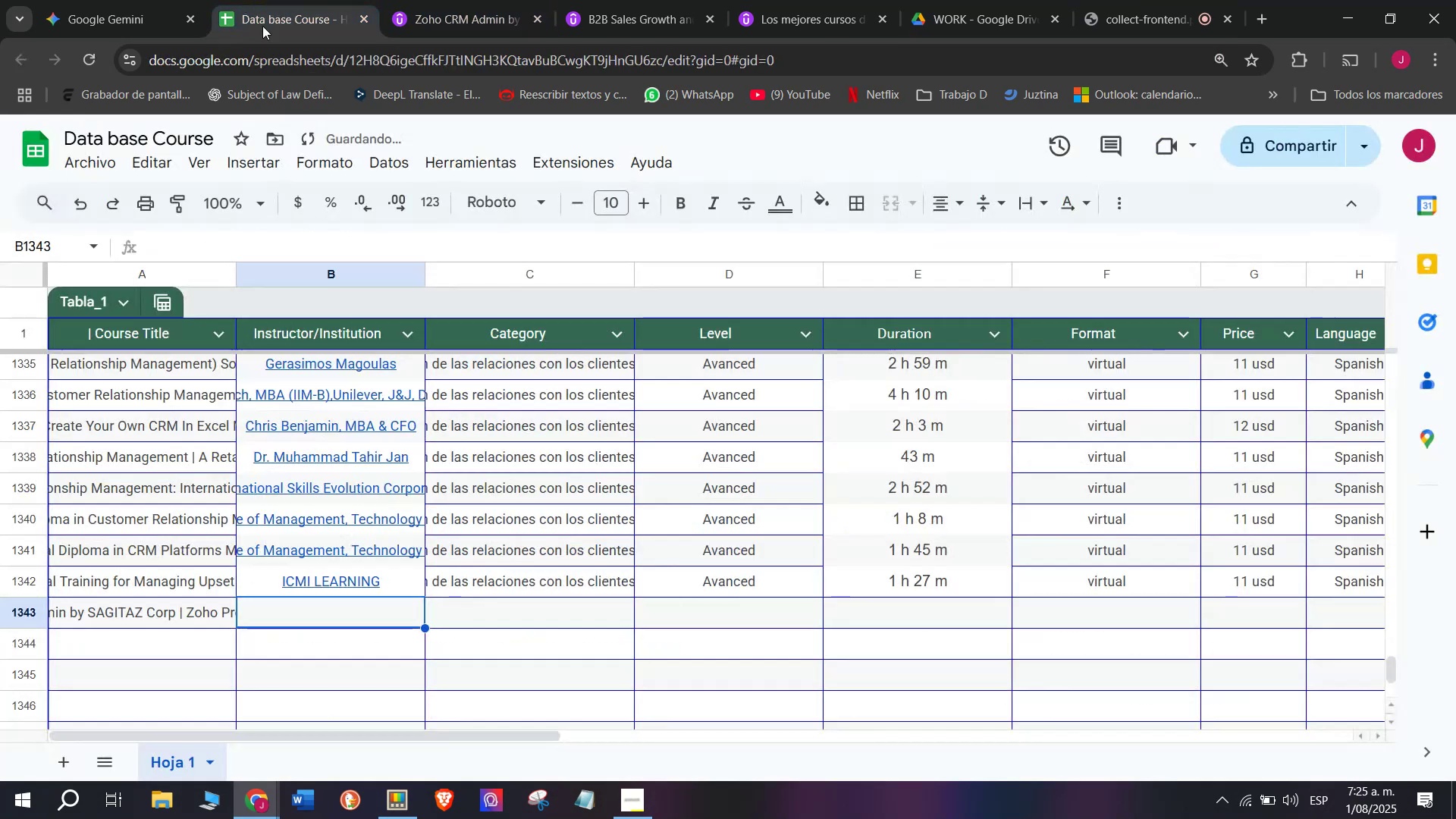 
key(Control+C)
 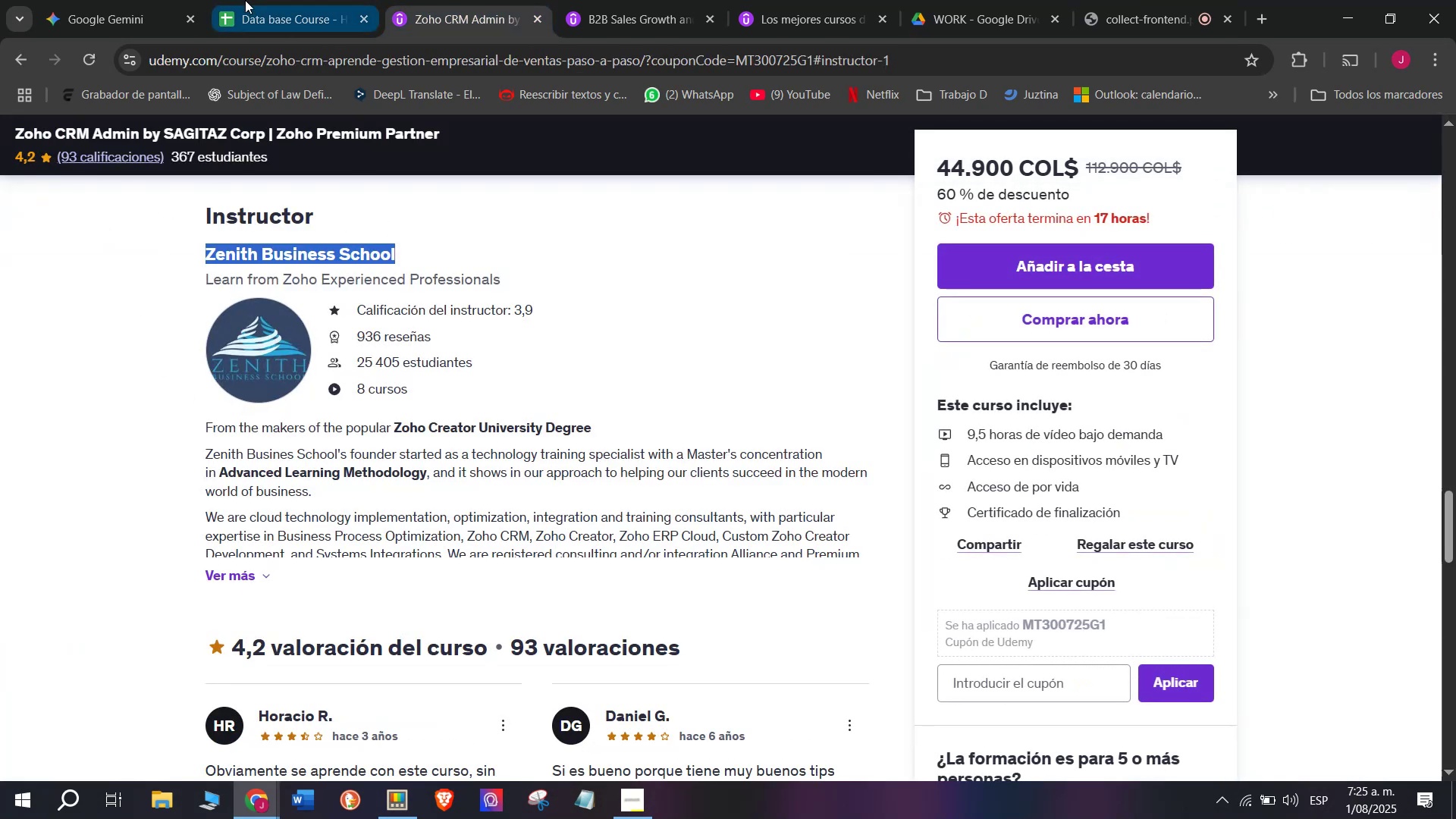 
left_click([245, 0])
 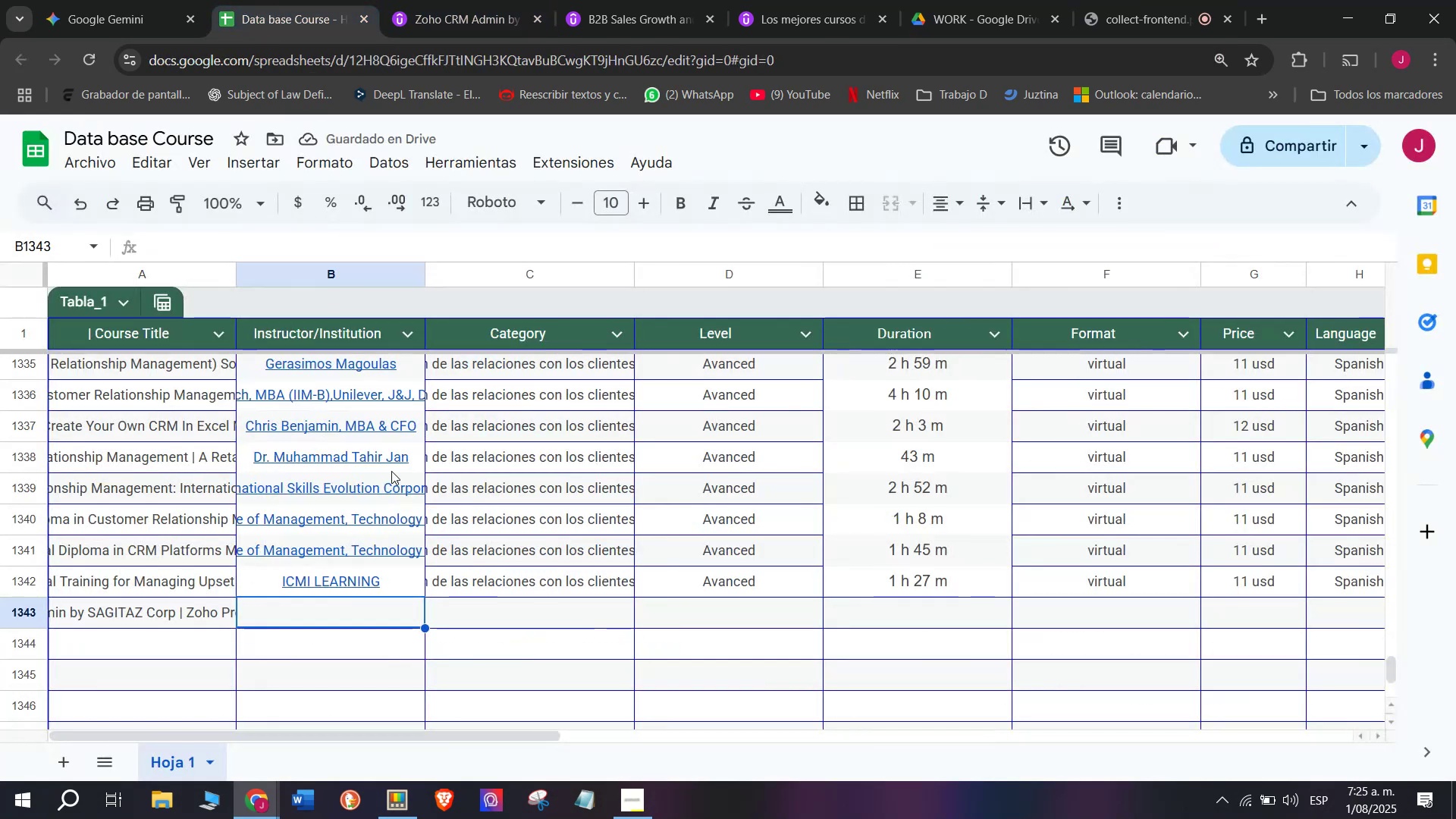 
key(Control+ControlLeft)
 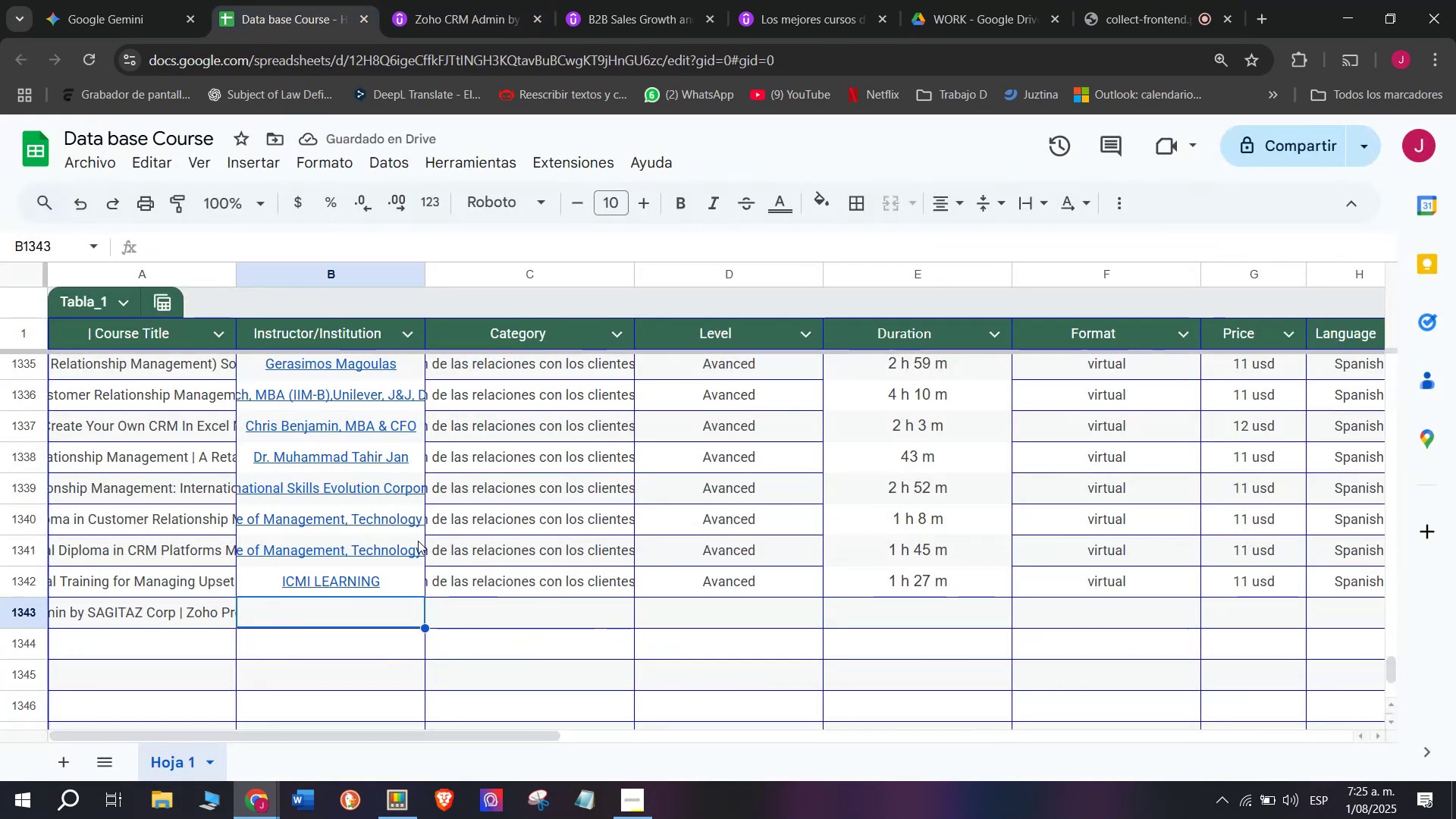 
key(Z)
 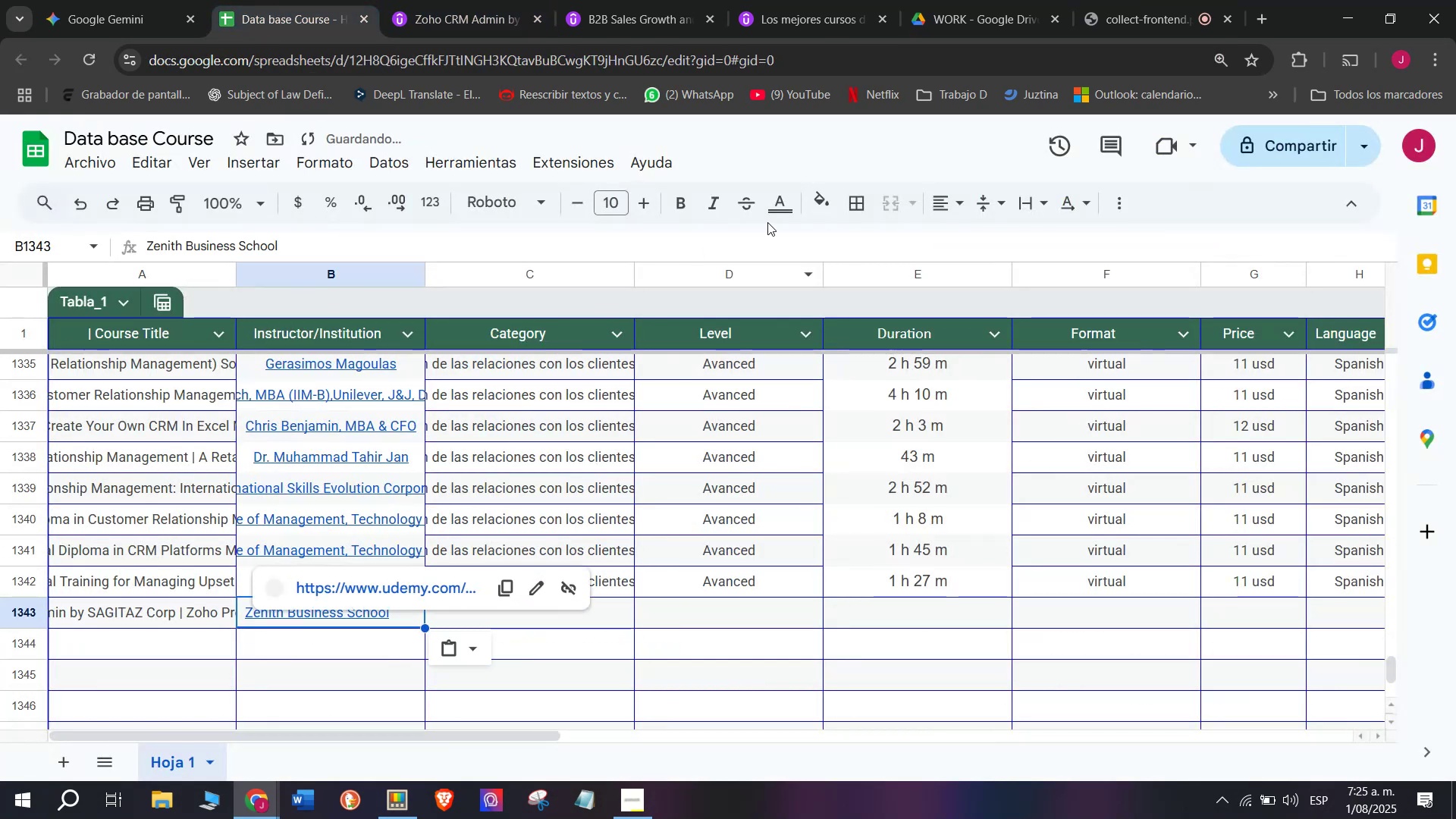 
key(Control+V)
 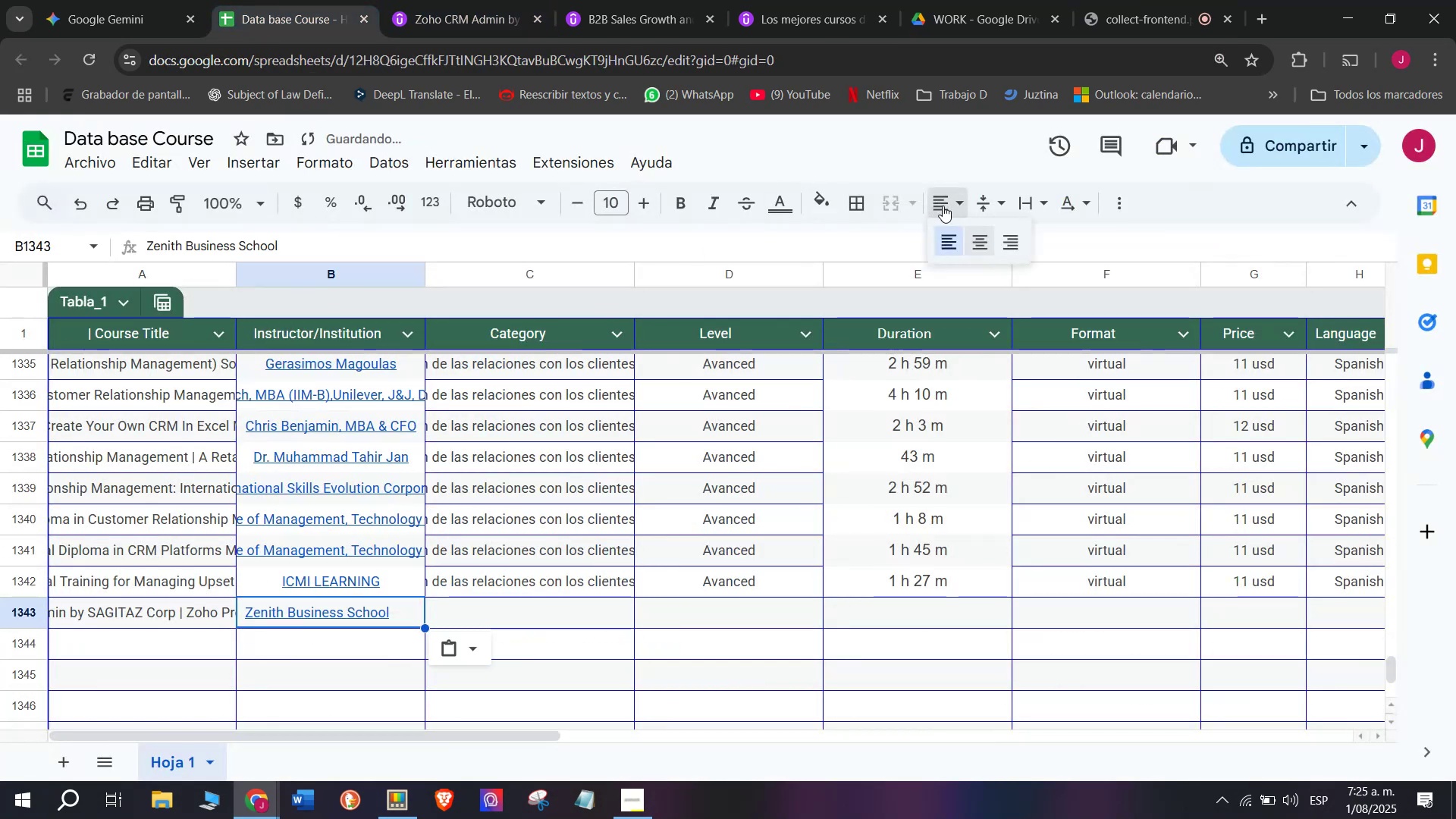 
double_click([977, 237])
 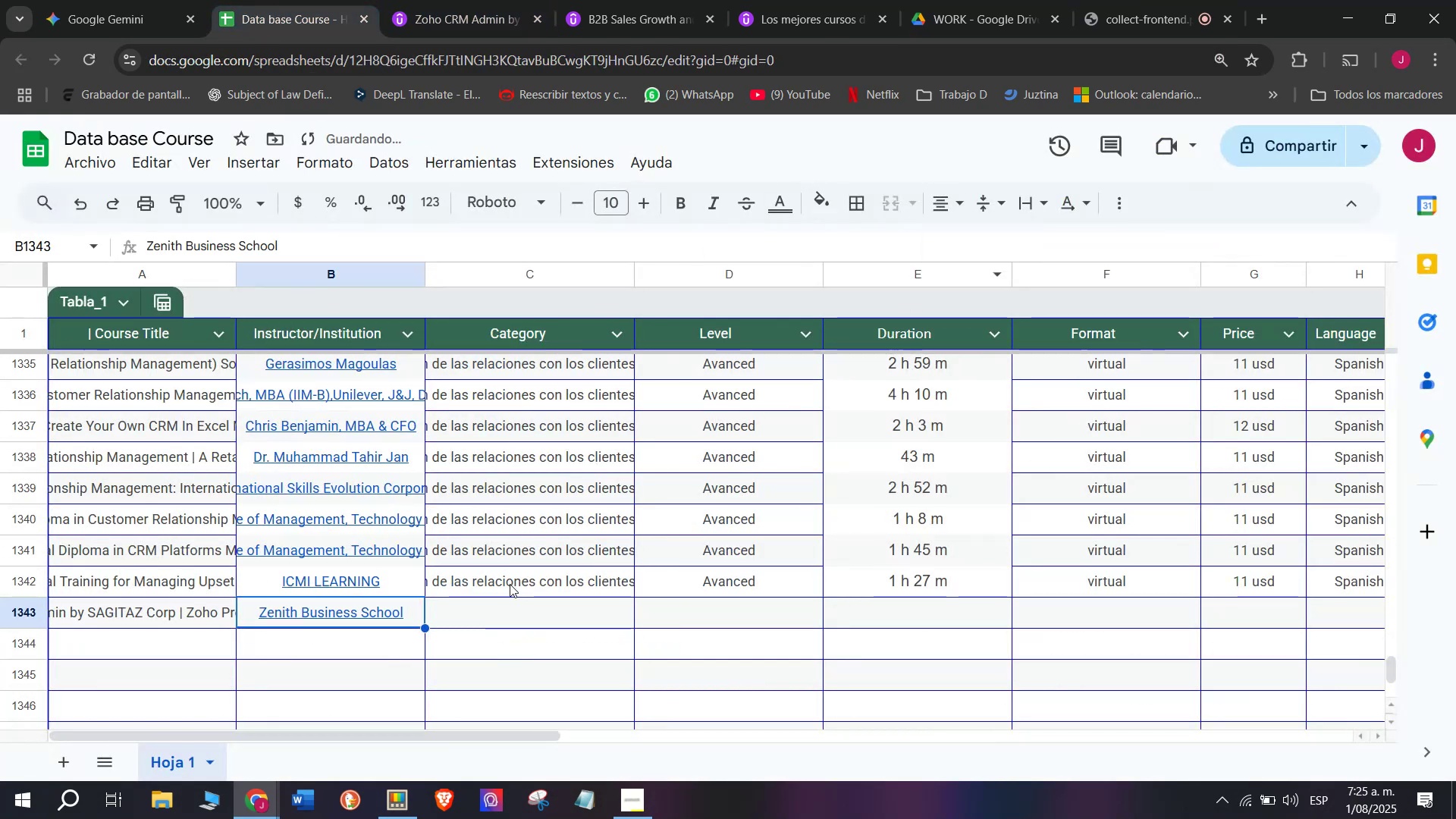 
left_click([510, 584])
 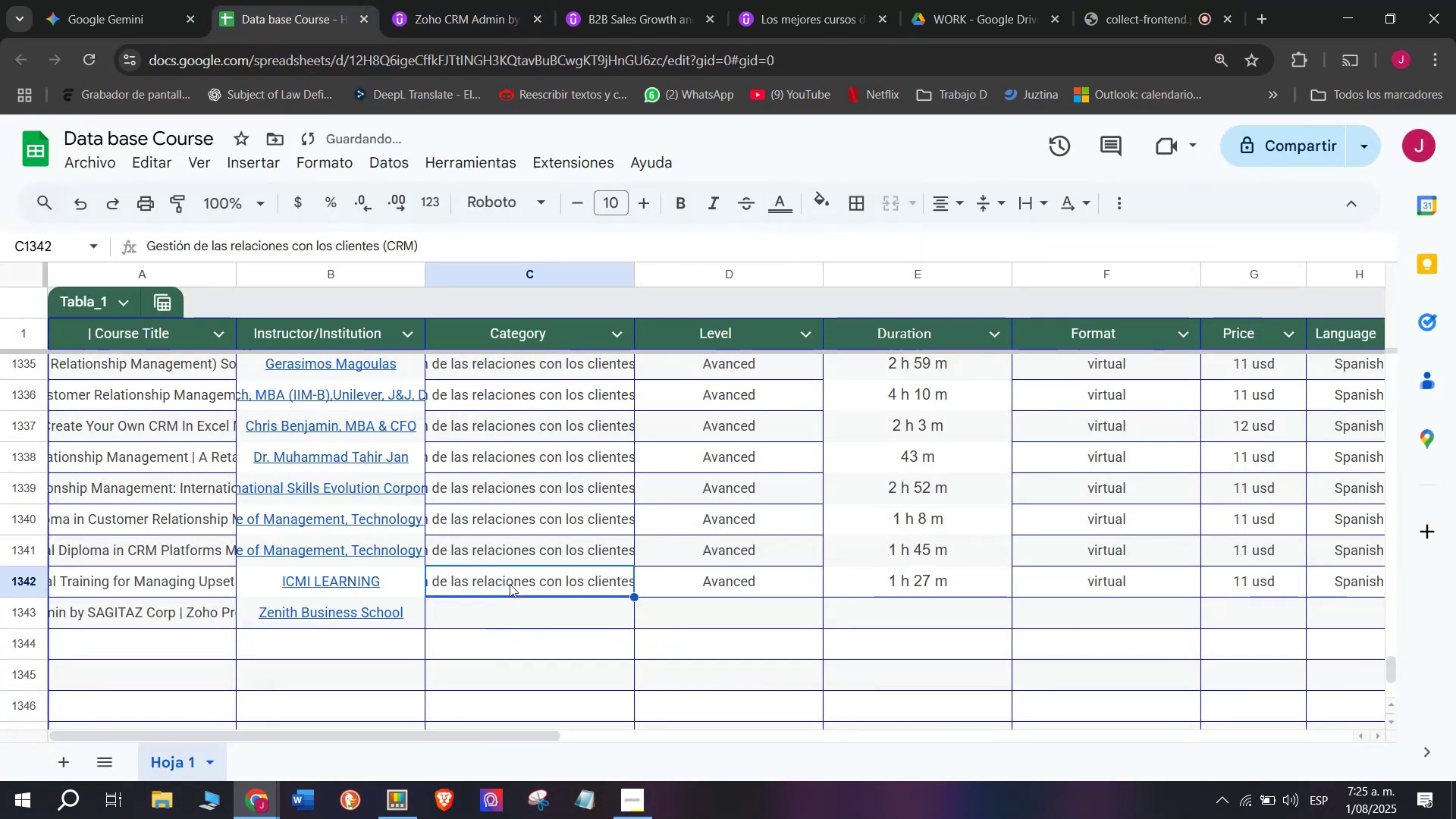 
key(Control+ControlLeft)
 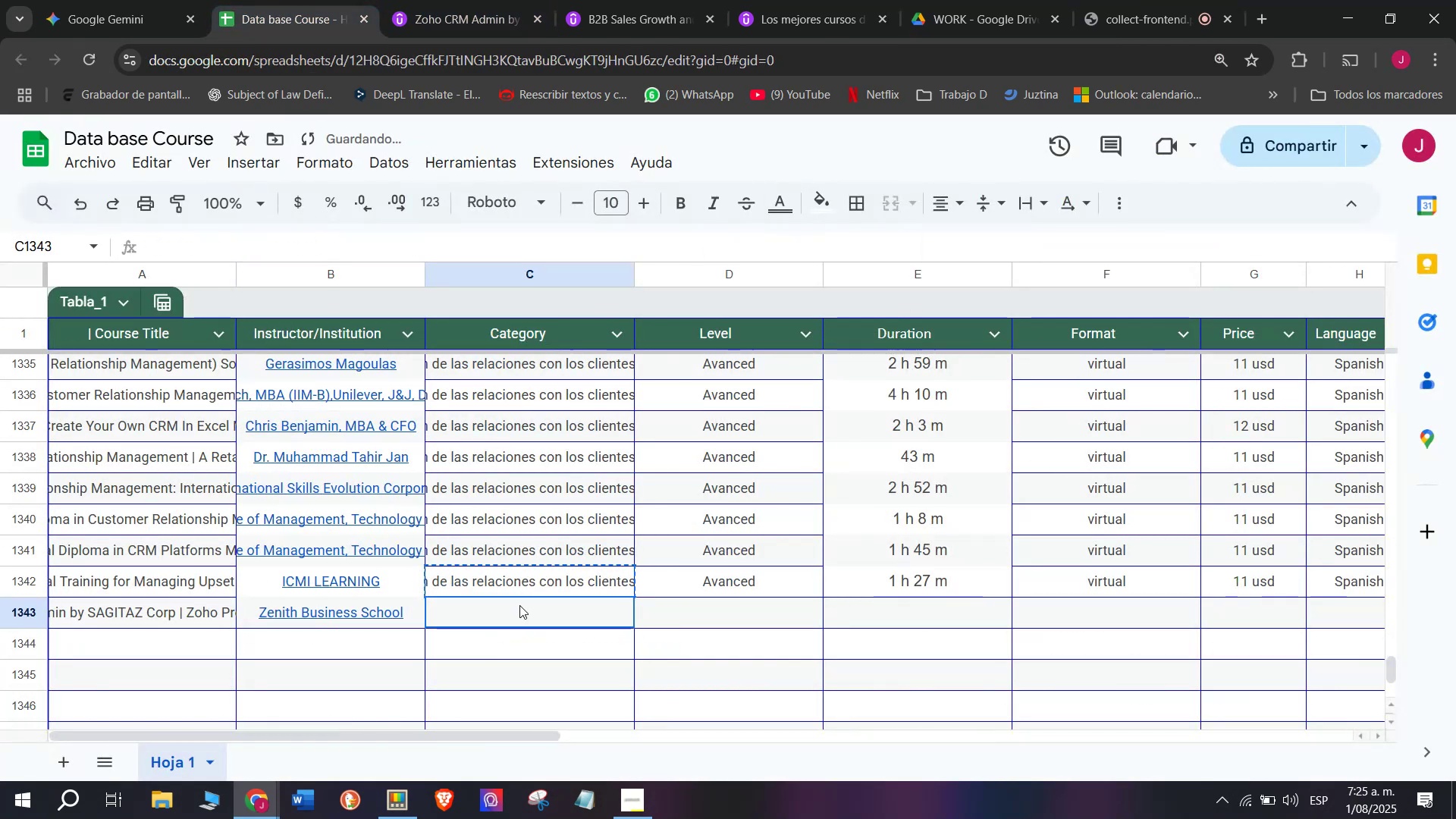 
key(Break)
 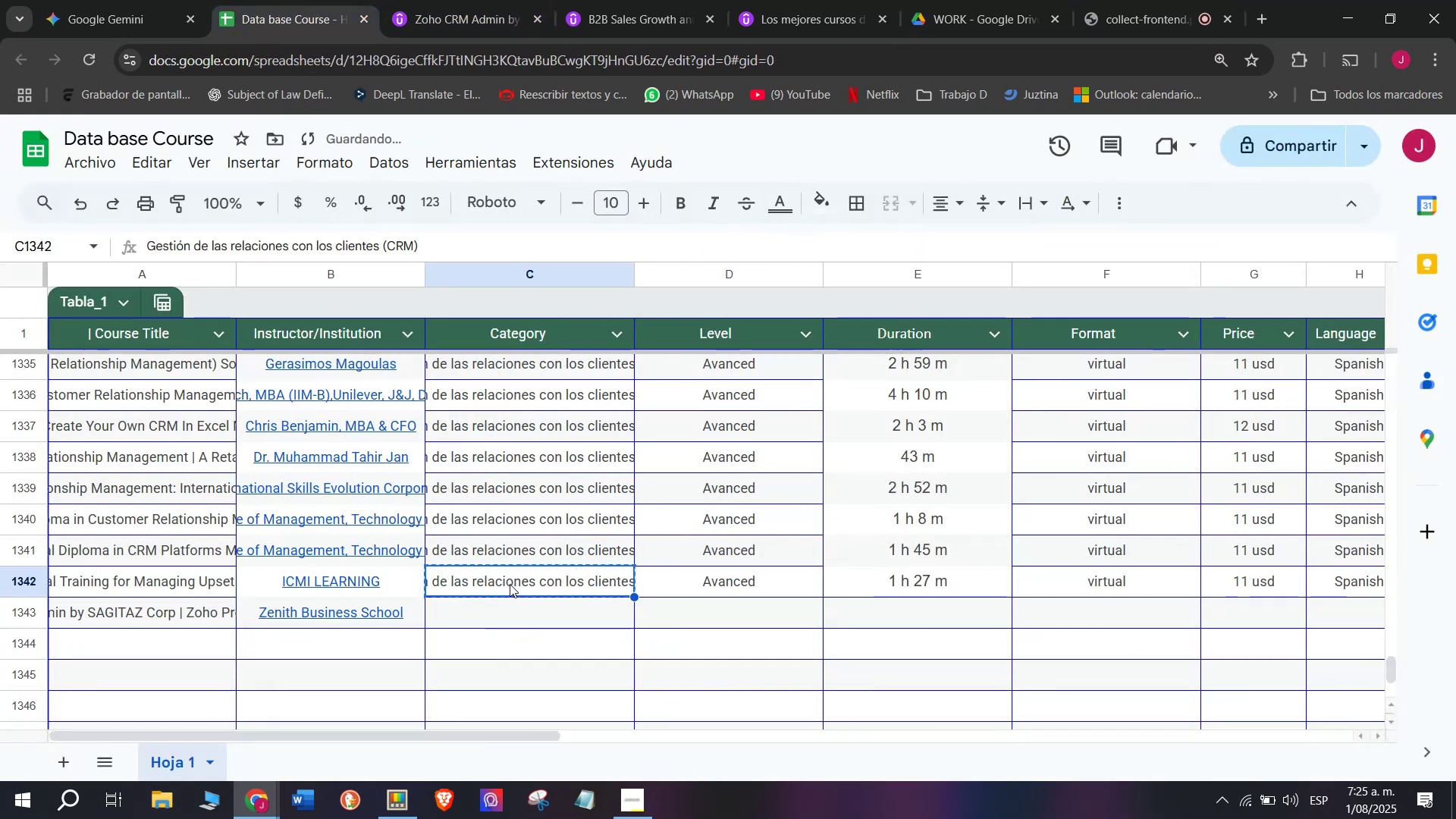 
key(Control+C)
 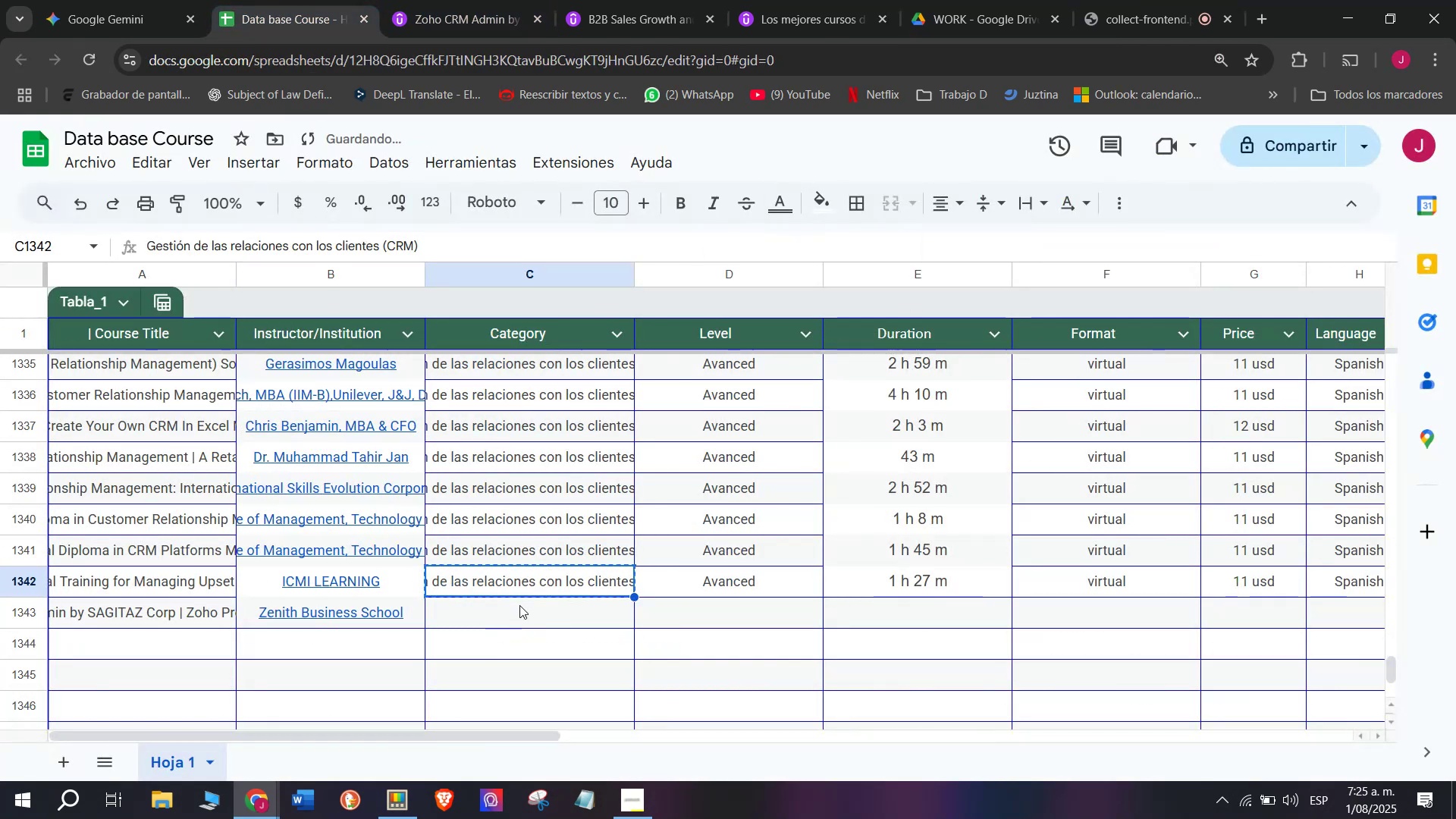 
left_click([519, 605])
 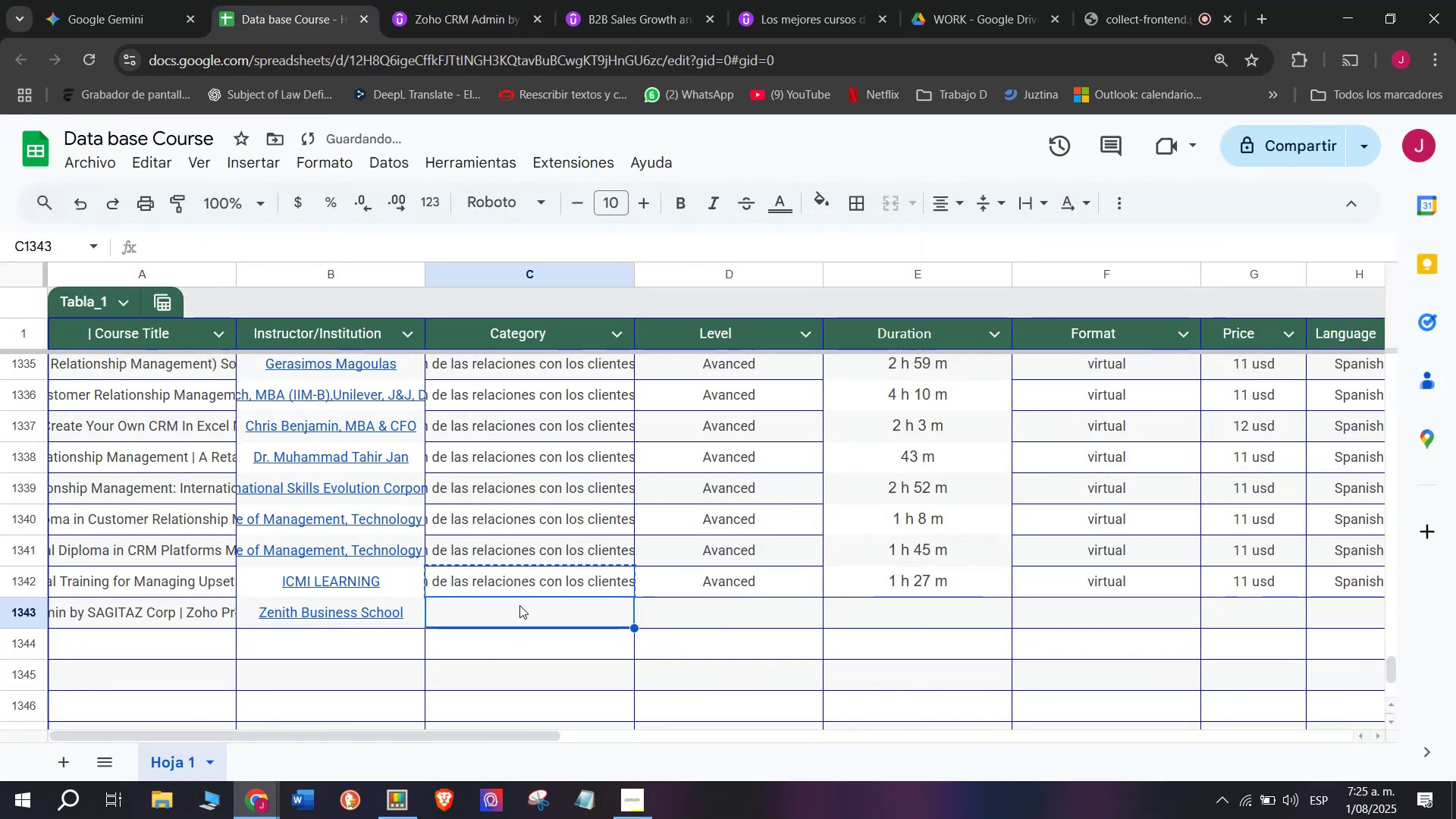 
key(Control+ControlLeft)
 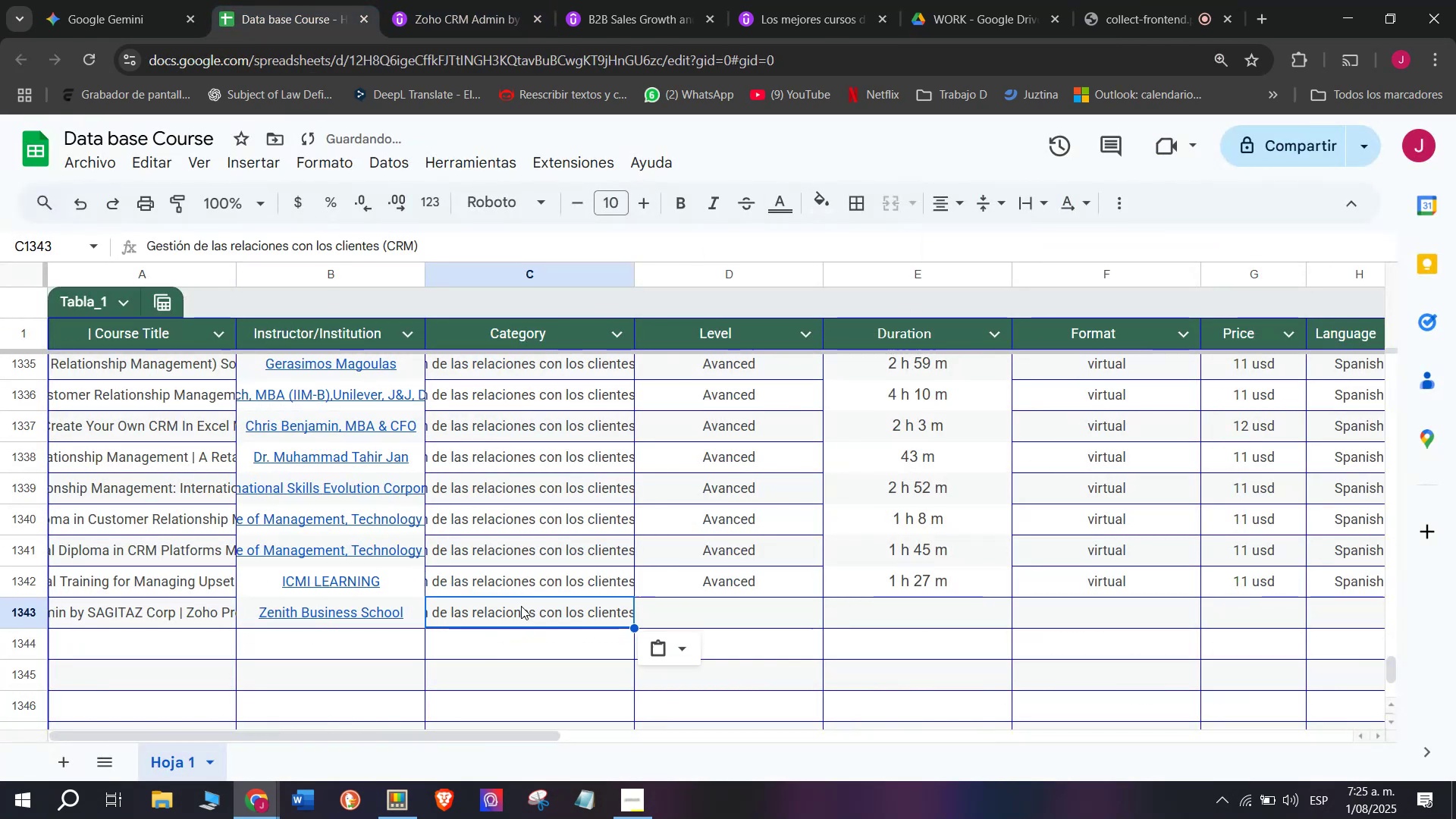 
key(Z)
 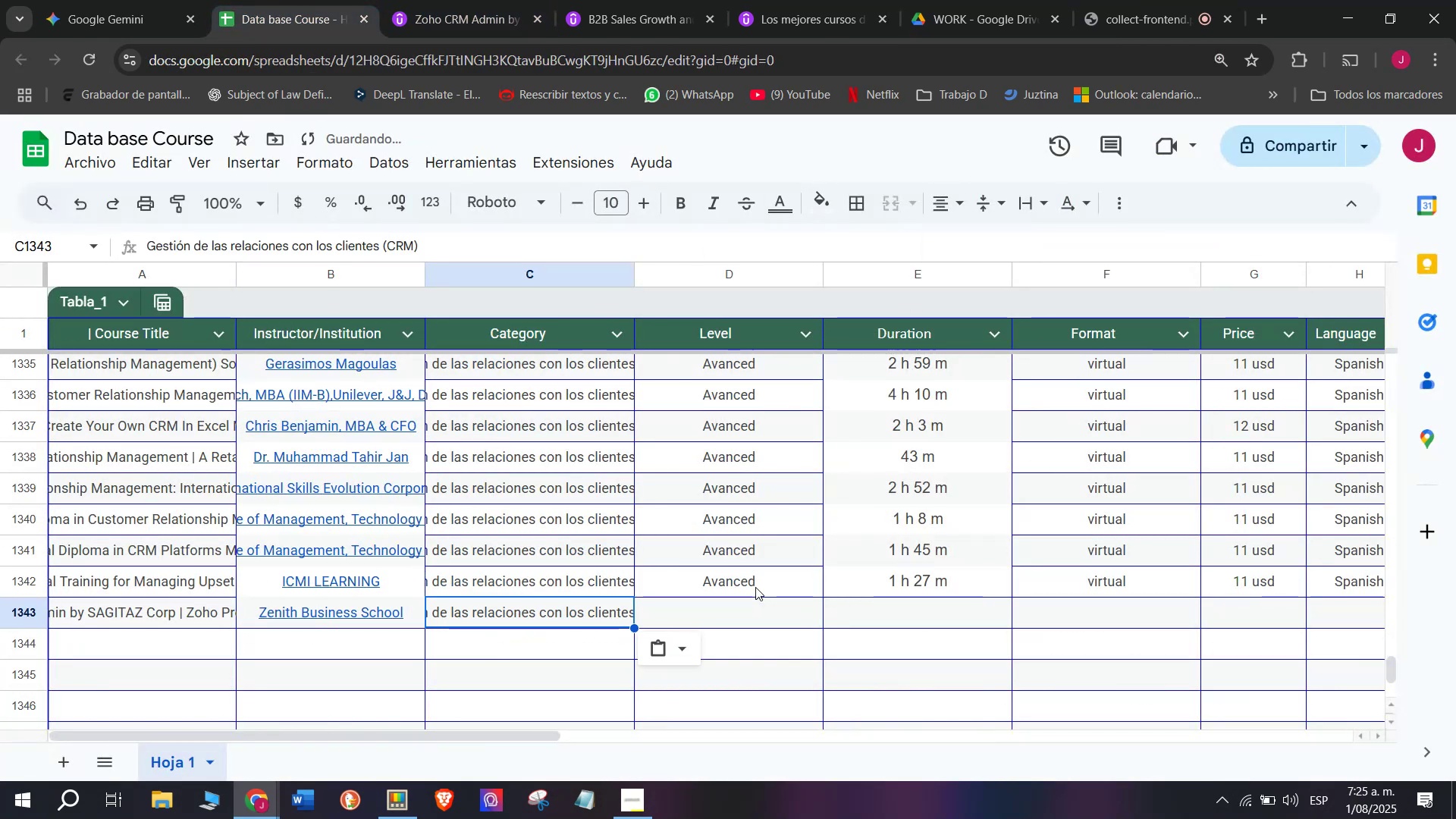 
key(Control+V)
 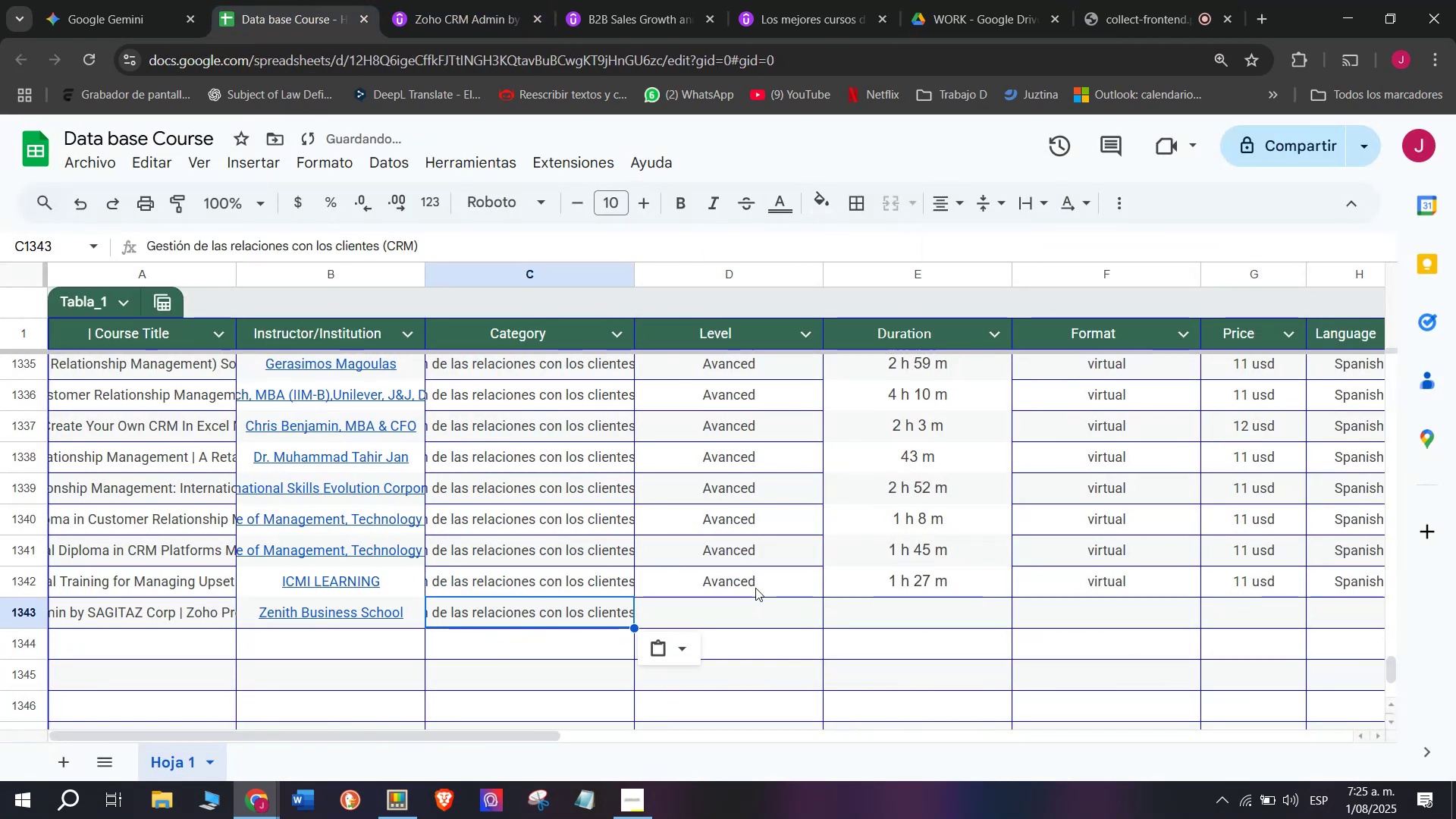 
left_click([755, 587])
 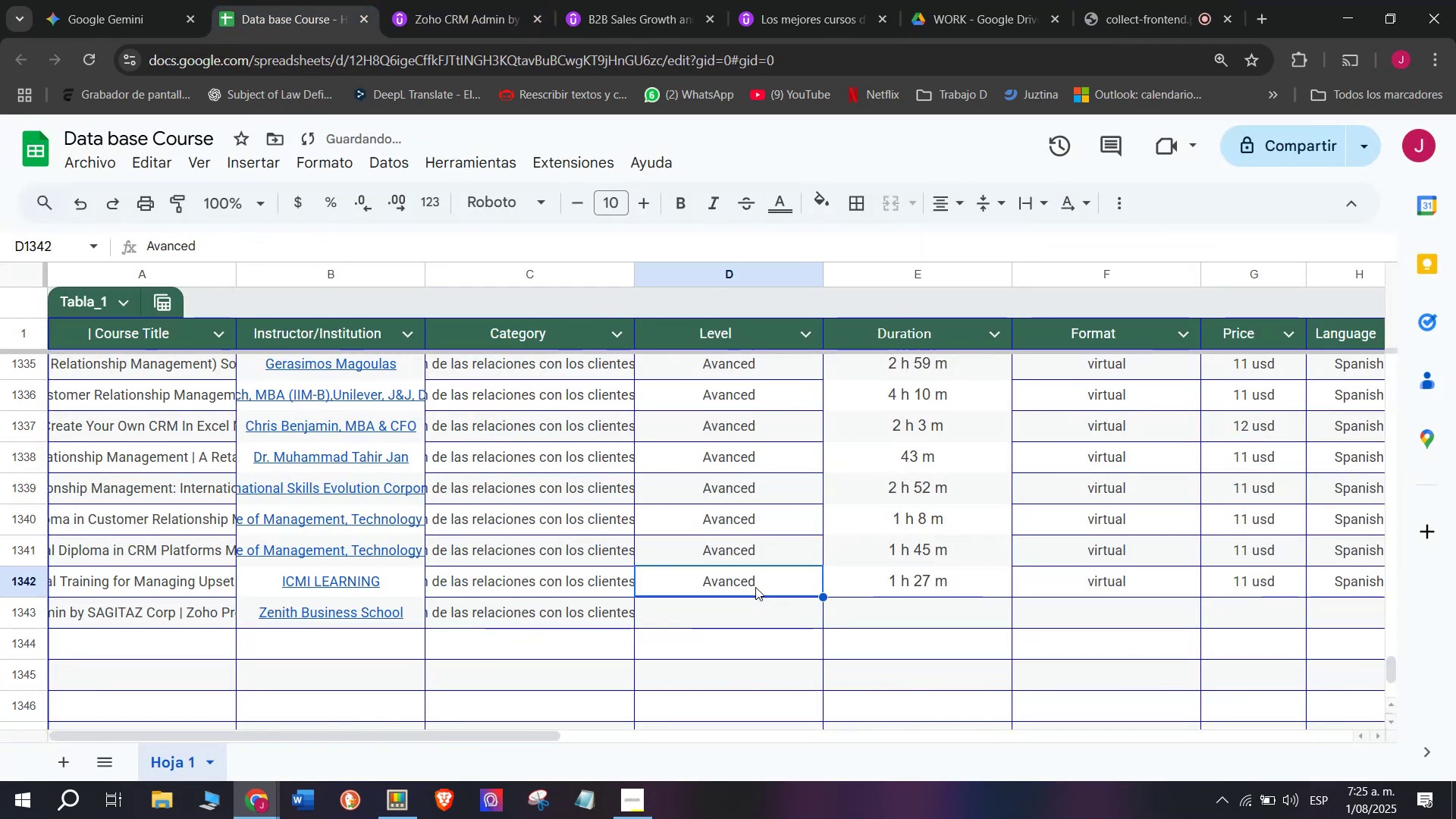 
key(Break)
 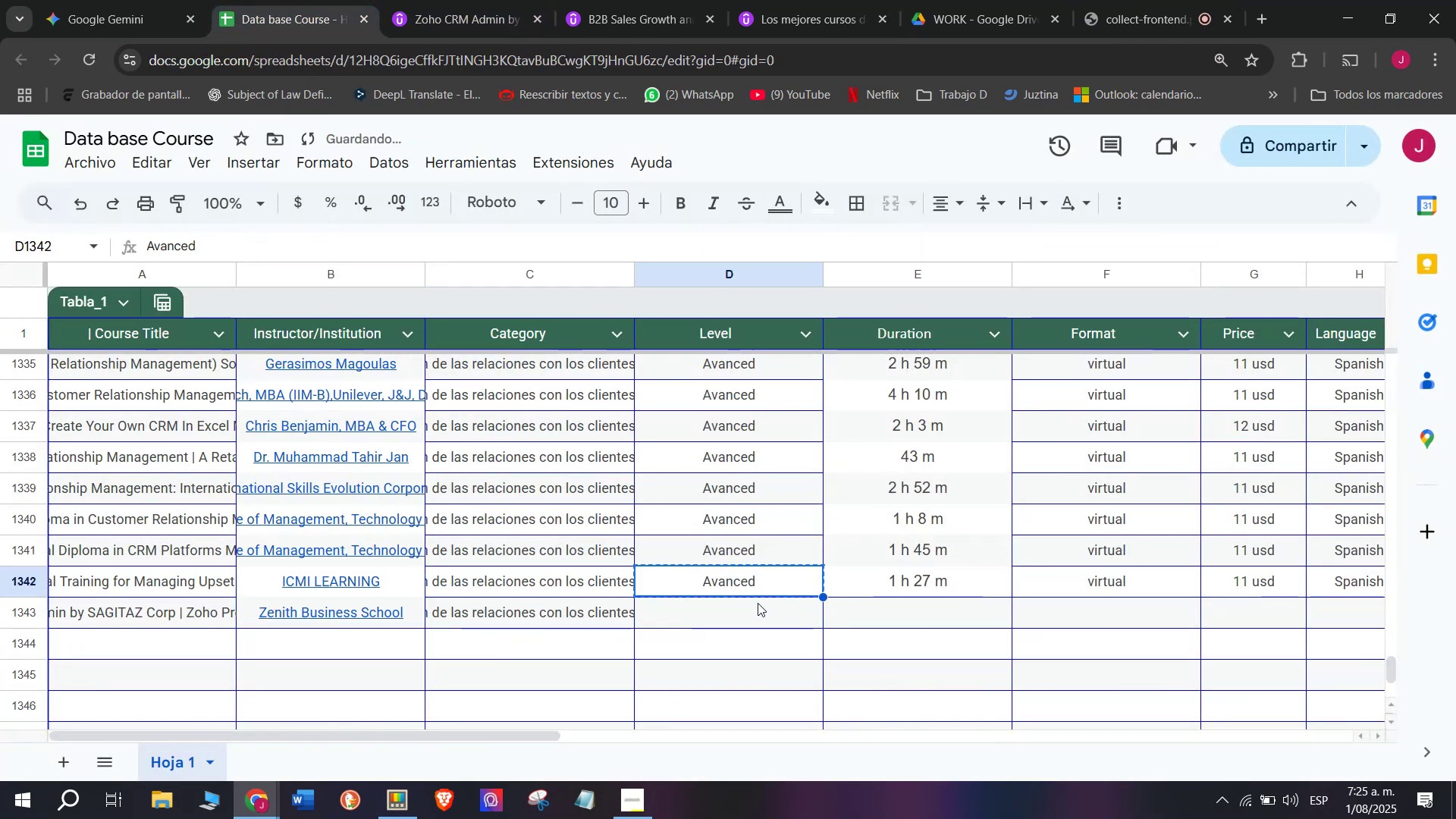 
key(Control+ControlLeft)
 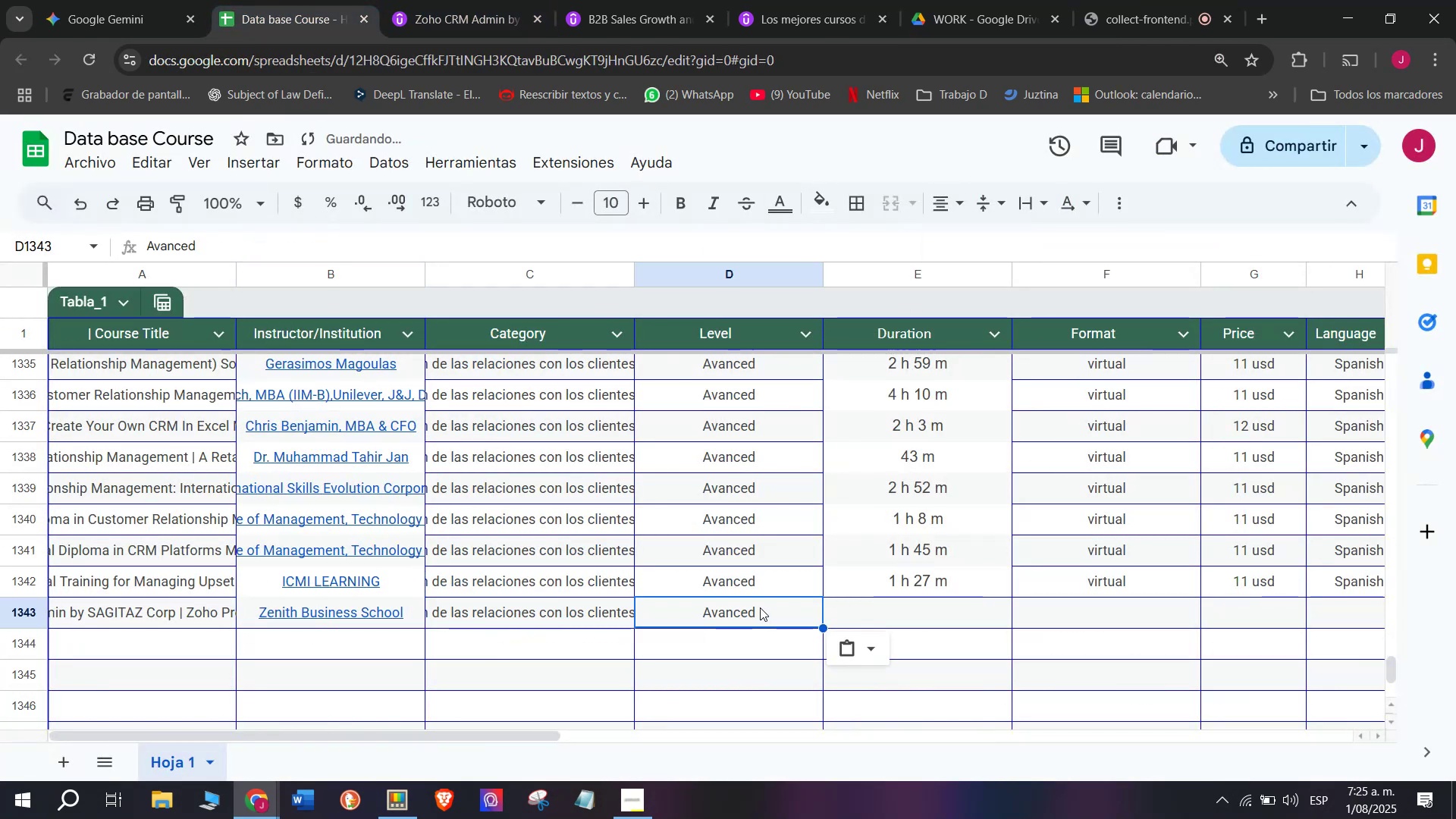 
key(Control+C)
 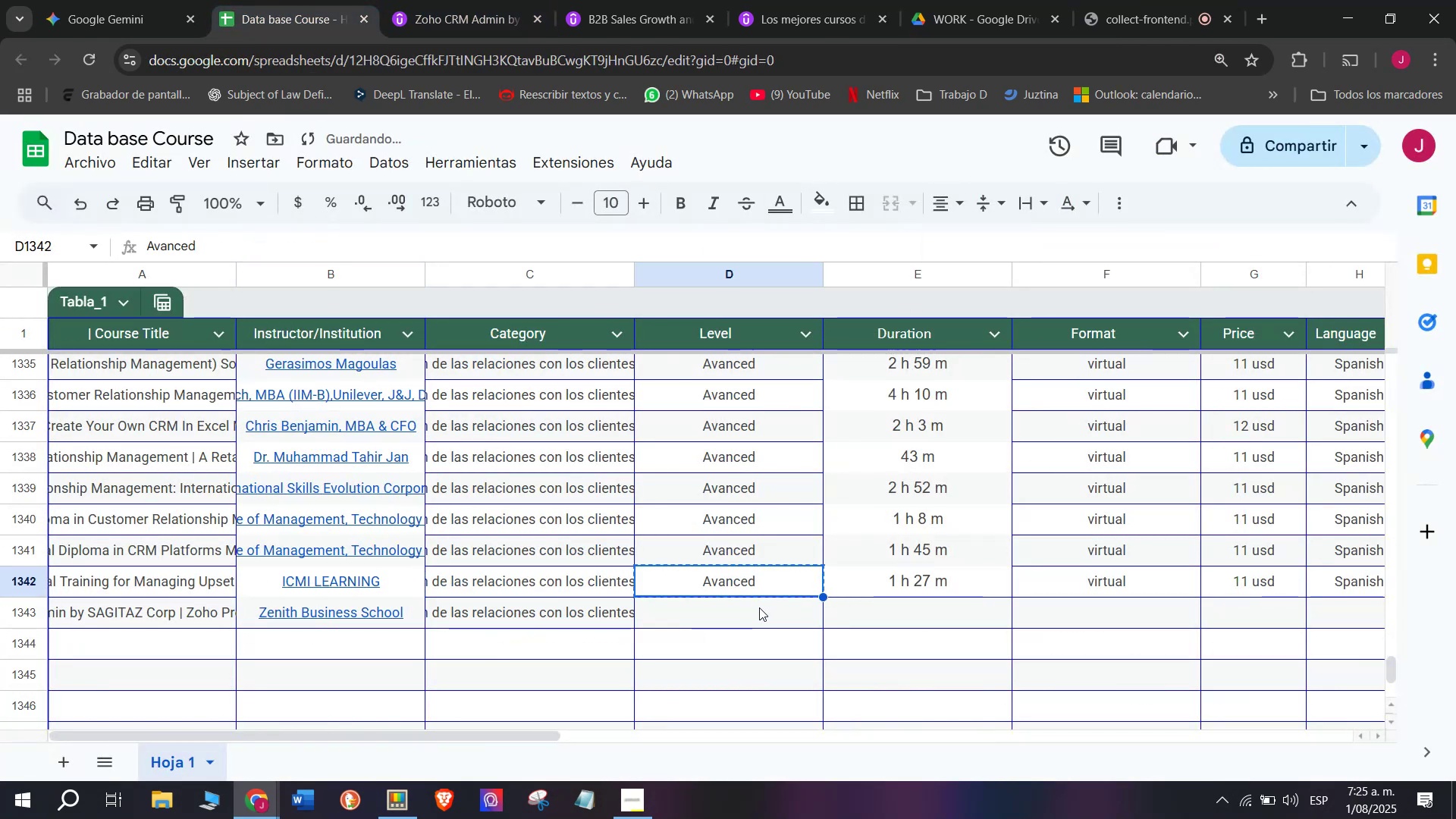 
left_click([759, 607])
 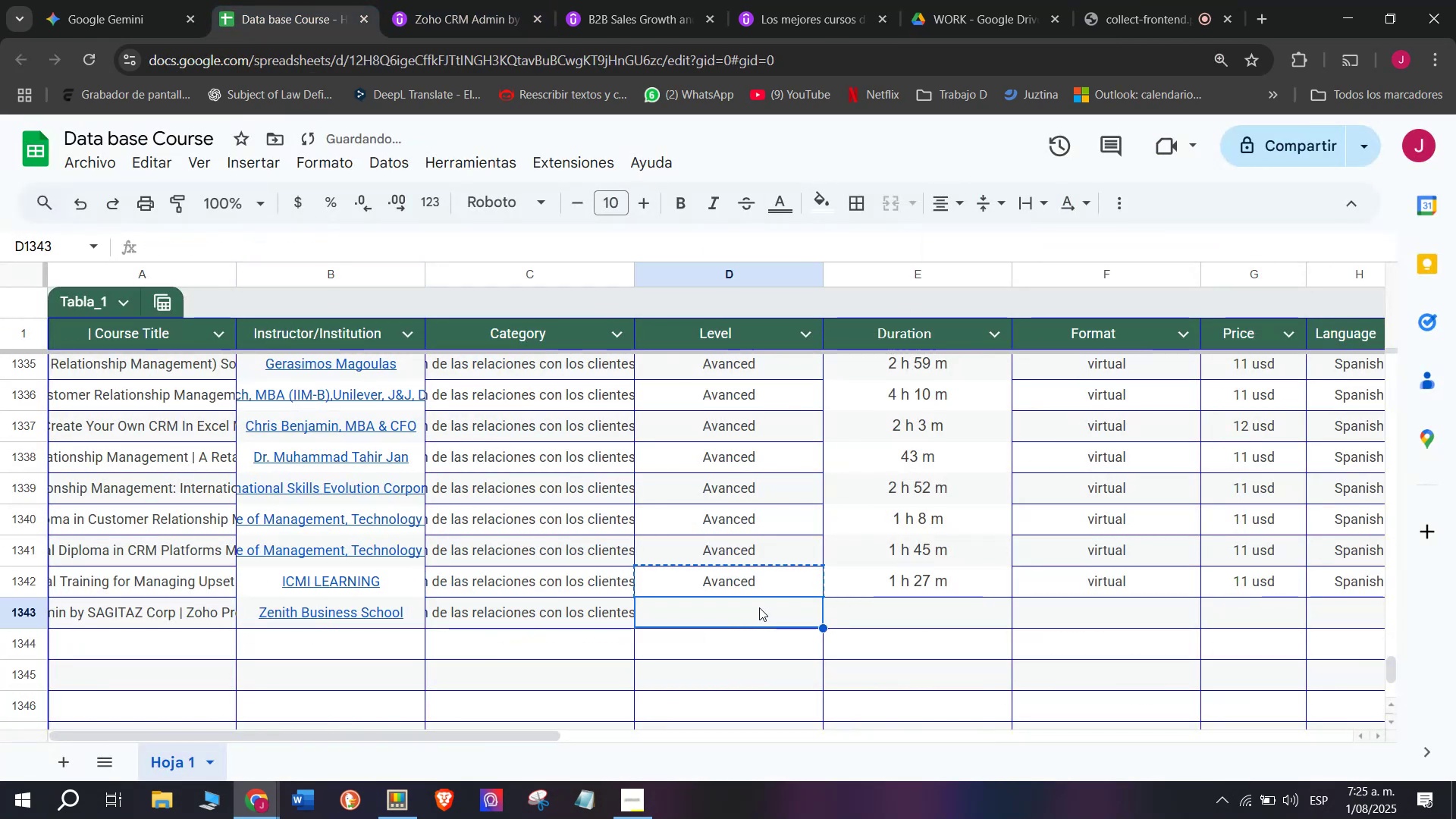 
key(Z)
 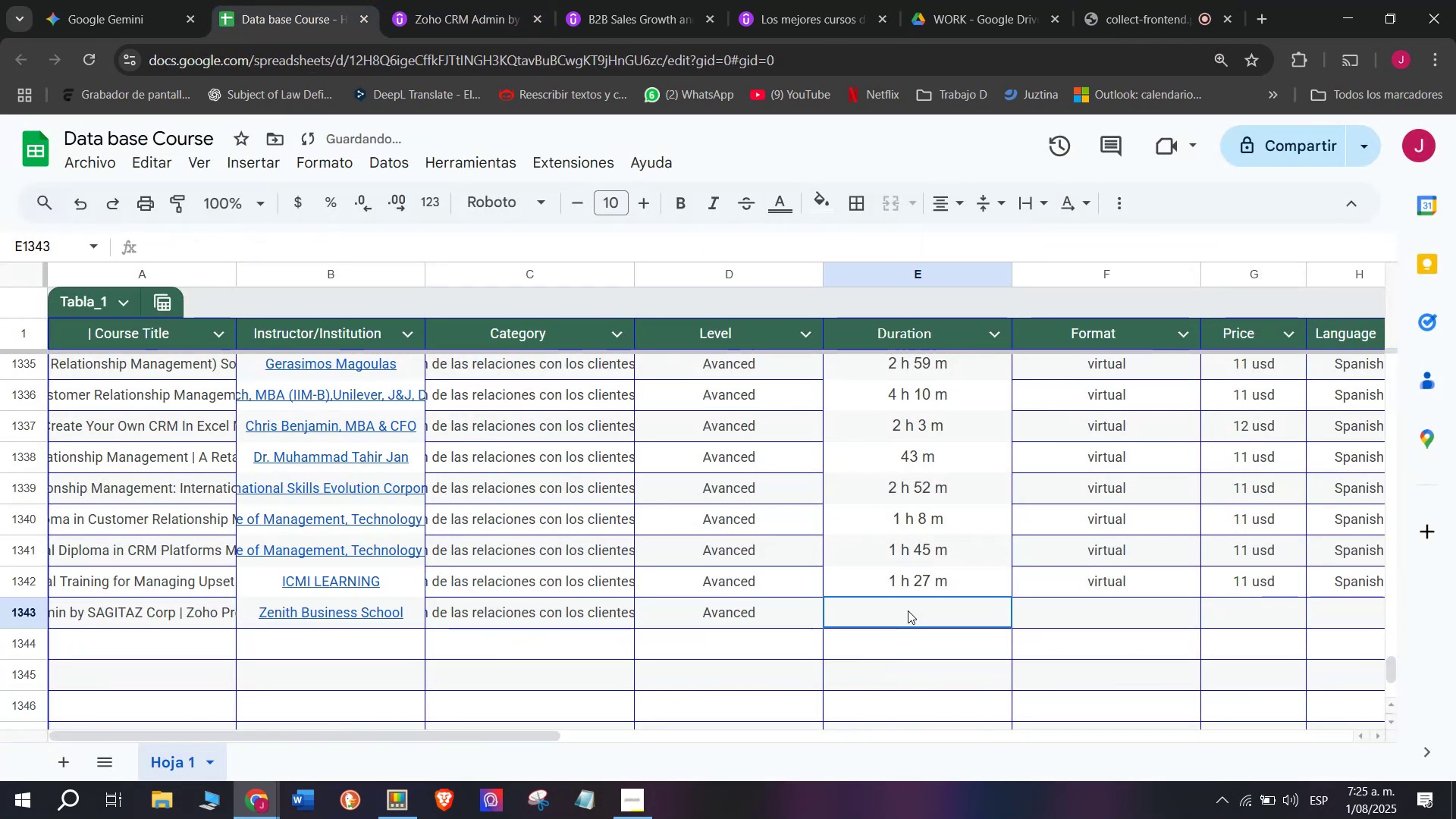 
key(Control+ControlLeft)
 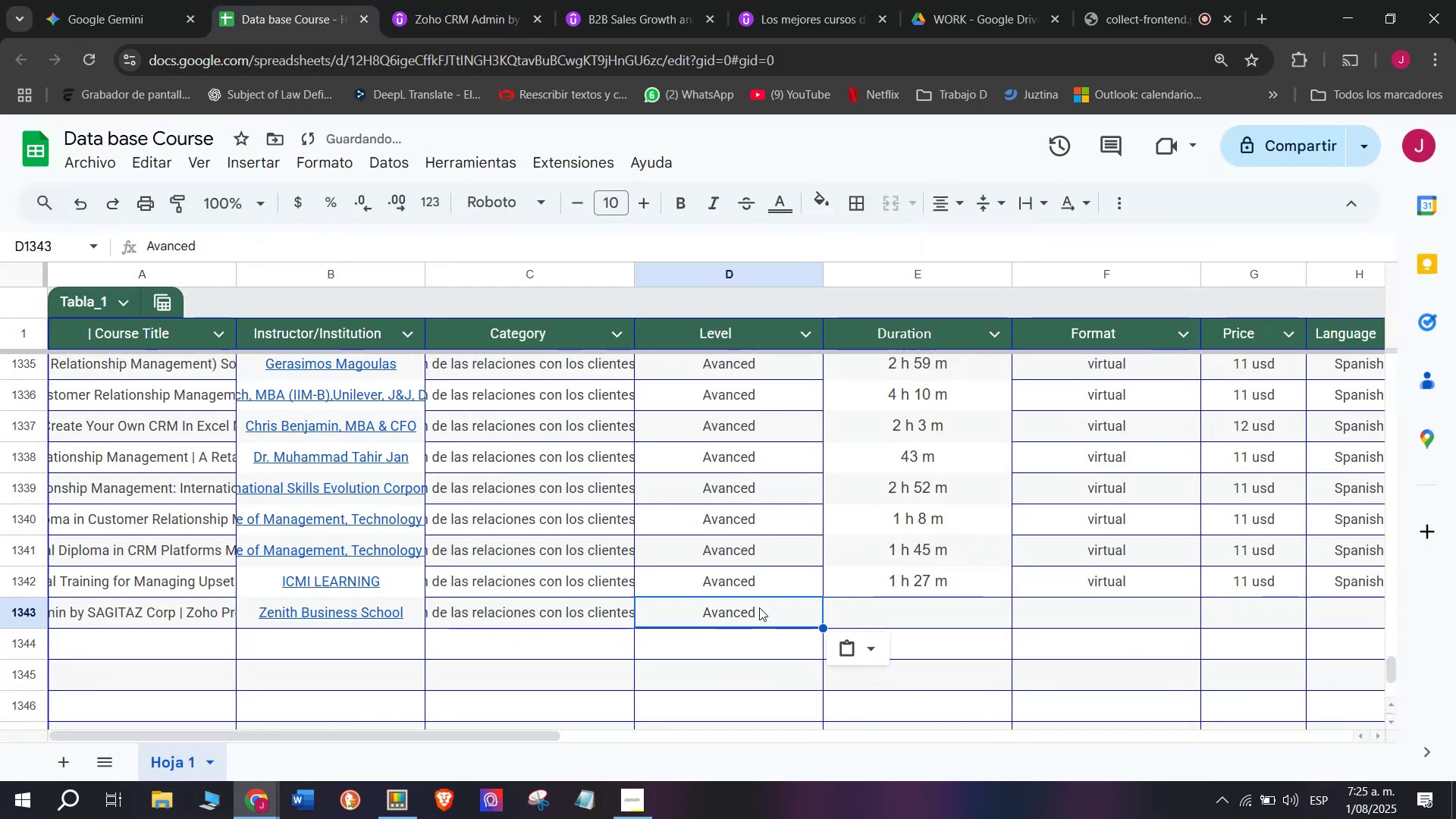 
key(Control+V)
 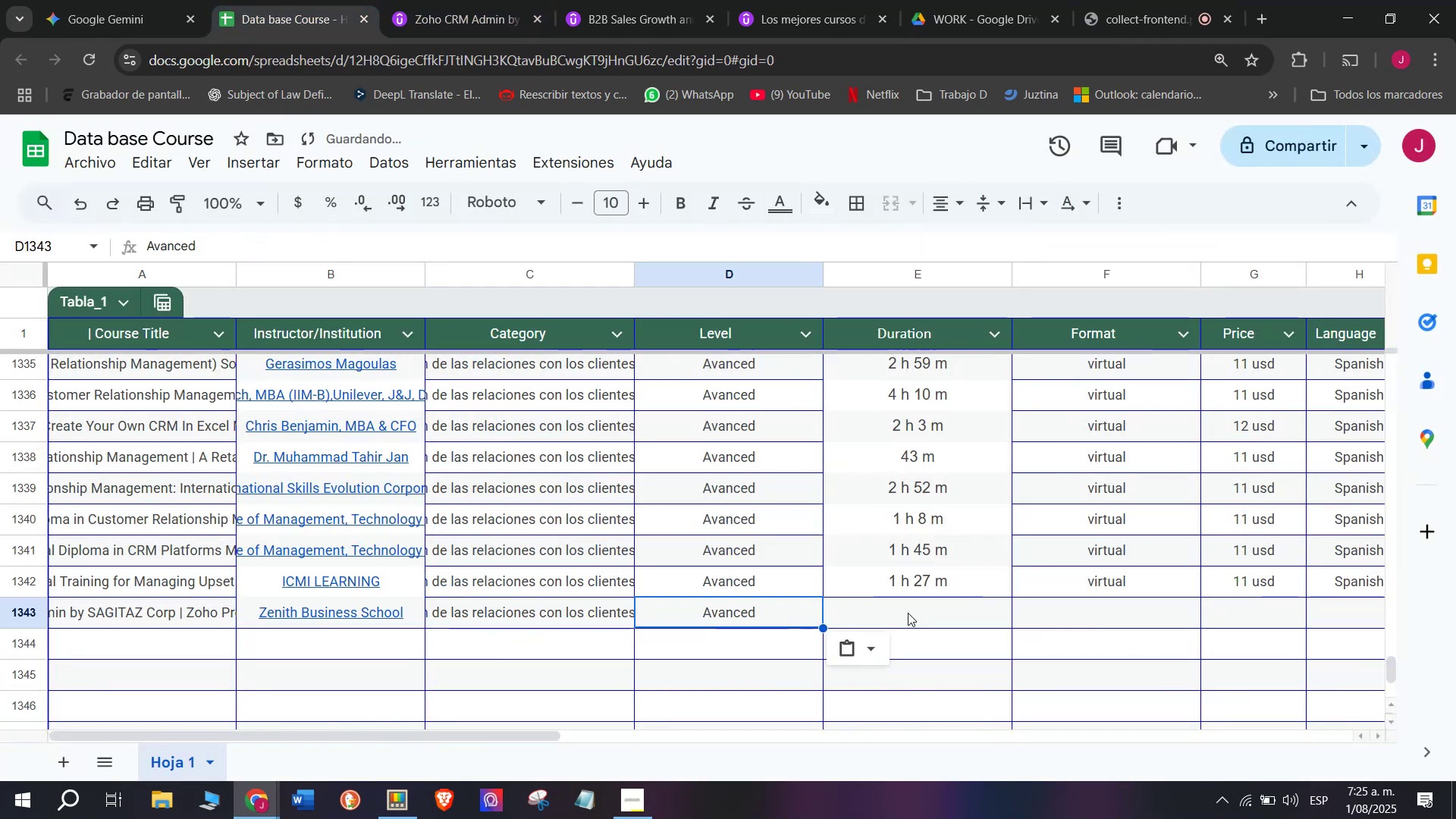 
left_click([908, 610])
 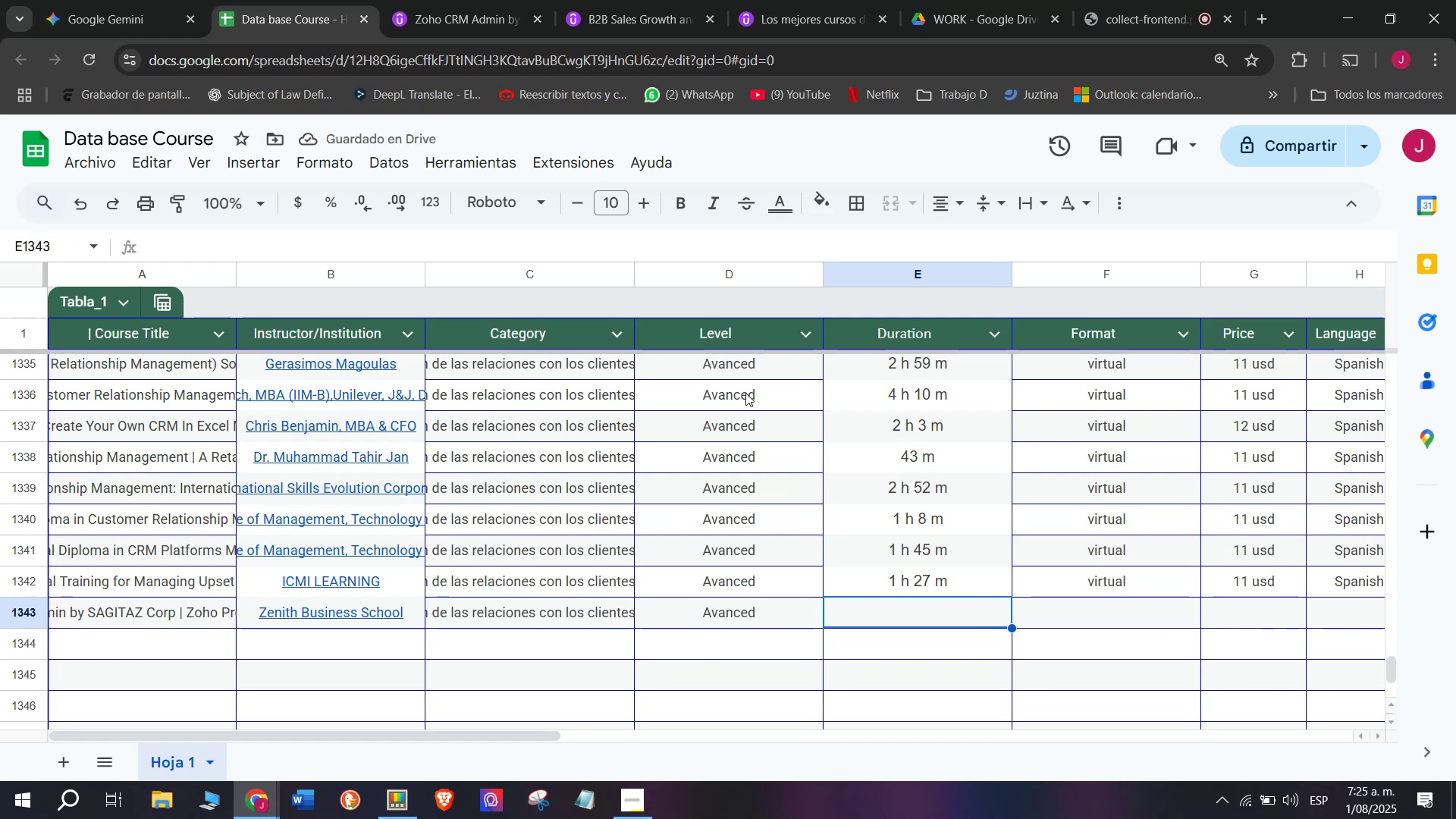 
left_click([467, 0])
 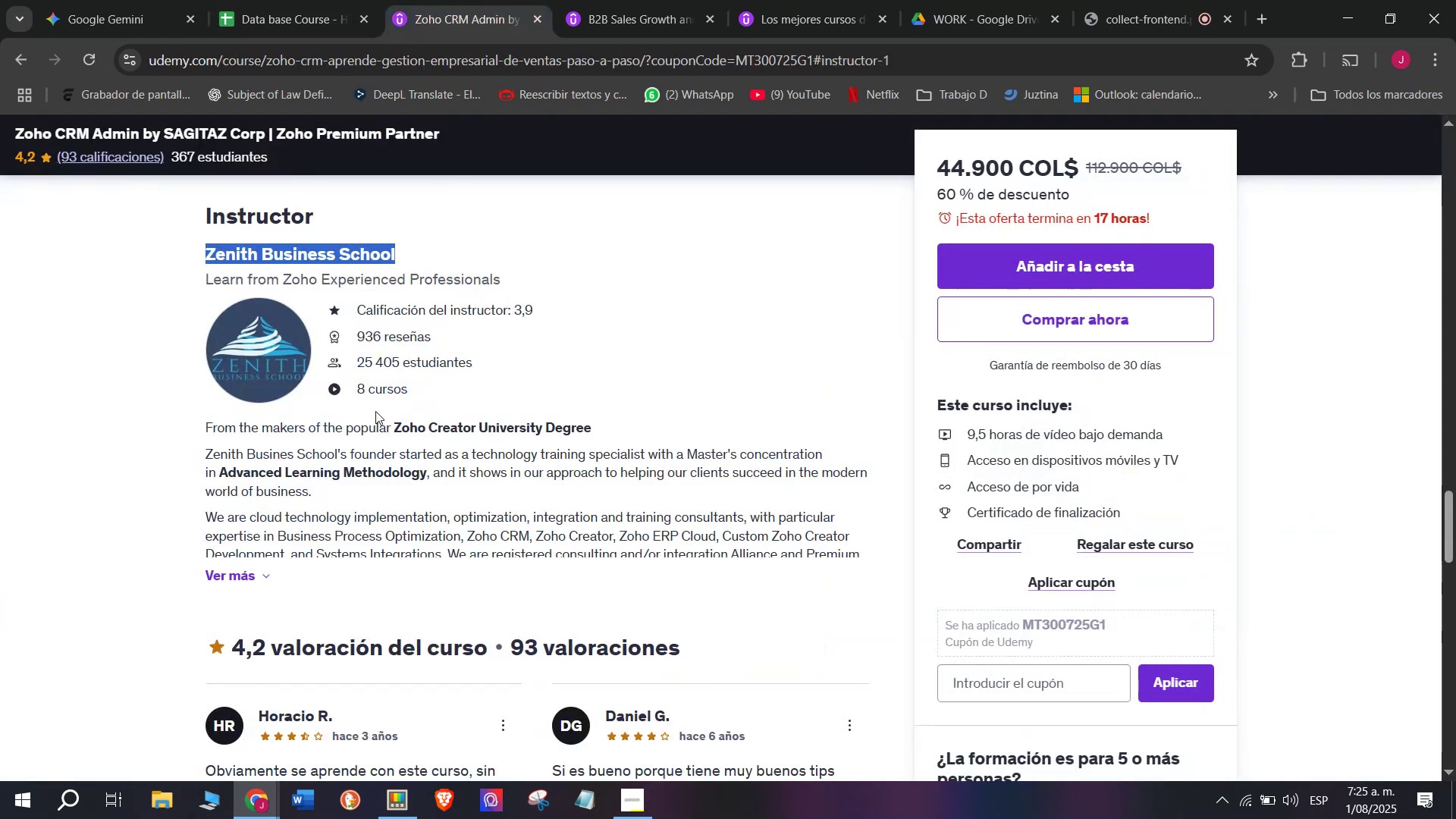 
scroll: coordinate [320, 595], scroll_direction: up, amount: 13.0
 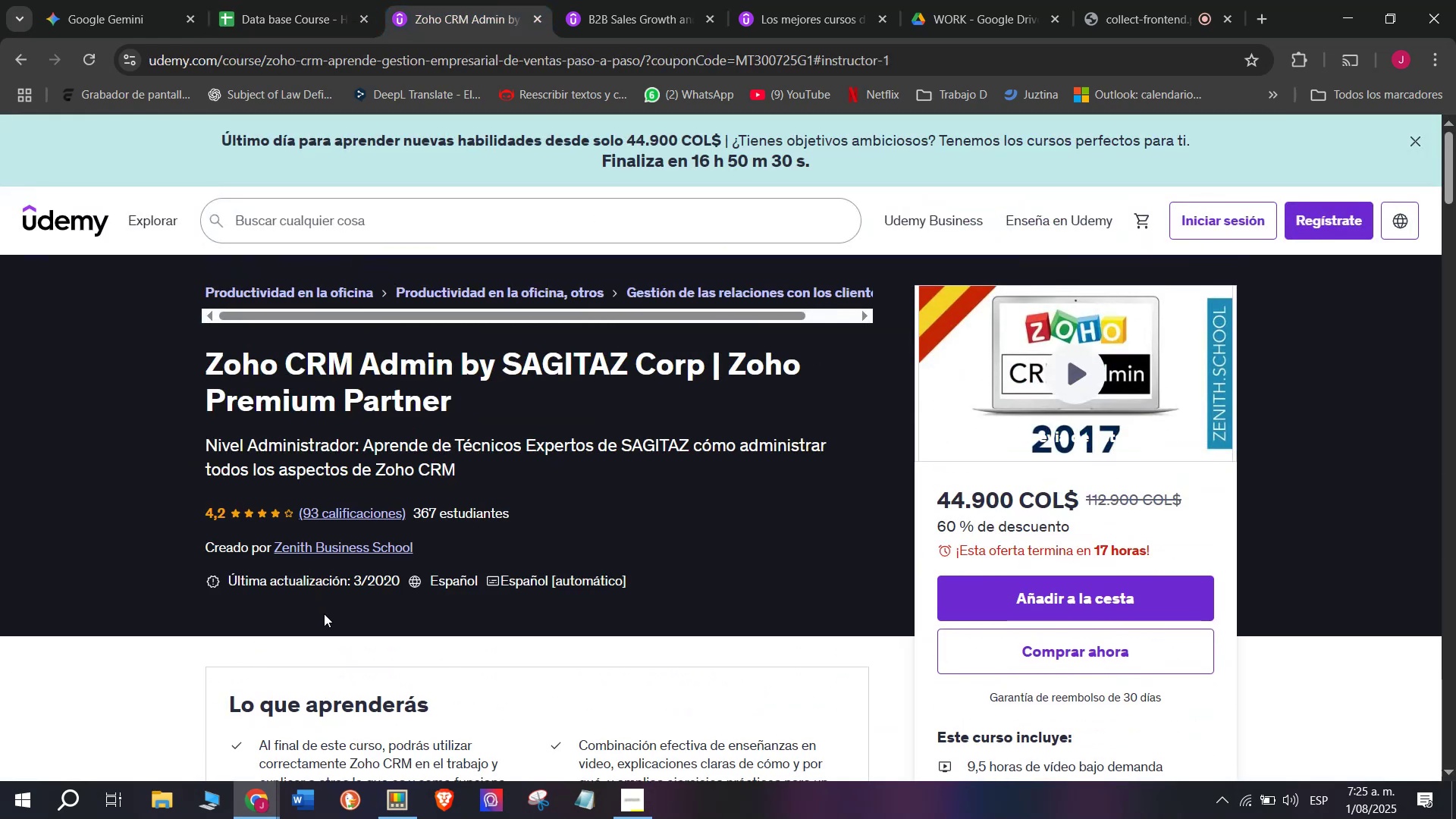 
scroll: coordinate [324, 613], scroll_direction: none, amount: 0.0
 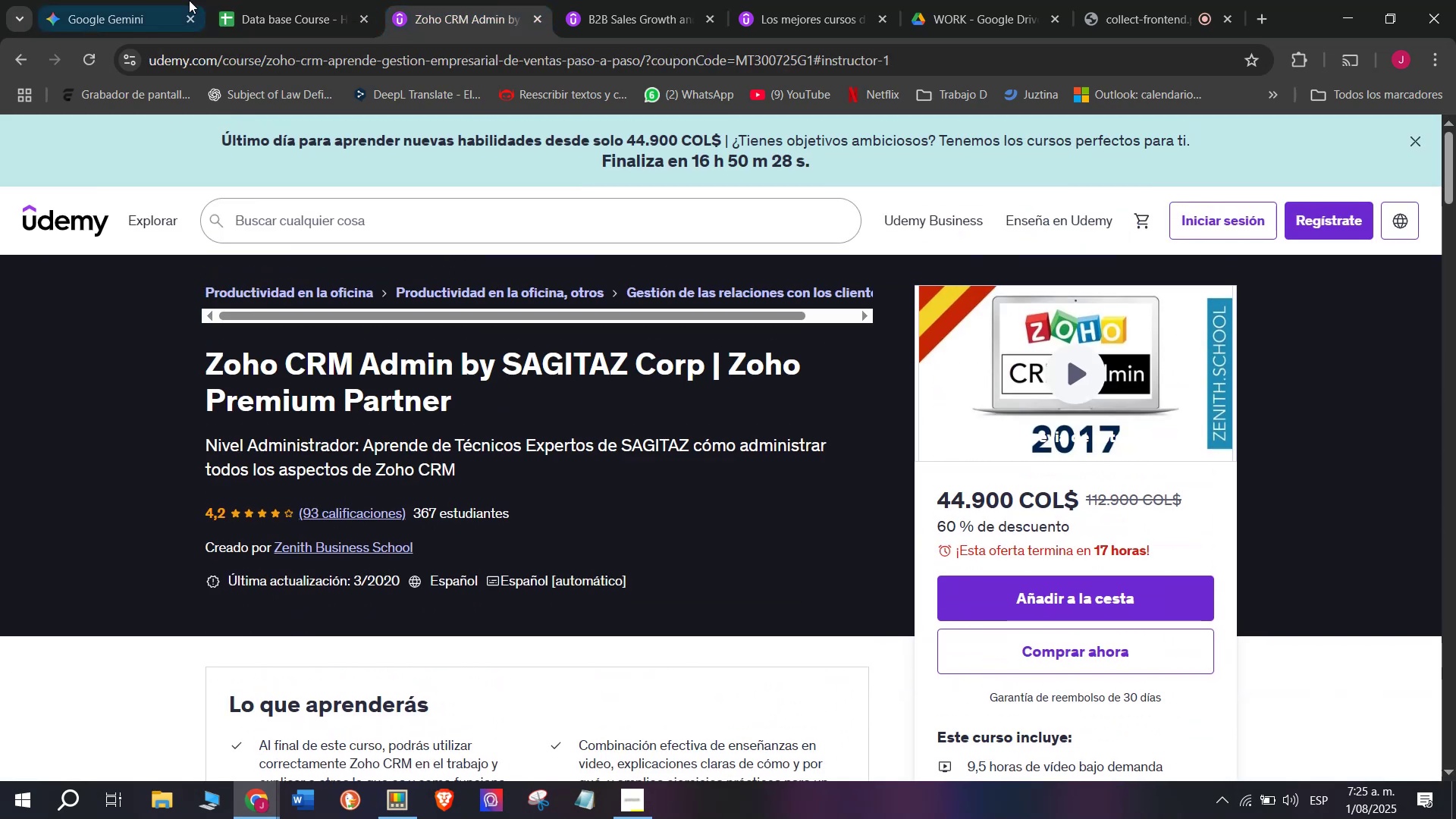 
left_click([261, 0])
 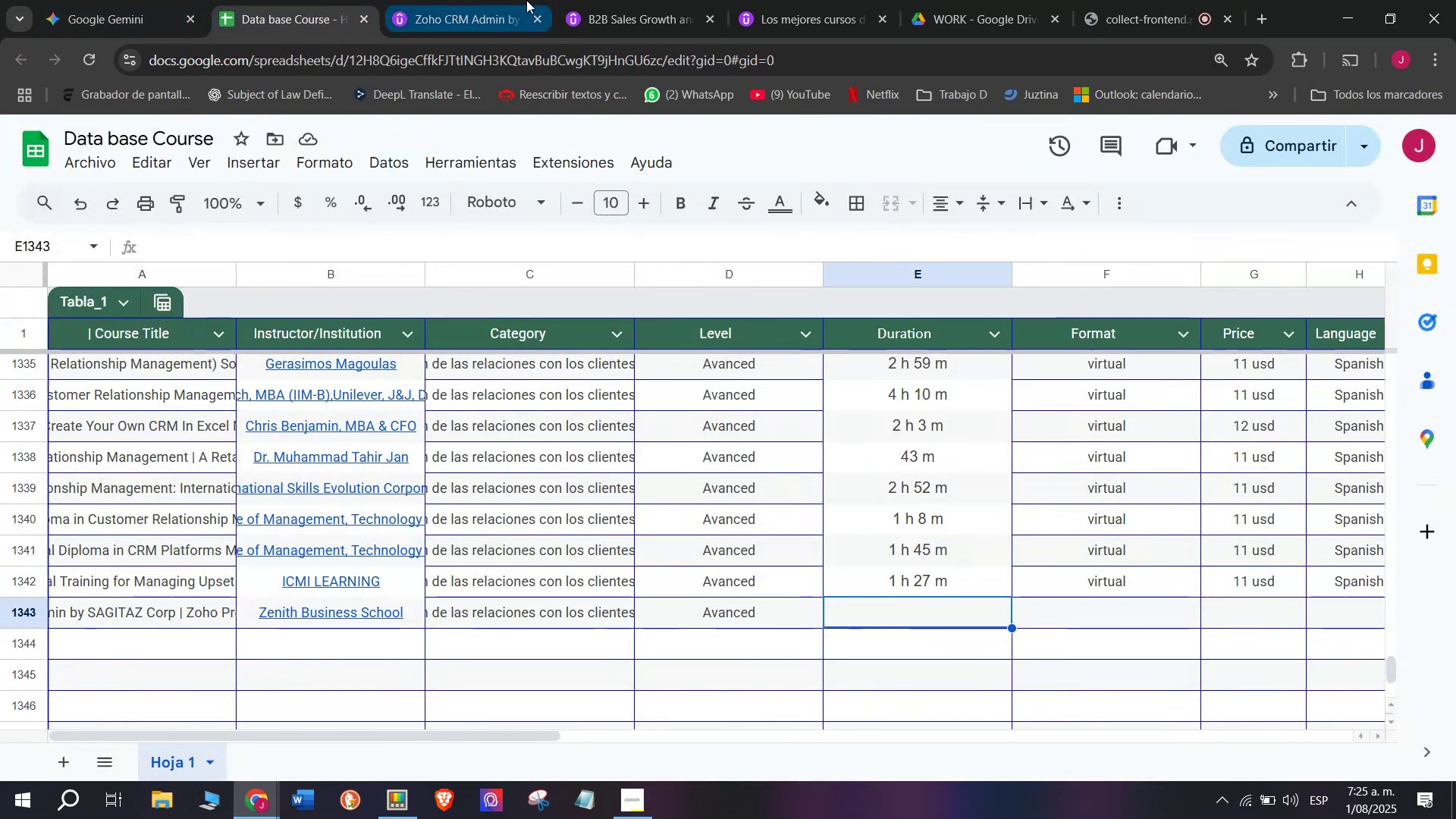 
left_click([528, 0])
 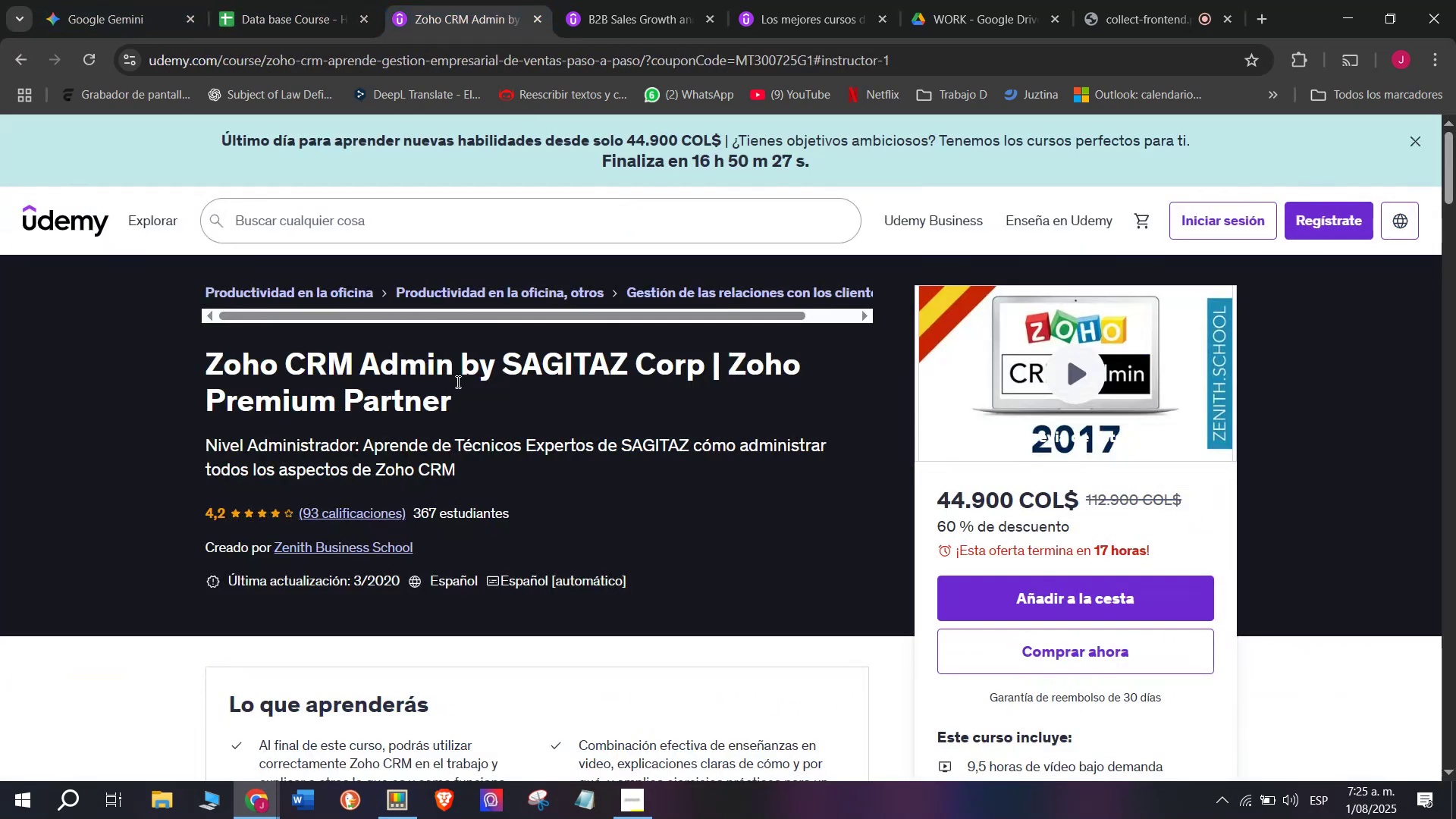 
scroll: coordinate [451, 406], scroll_direction: down, amount: 3.0
 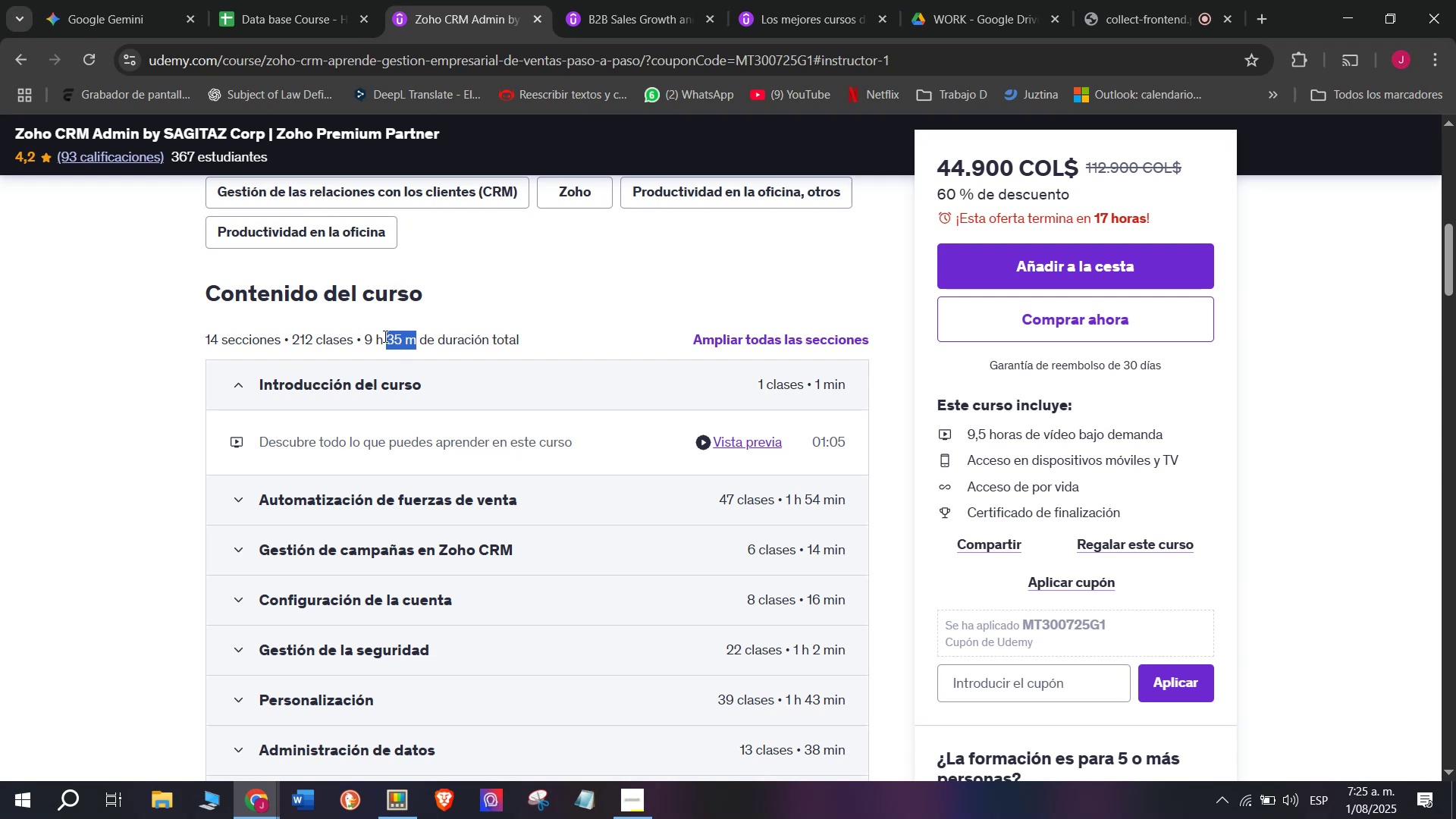 
key(Control+ControlLeft)
 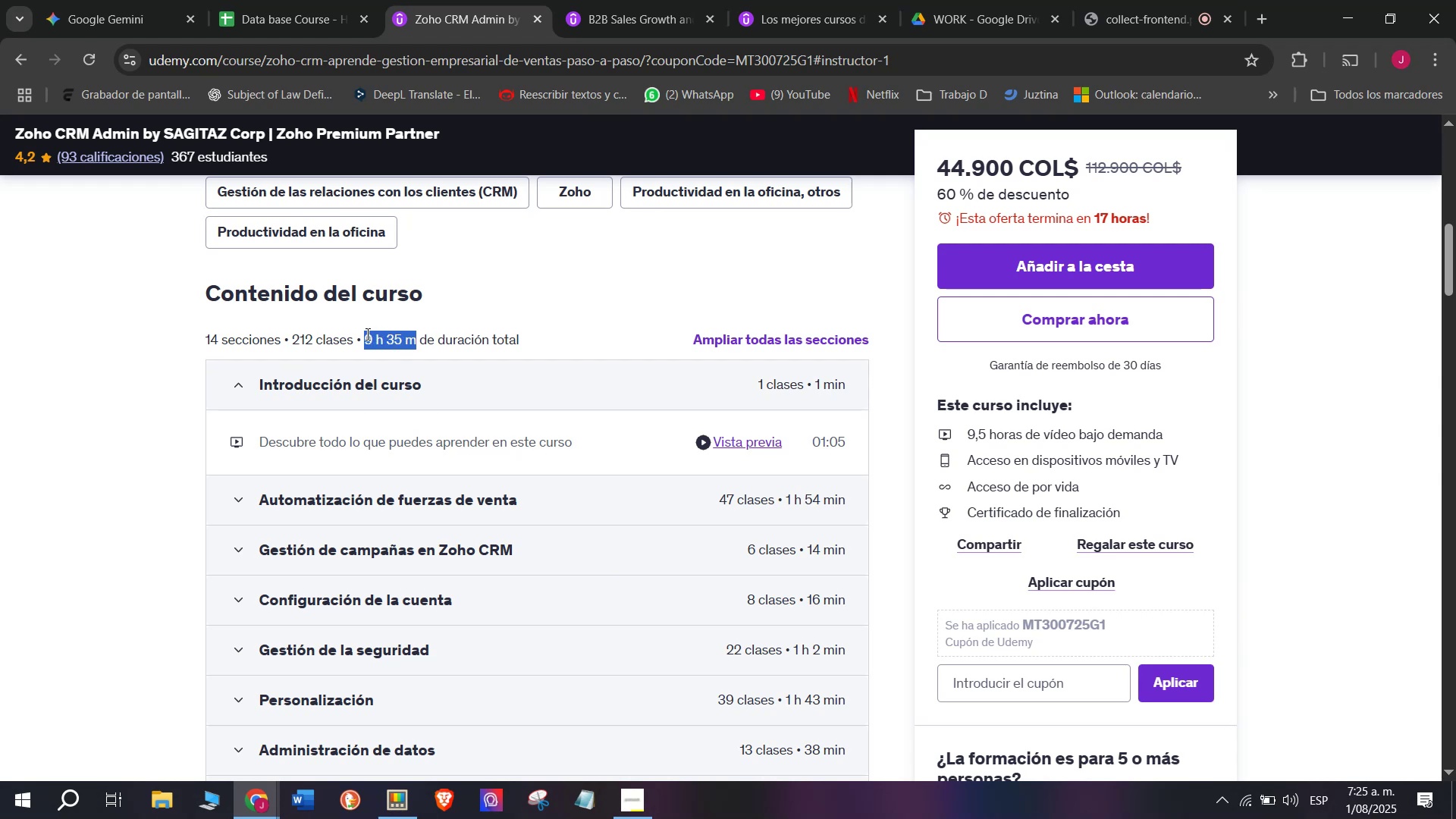 
key(Break)
 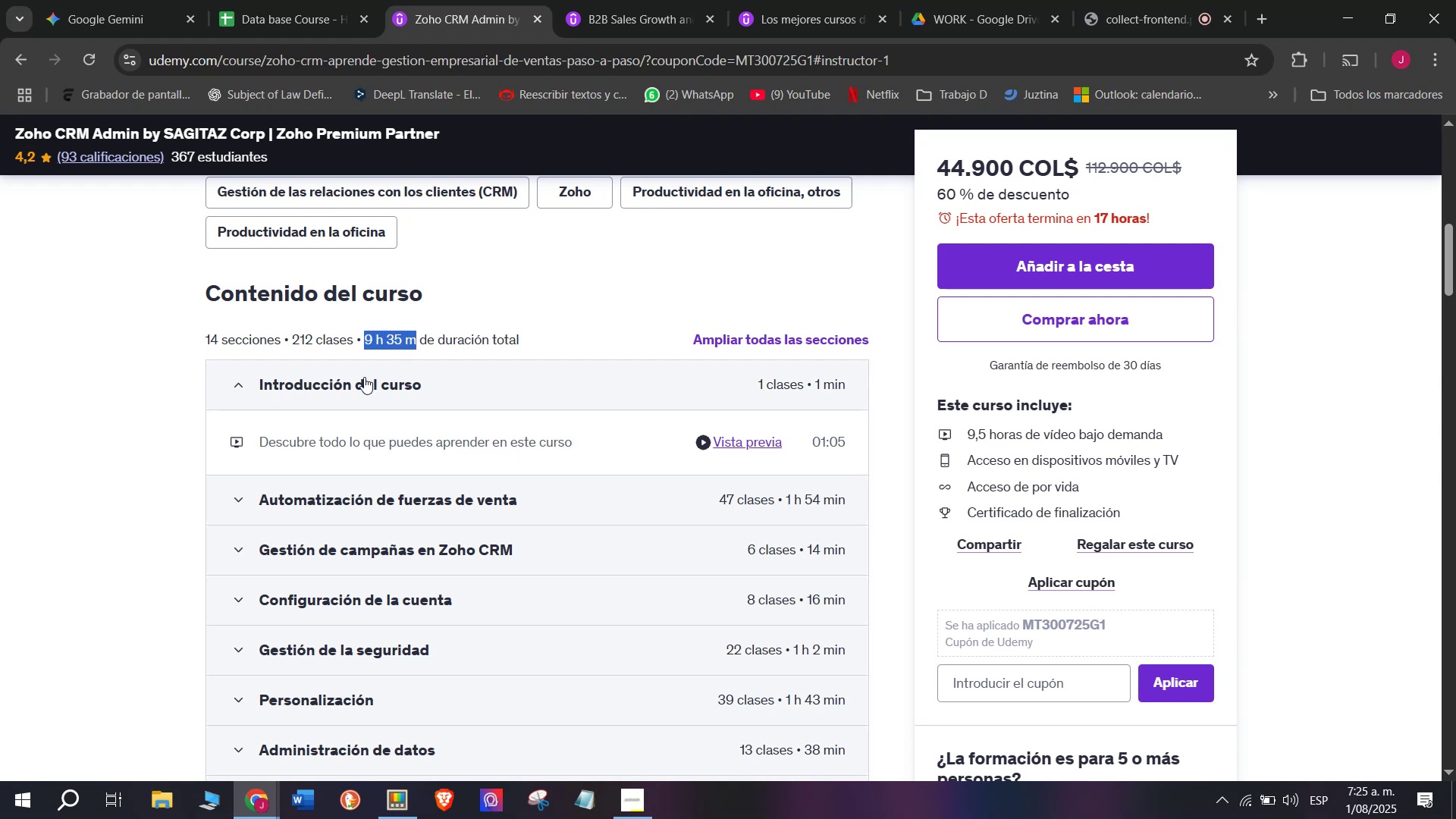 
key(Control+C)
 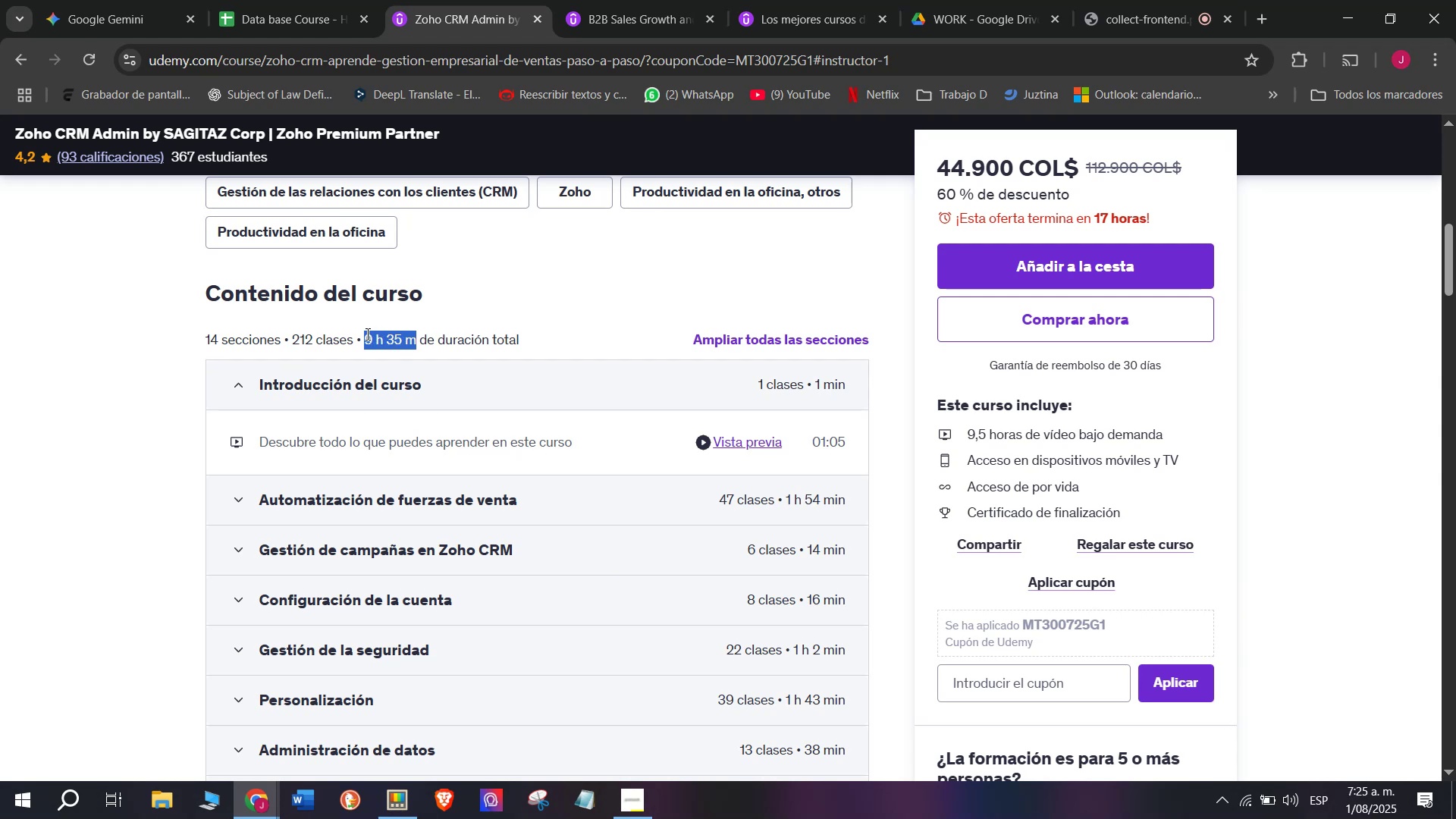 
key(Break)
 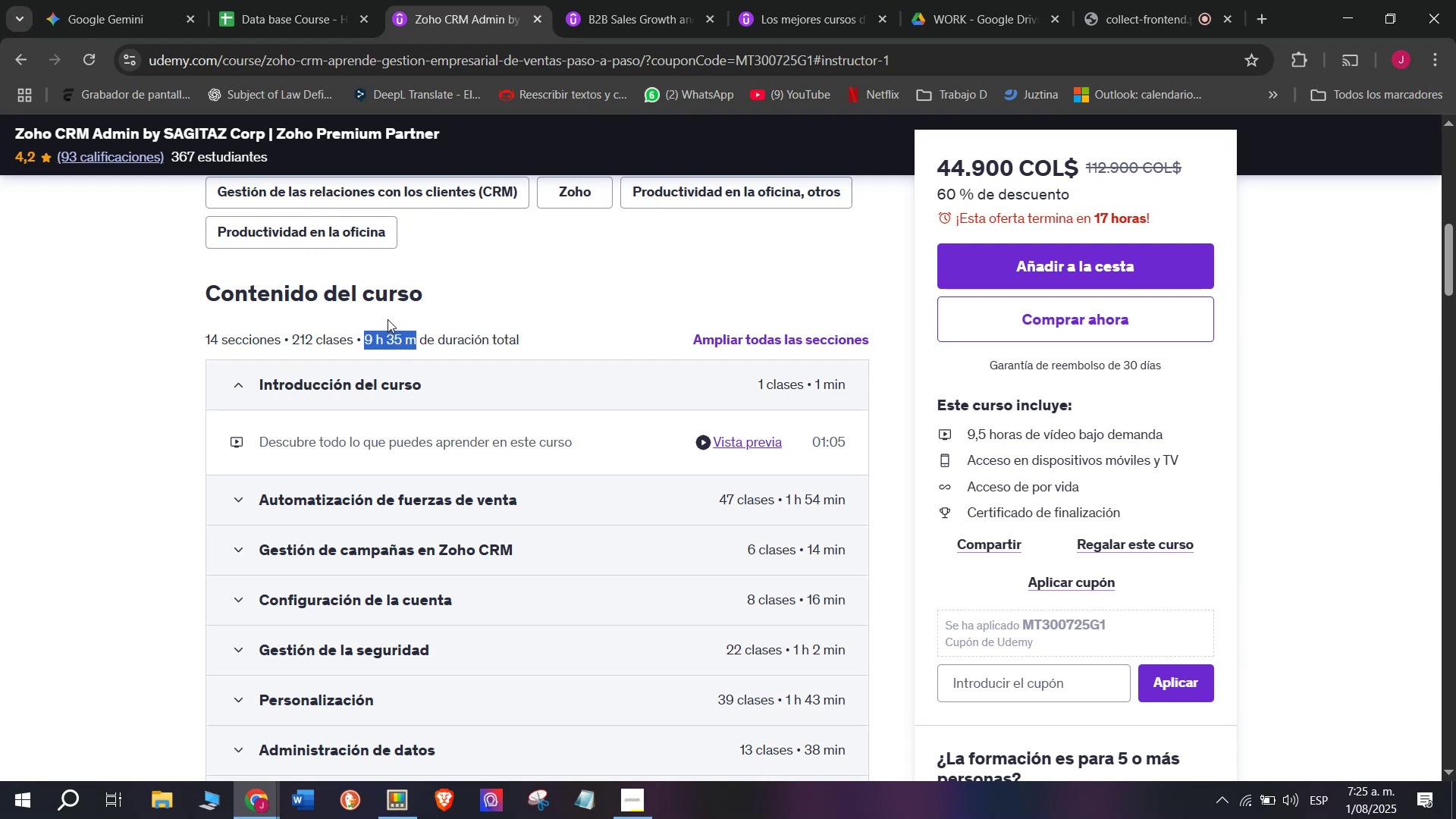 
key(Control+ControlLeft)
 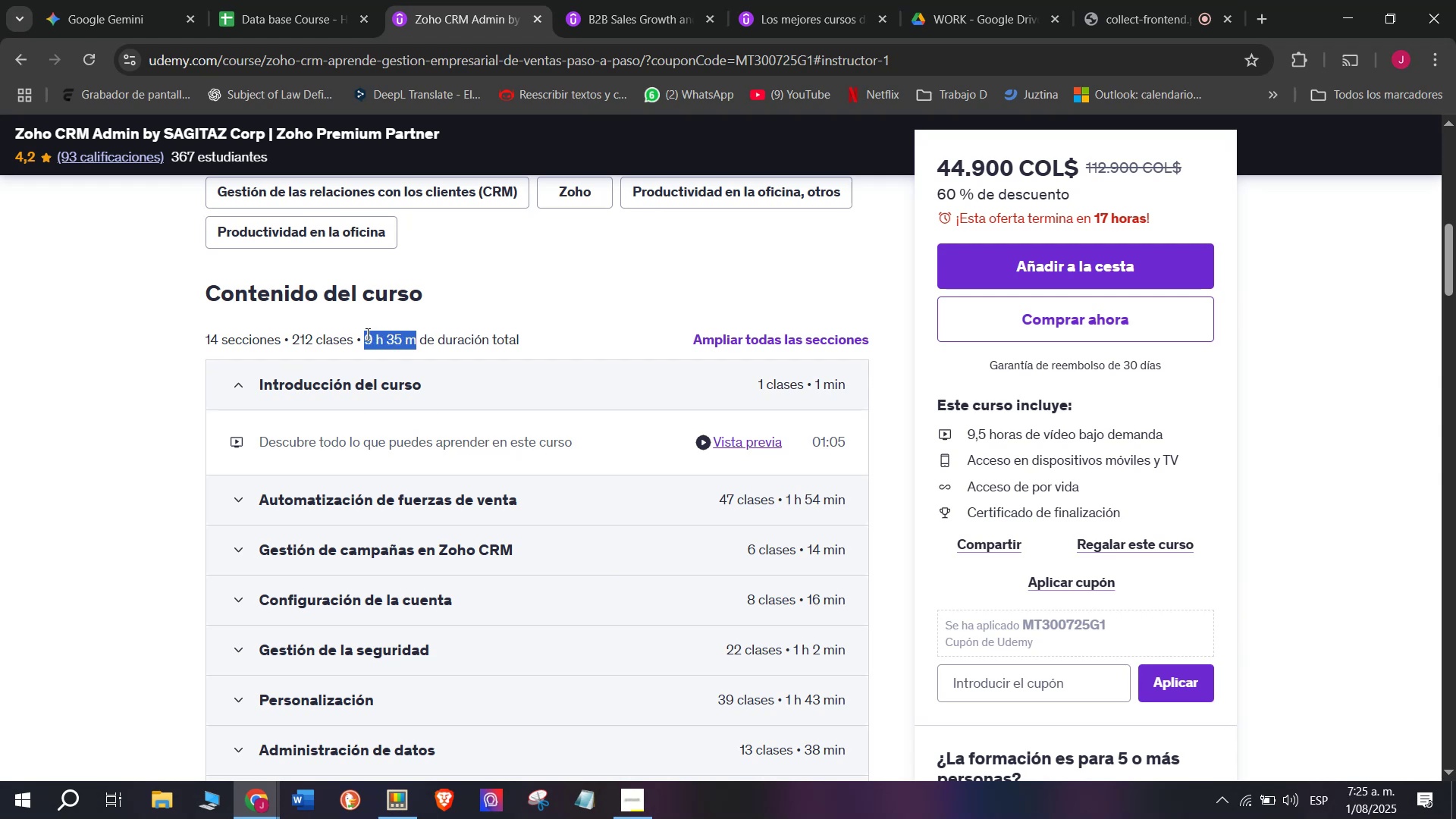 
key(Control+C)
 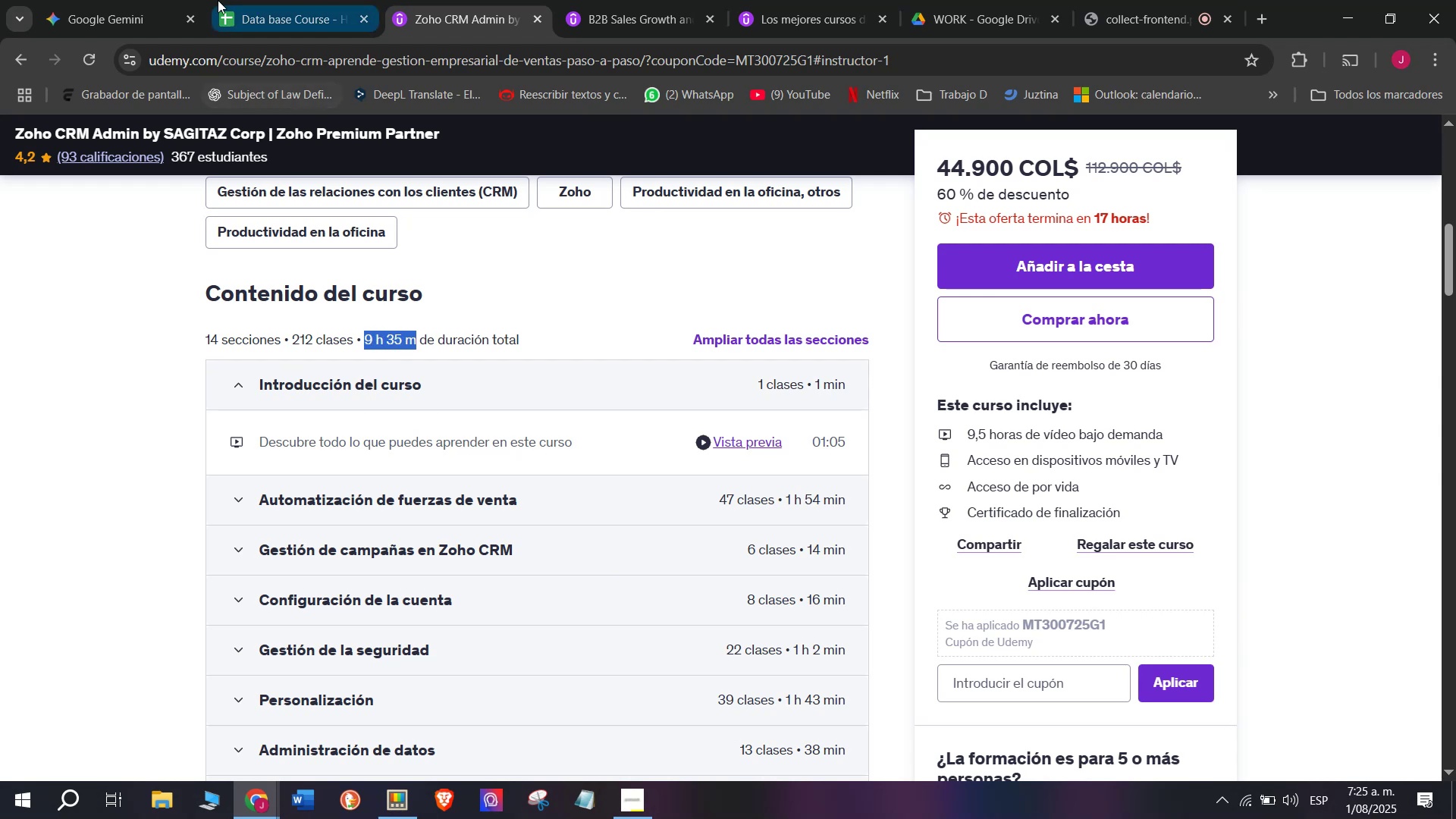 
left_click([294, 0])
 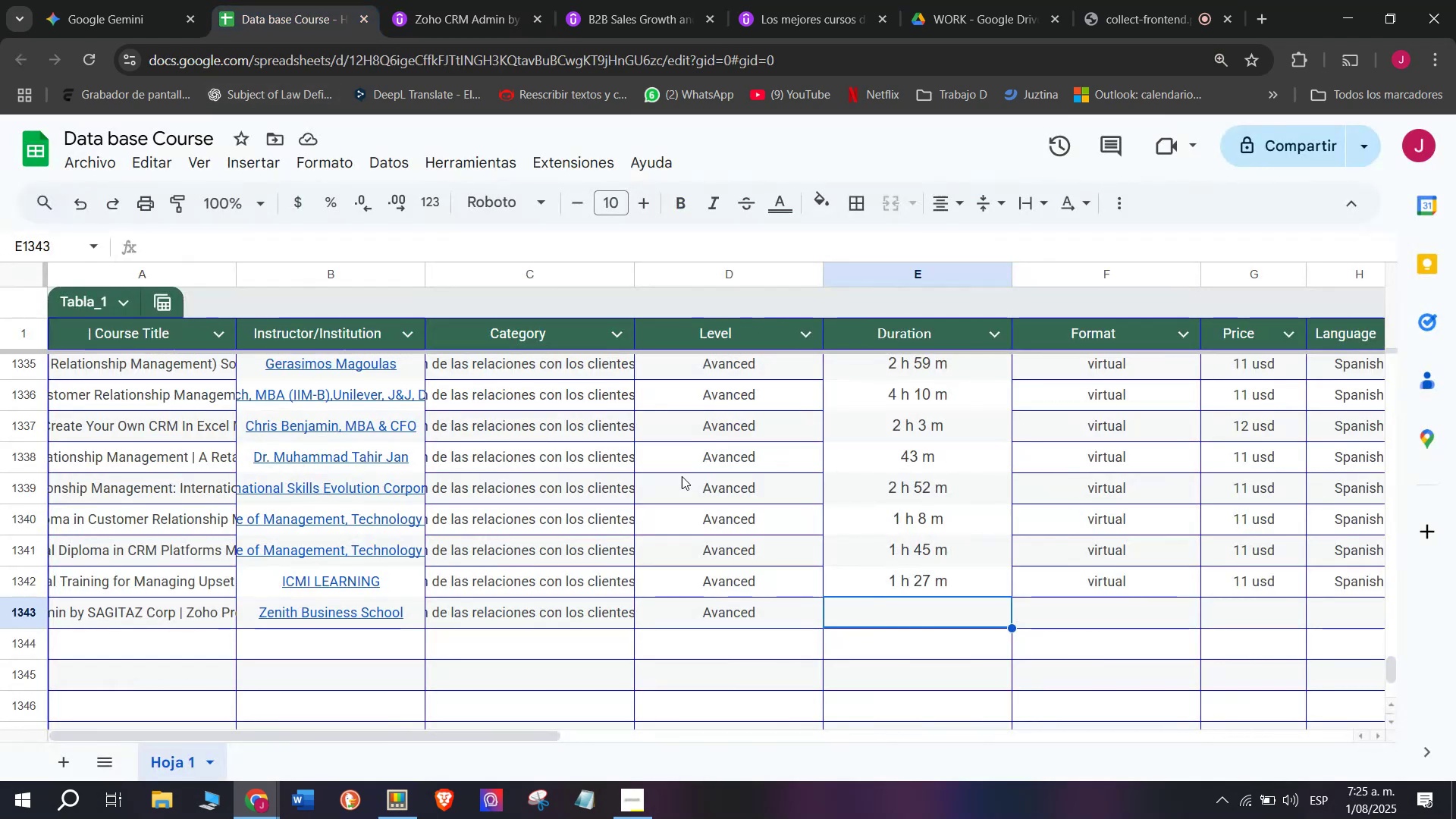 
key(Z)
 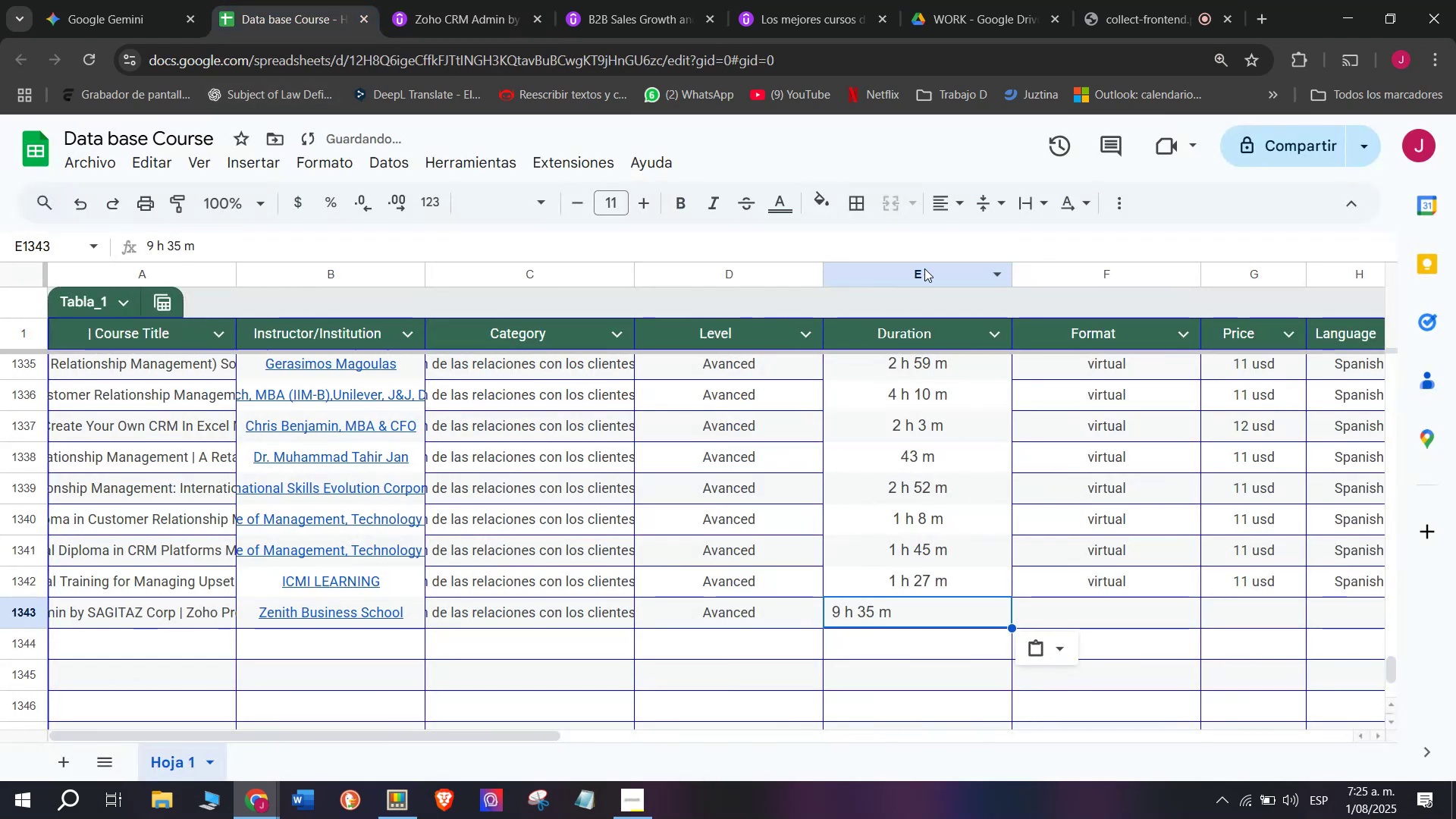 
key(Control+ControlLeft)
 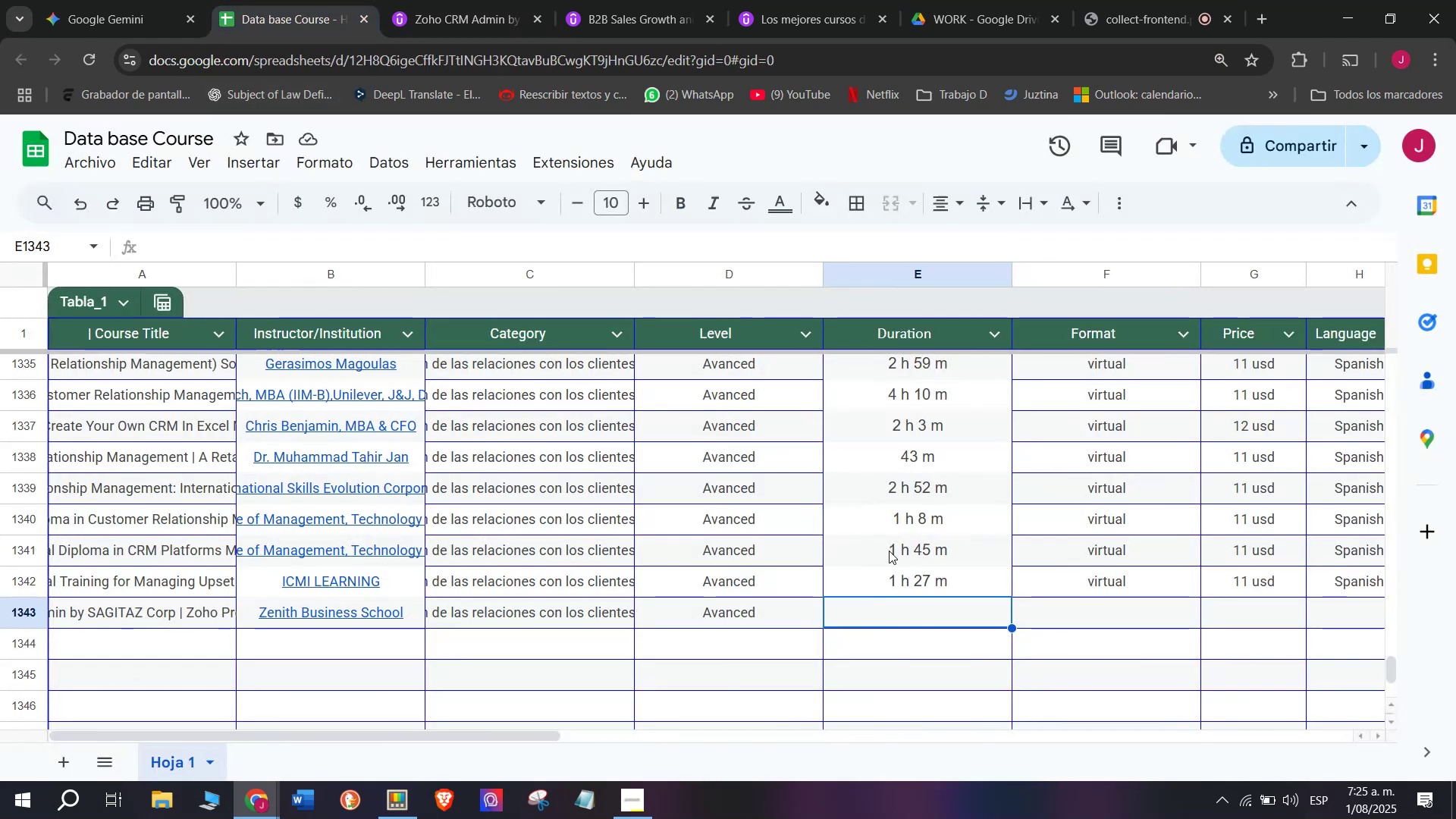 
key(Control+V)
 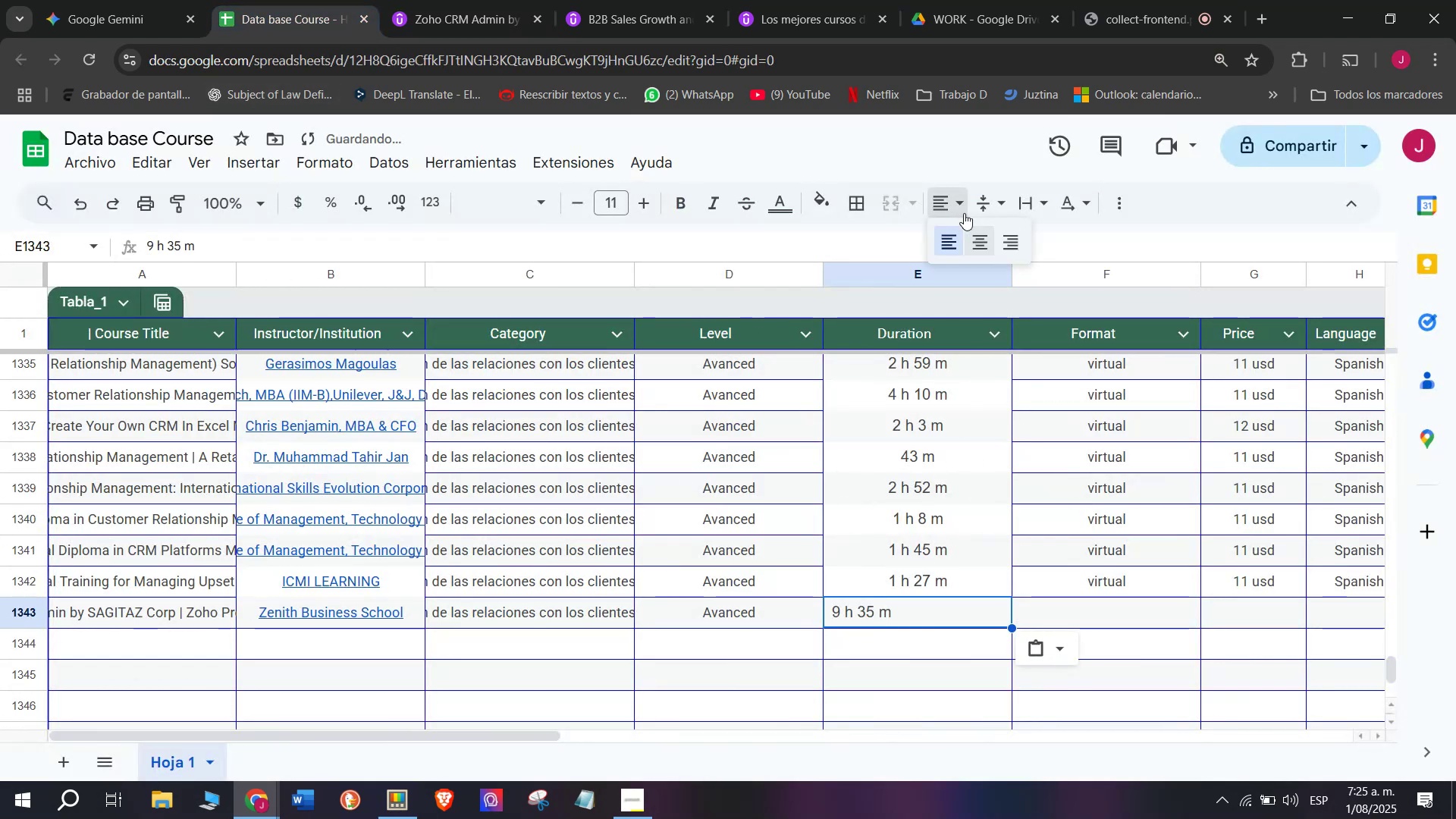 
double_click([987, 233])
 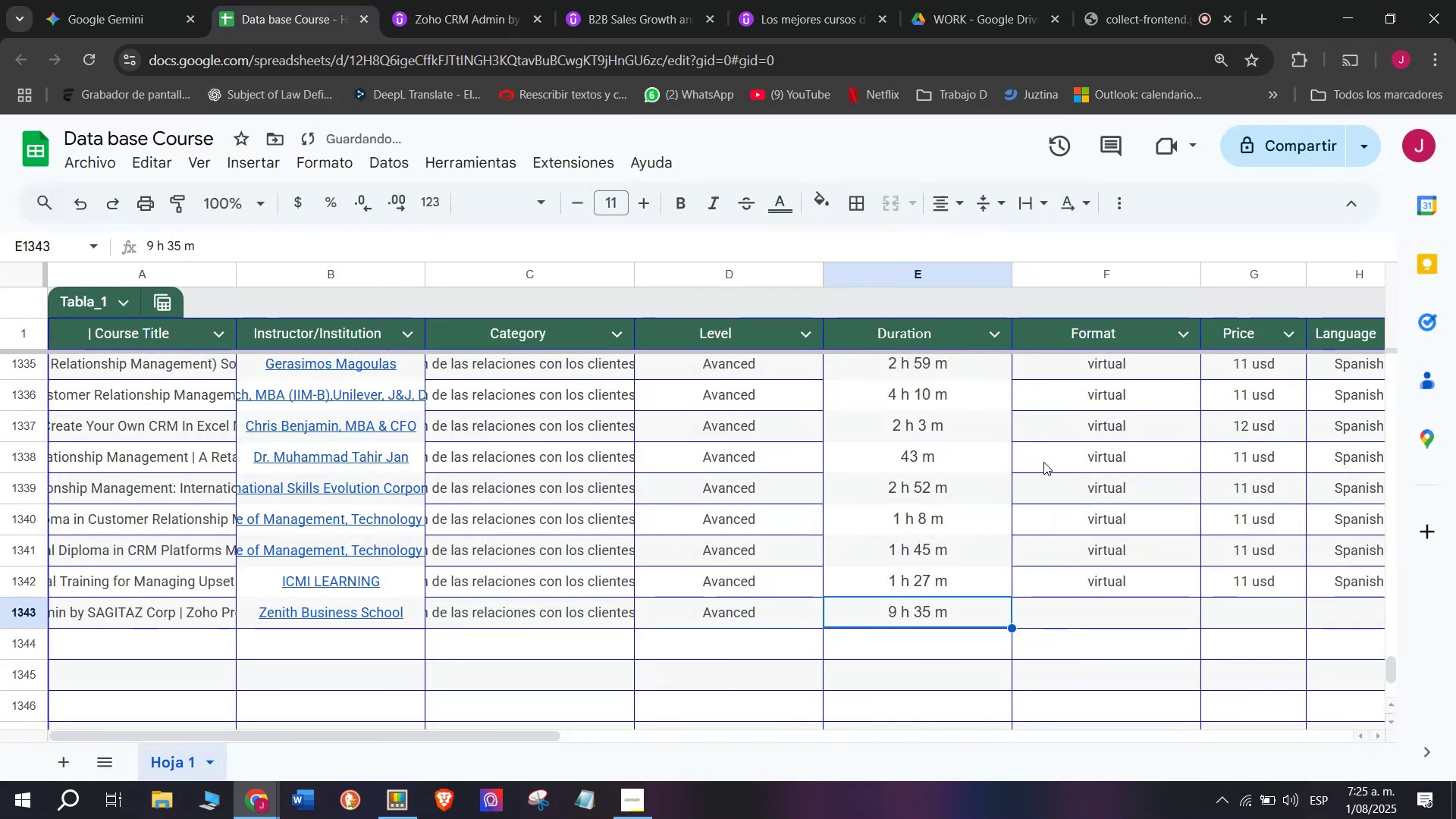 
left_click([1131, 573])
 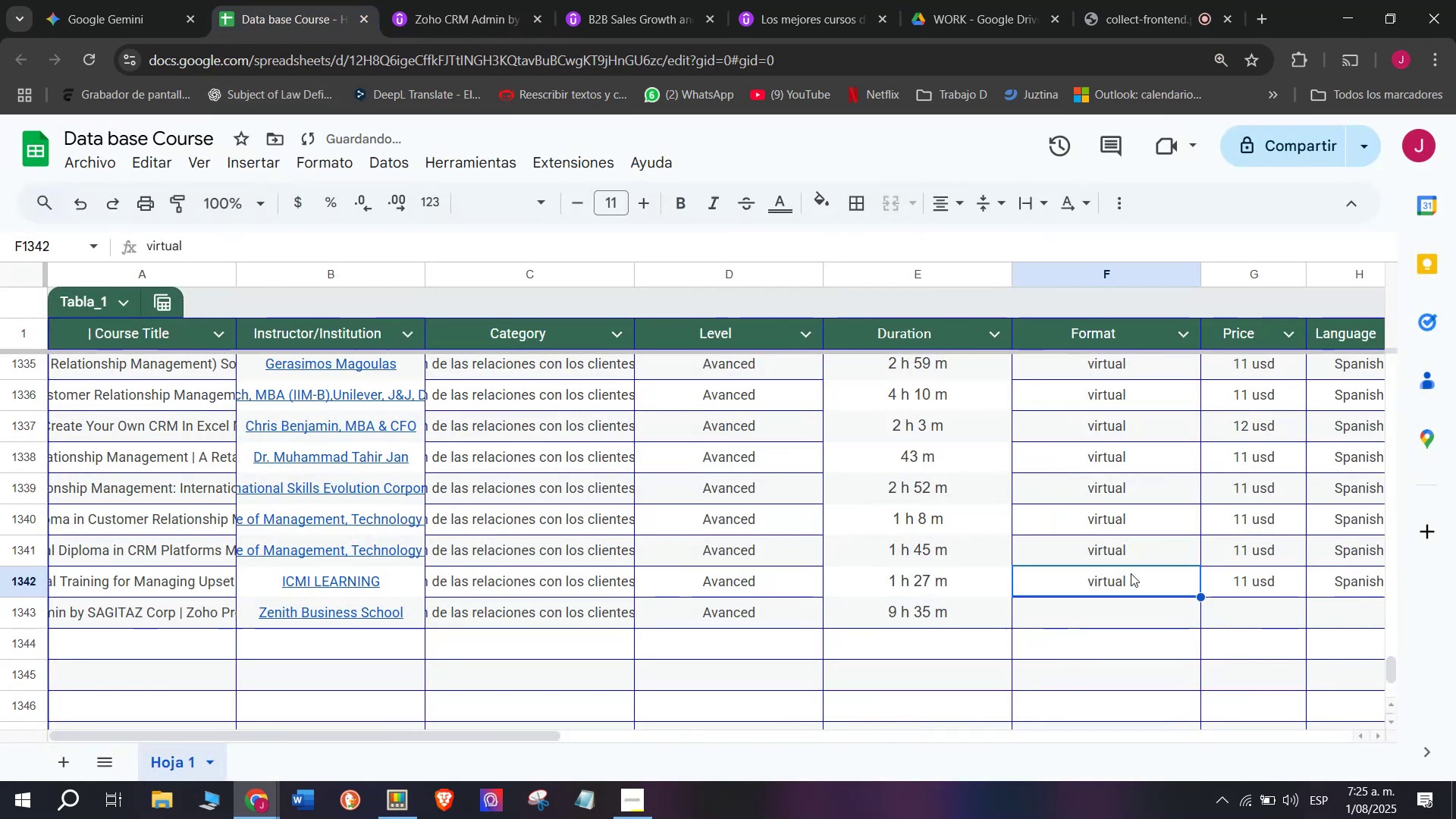 
key(Control+ControlLeft)
 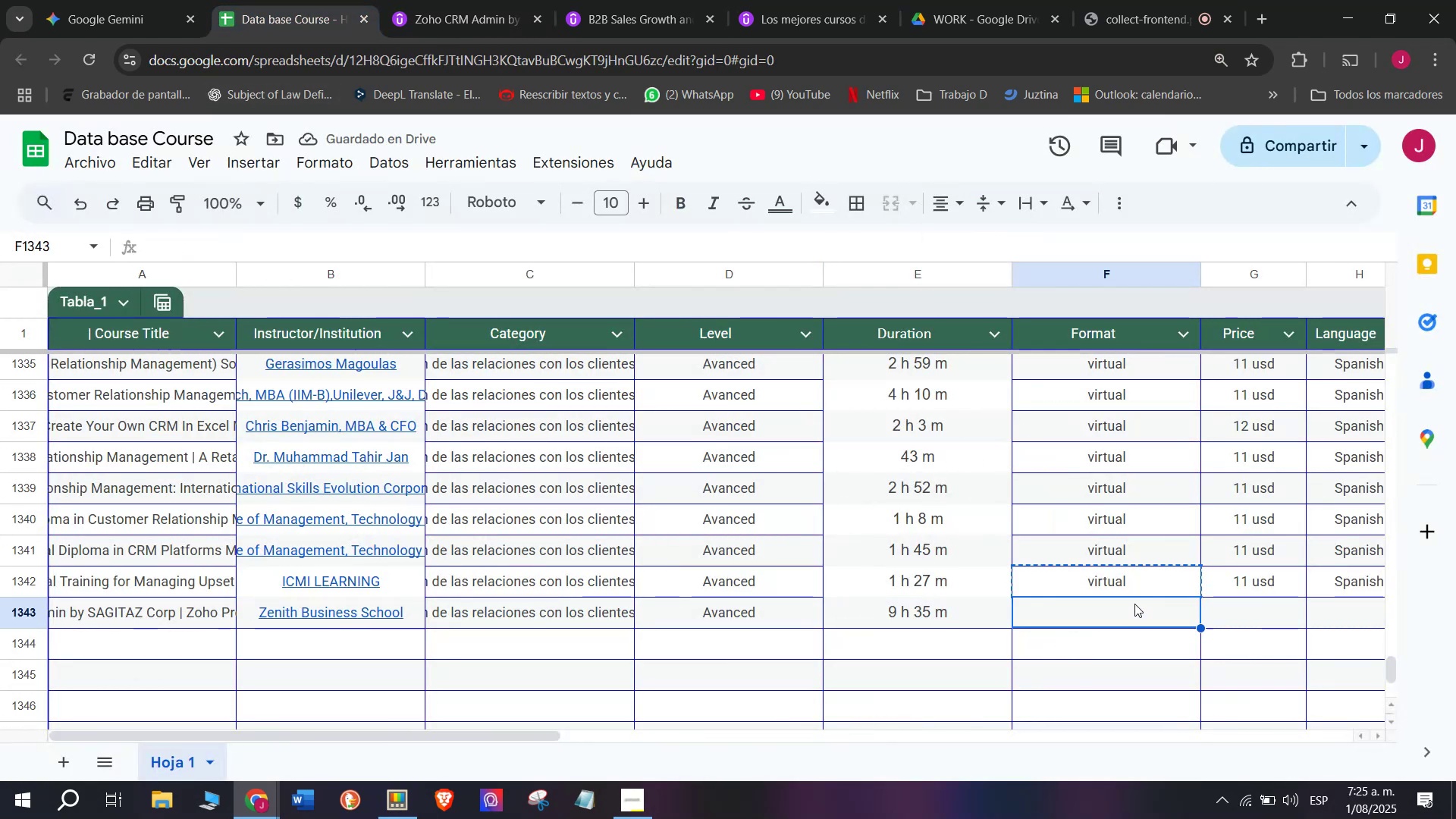 
key(Break)
 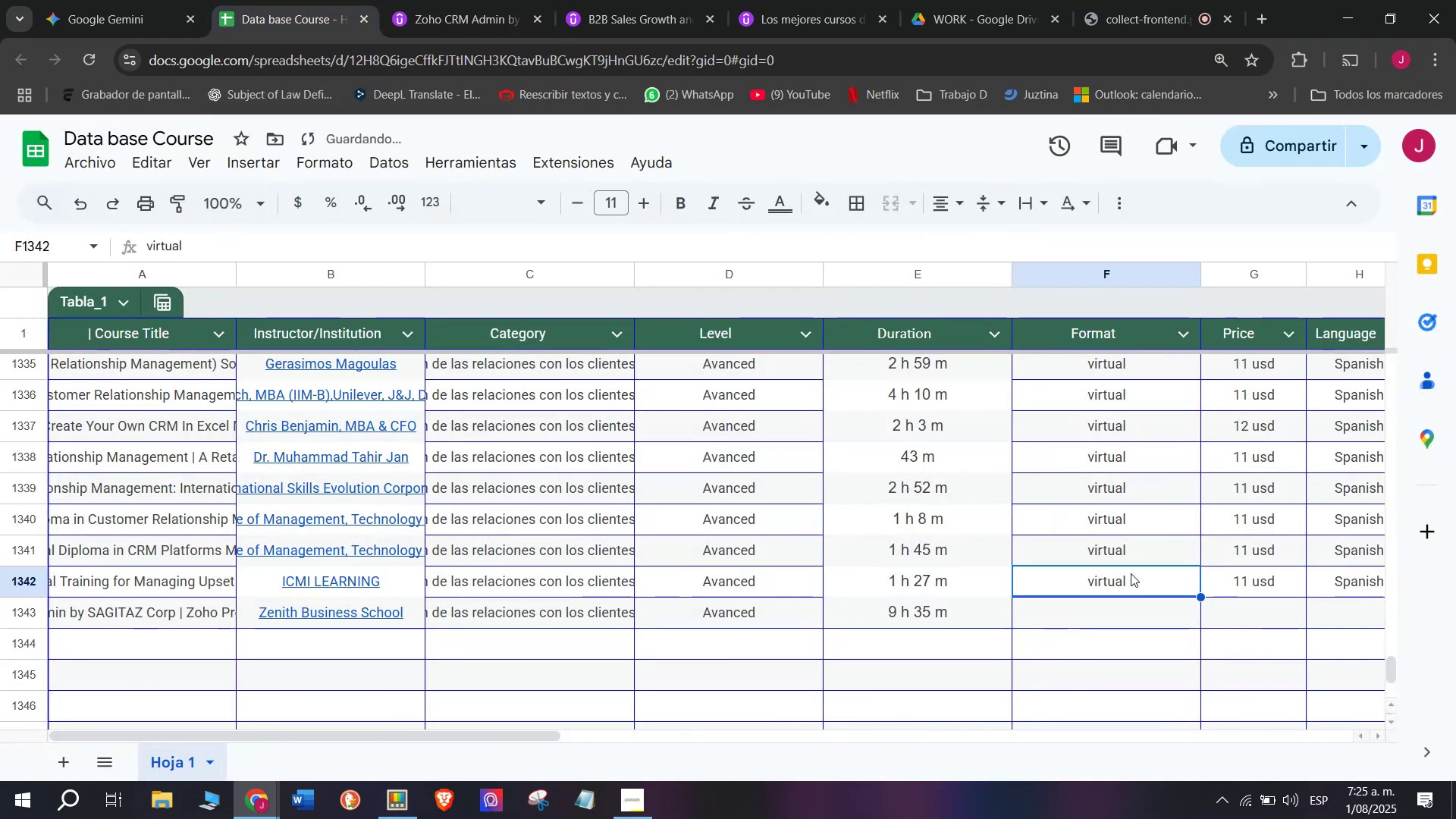 
key(Control+C)
 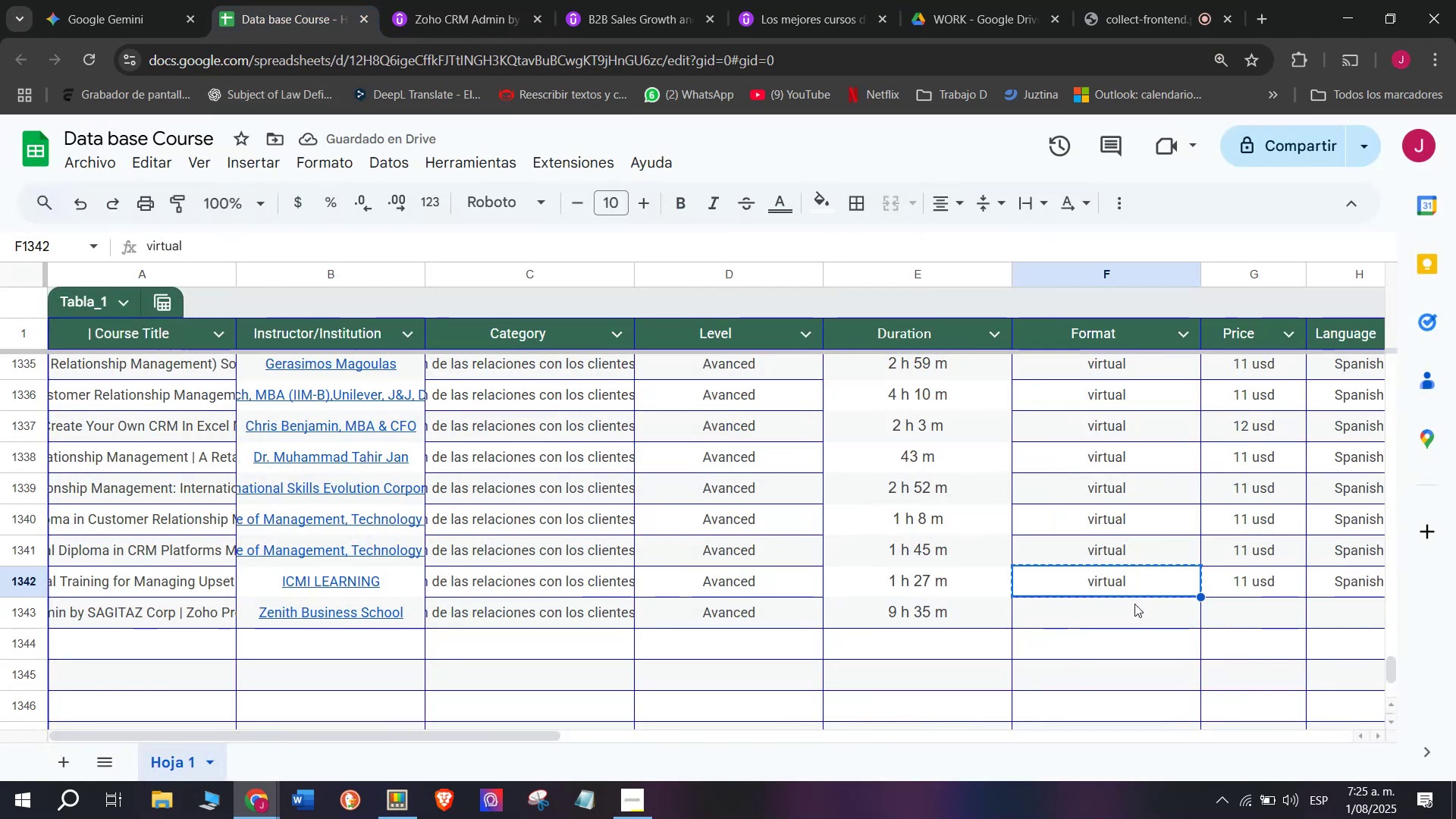 
left_click([1134, 604])
 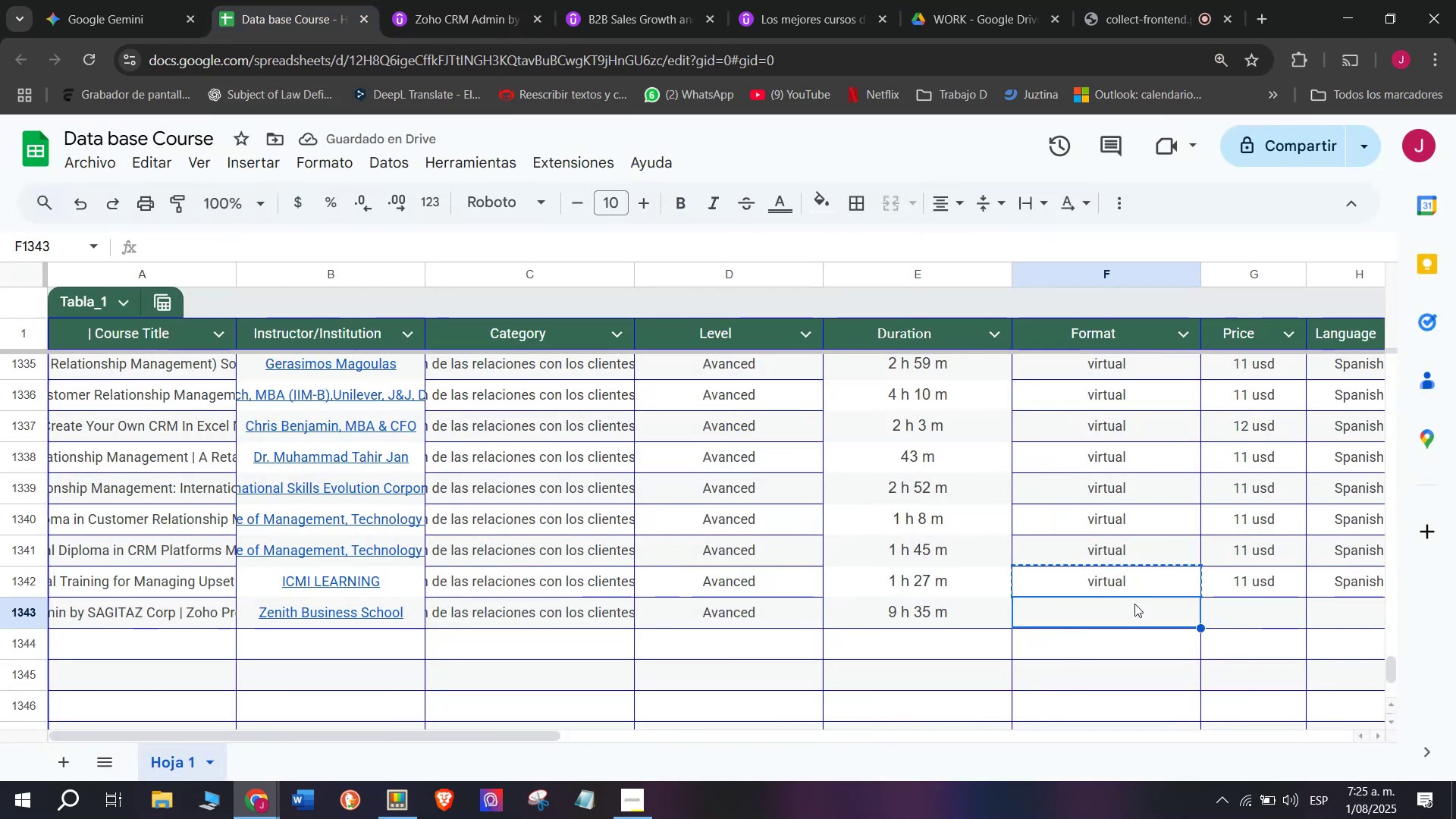 
key(Z)
 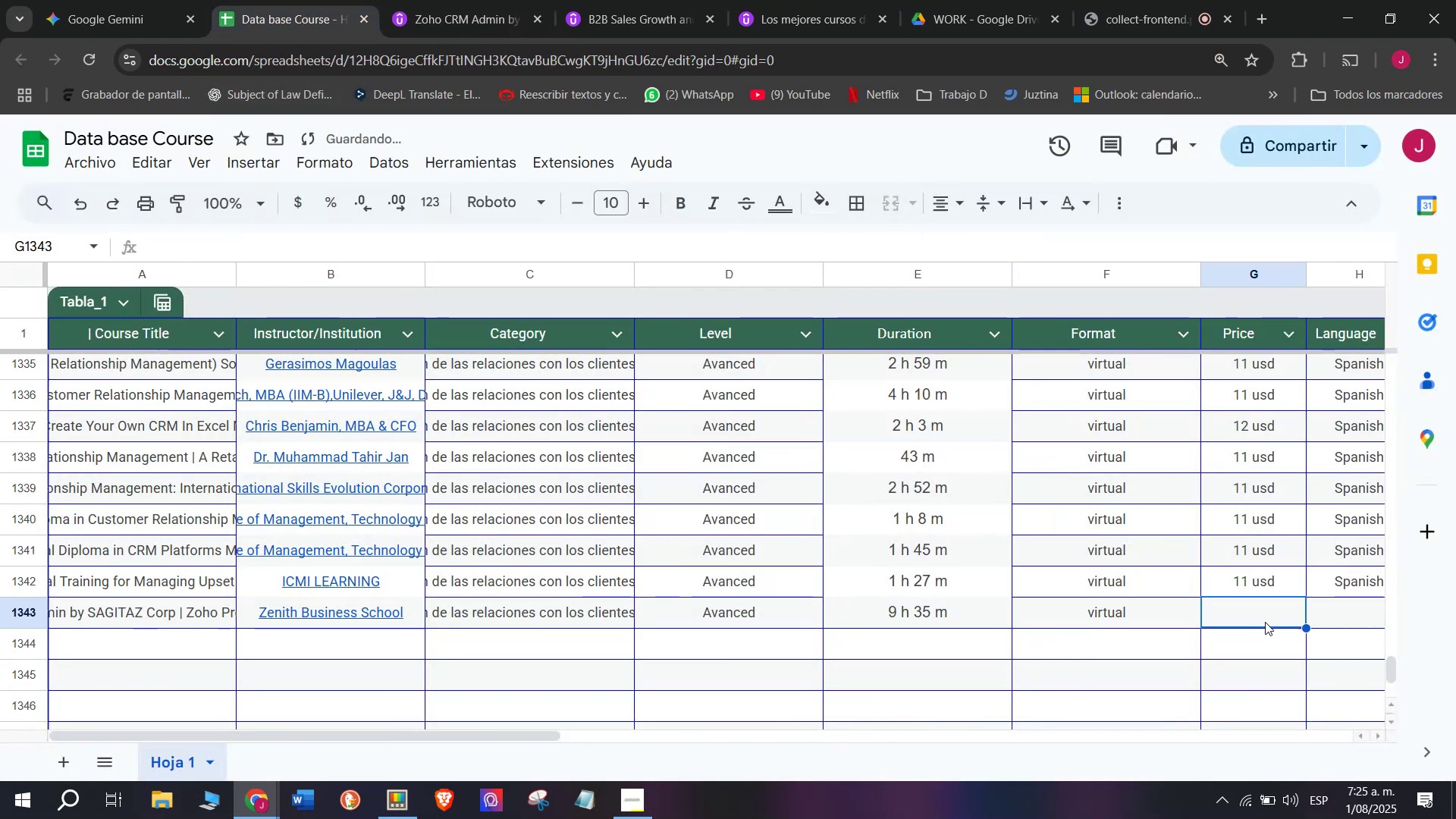 
key(Control+ControlLeft)
 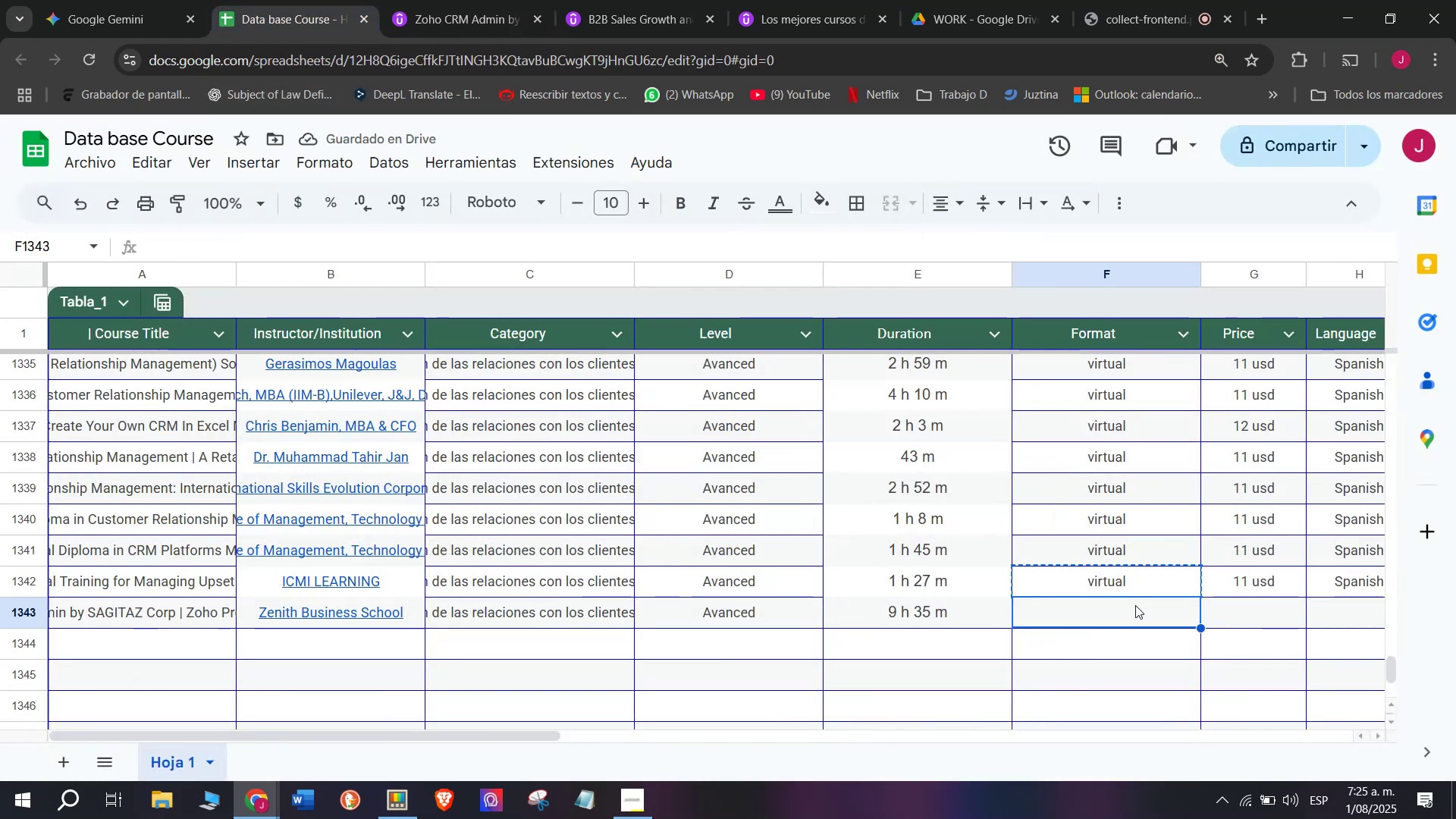 
key(Control+V)
 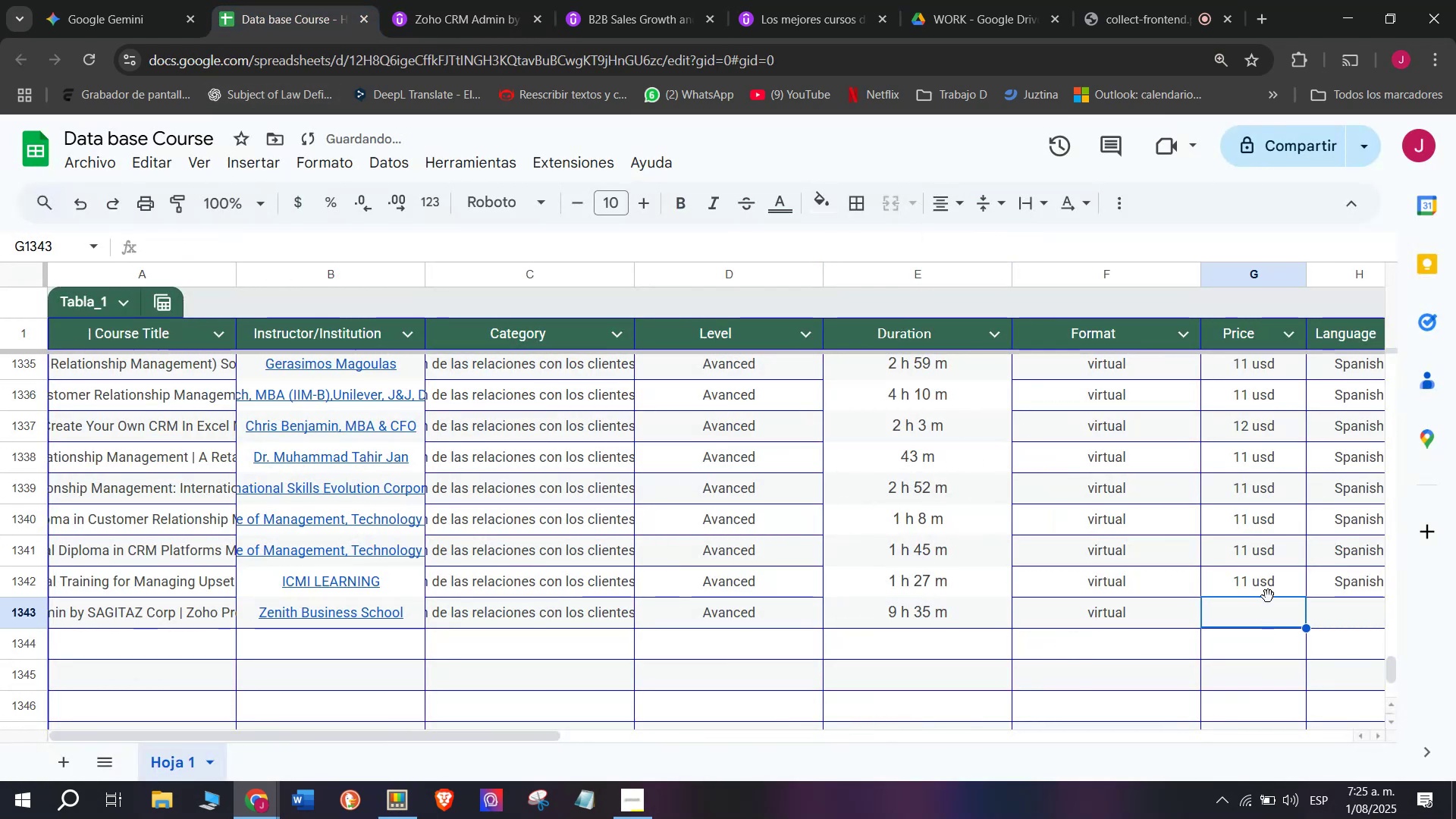 
double_click([1268, 595])
 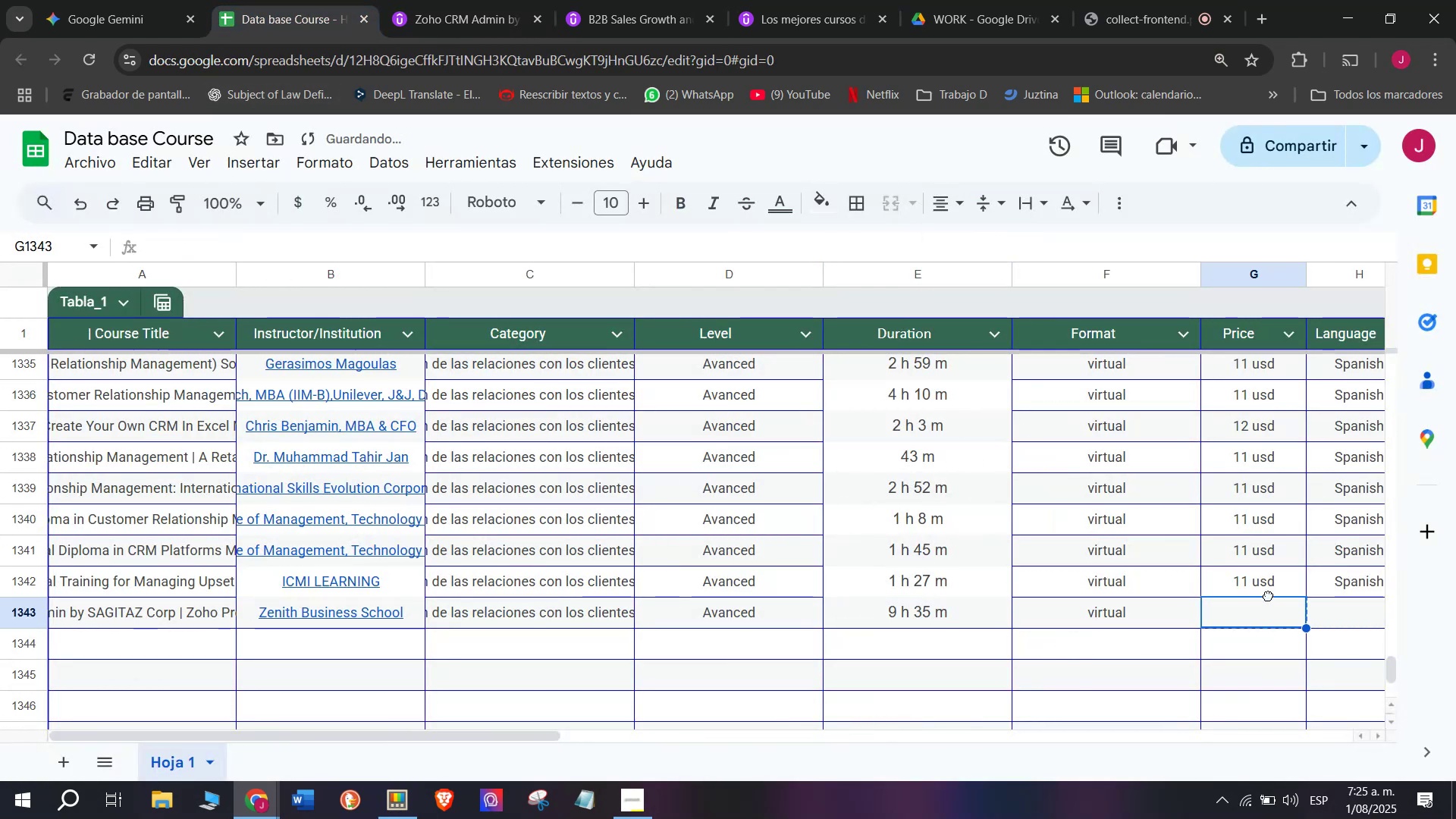 
key(Break)
 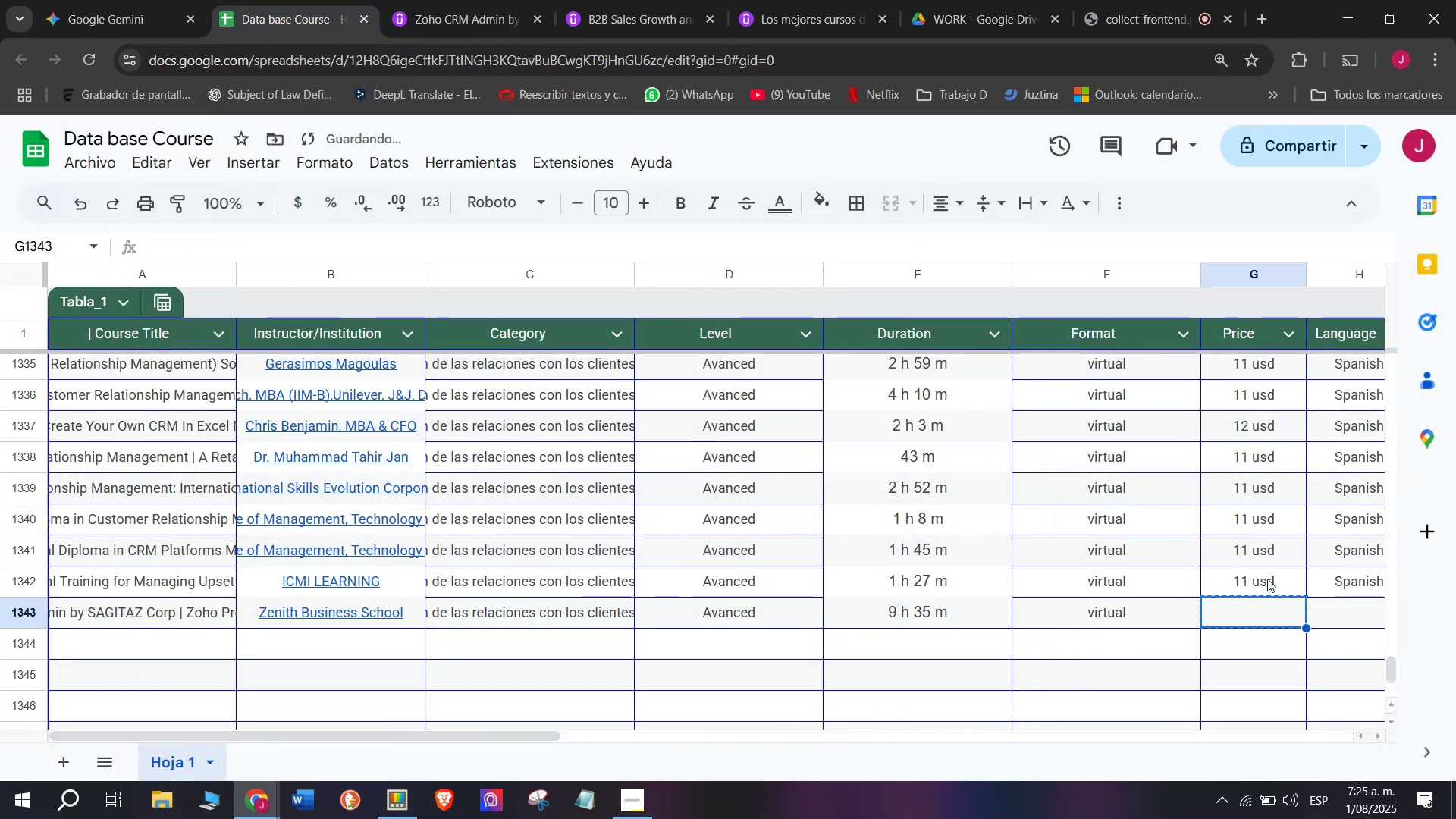 
key(Control+ControlLeft)
 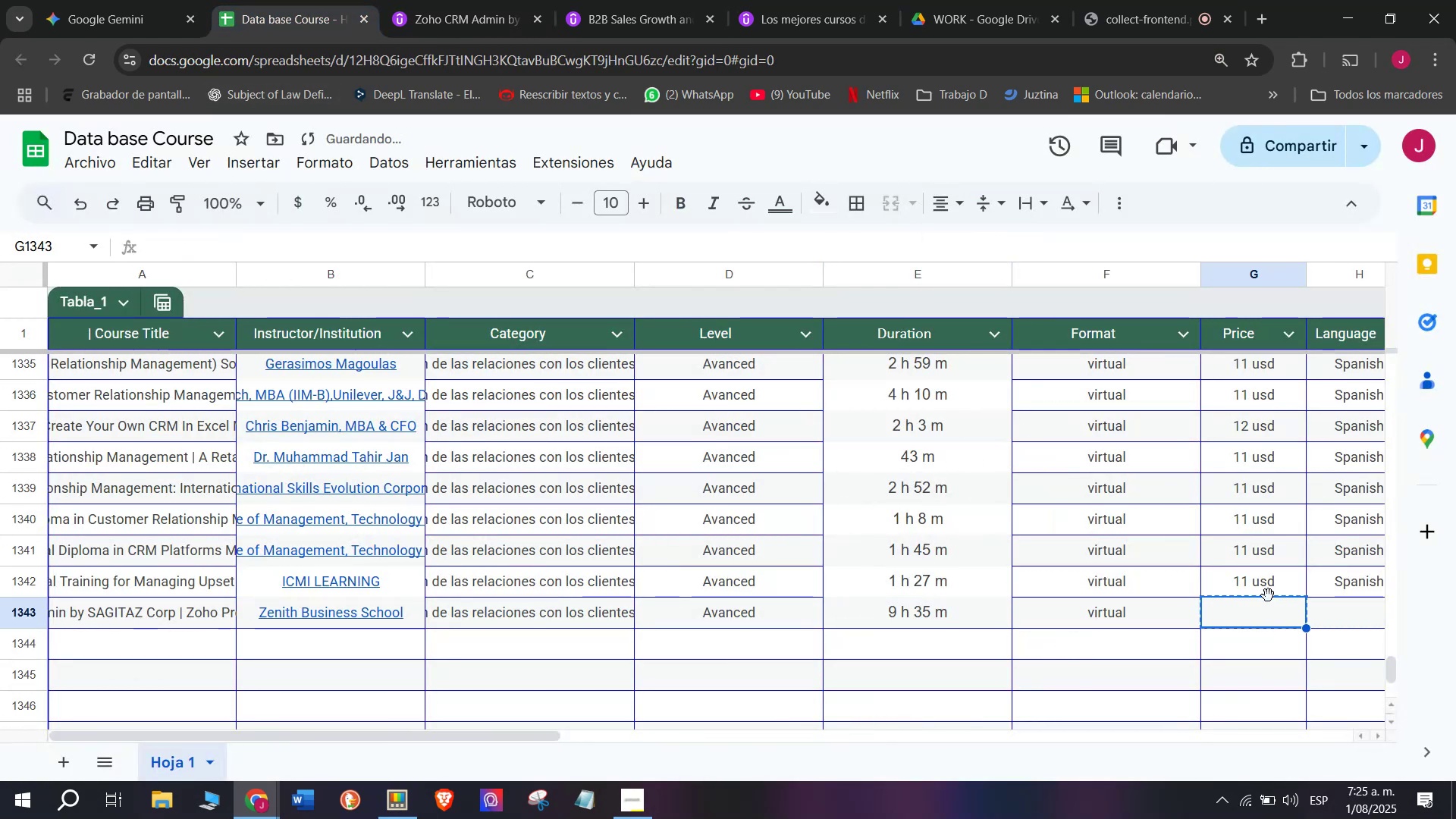 
key(Control+C)
 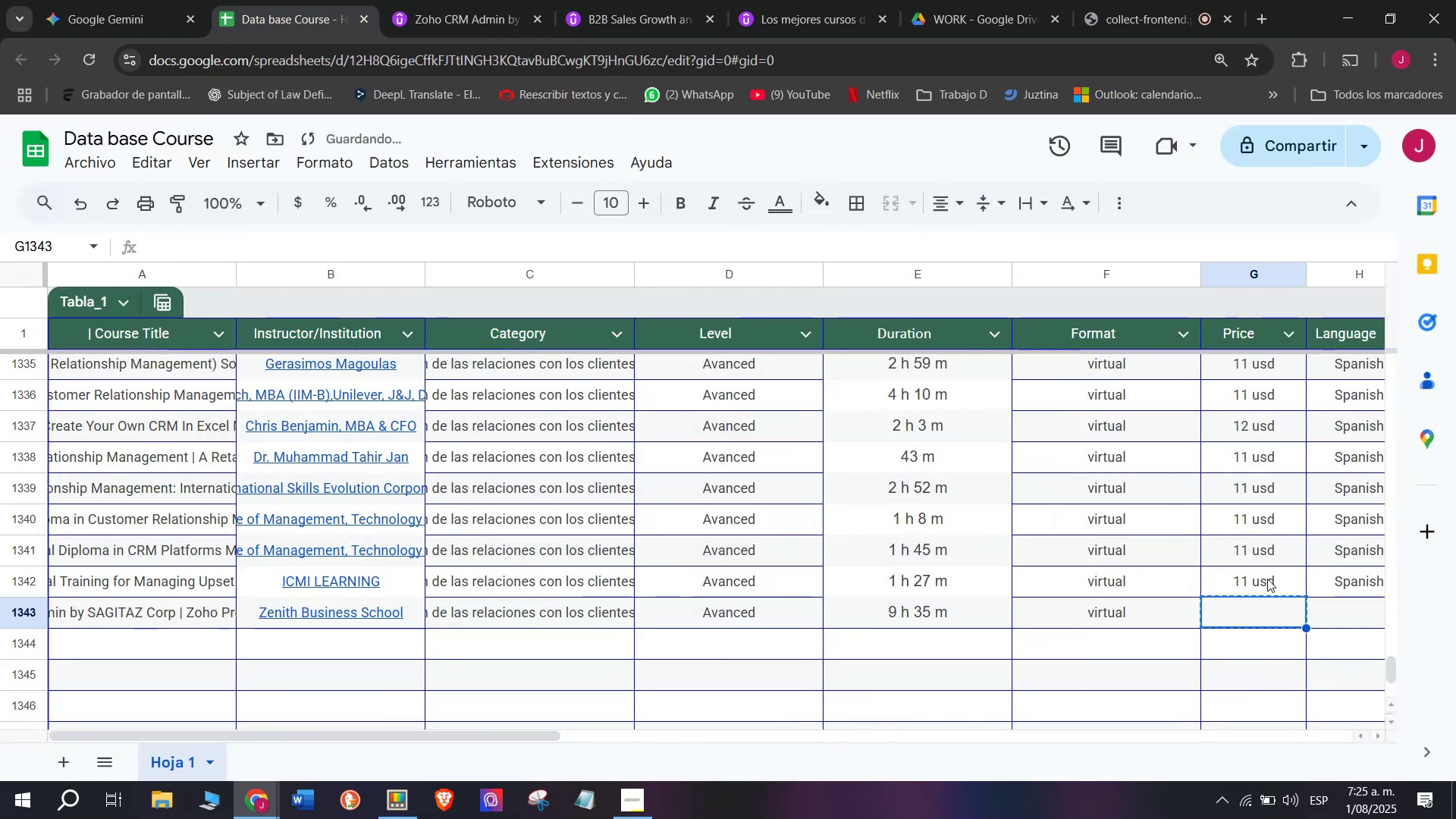 
key(Break)
 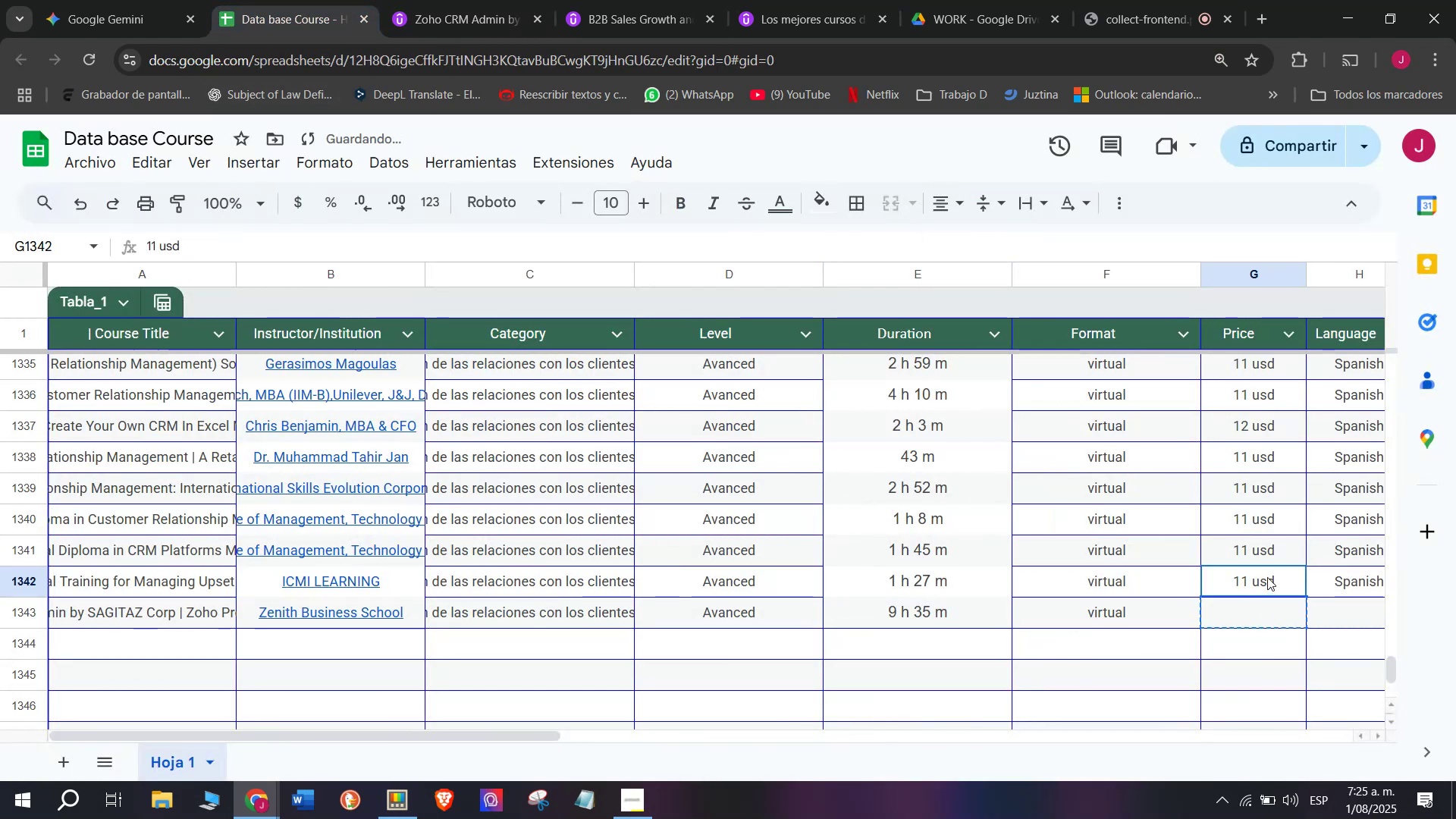 
key(Control+ControlLeft)
 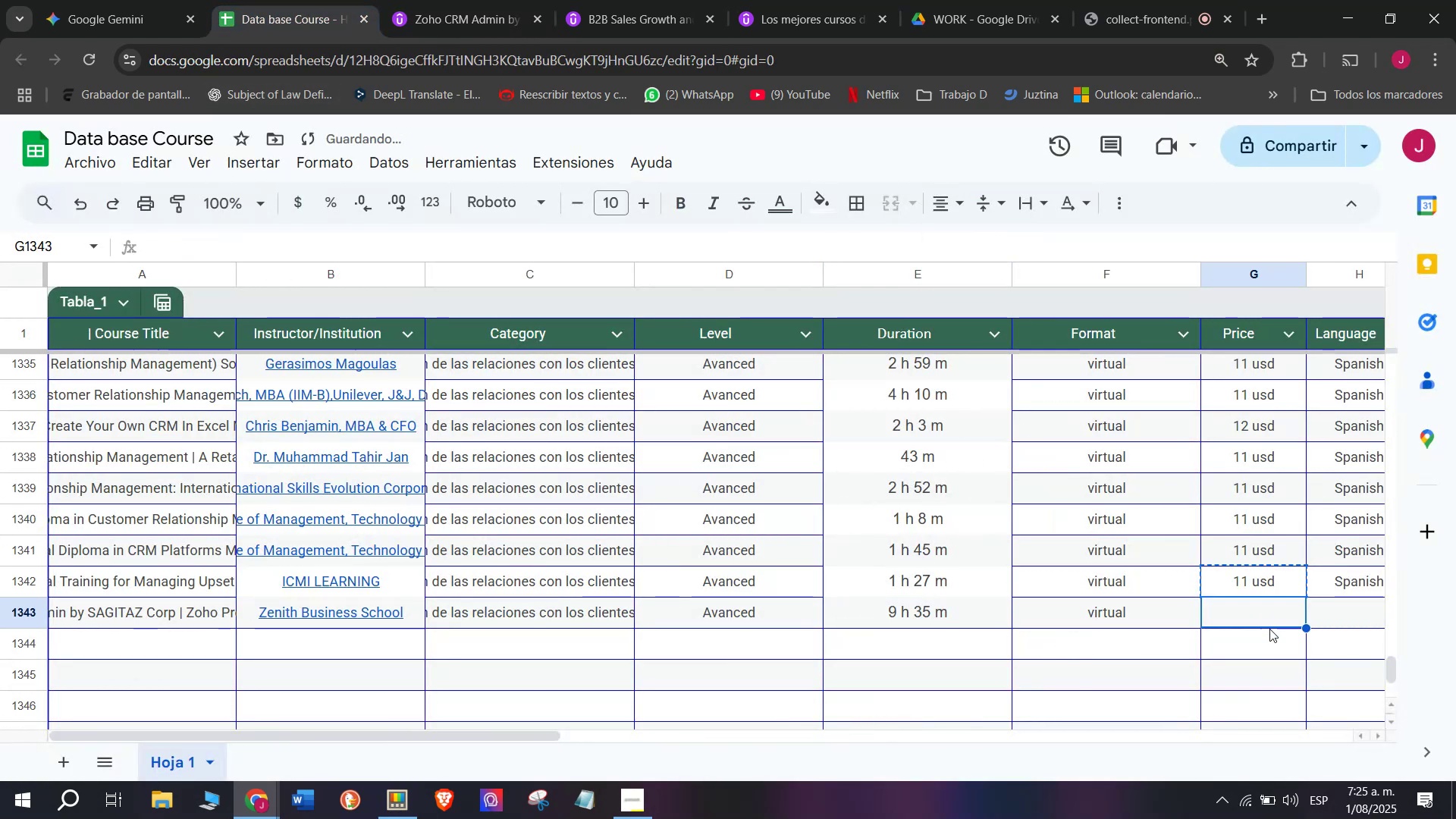 
key(Control+C)
 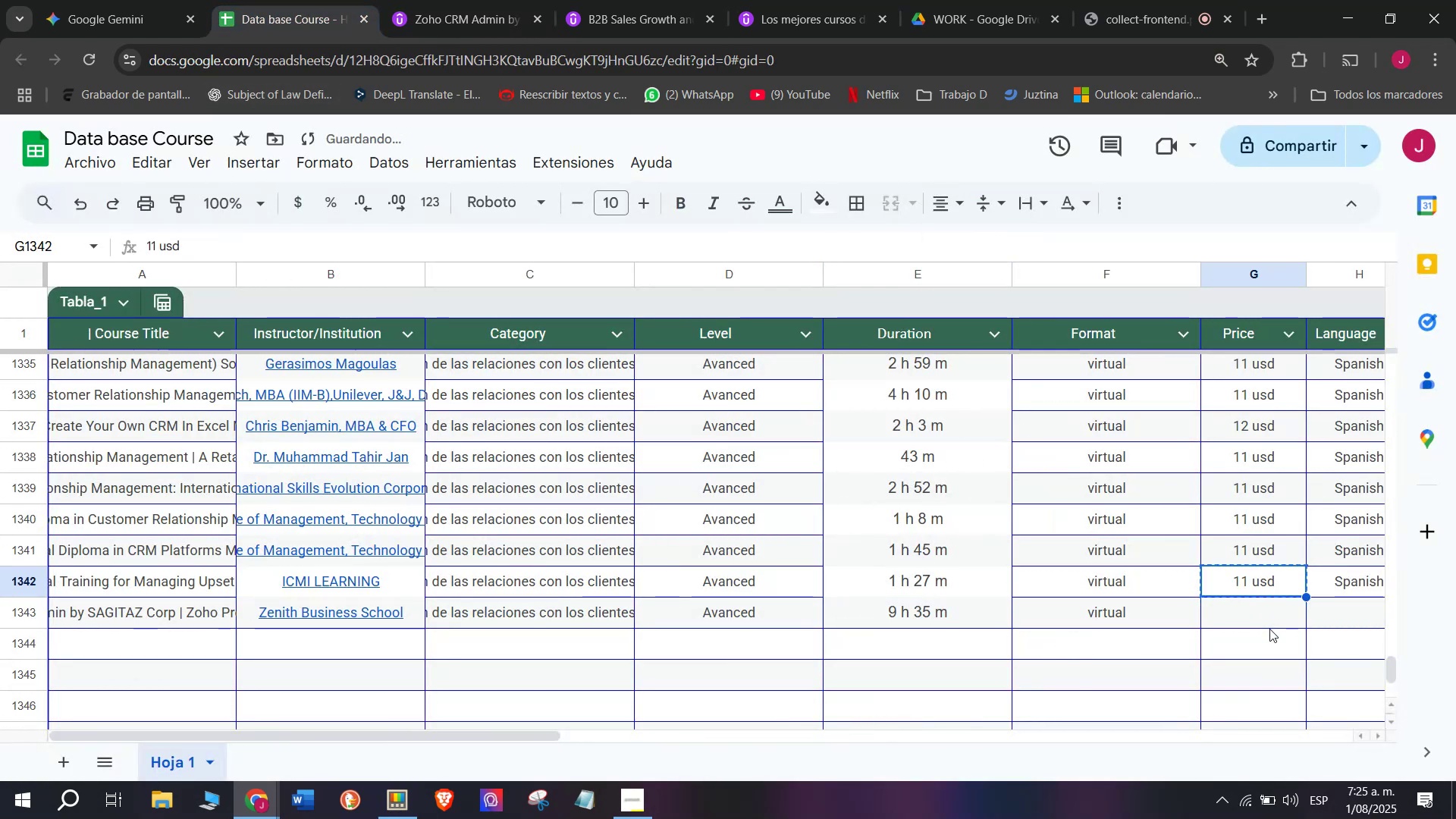 
double_click([1269, 629])
 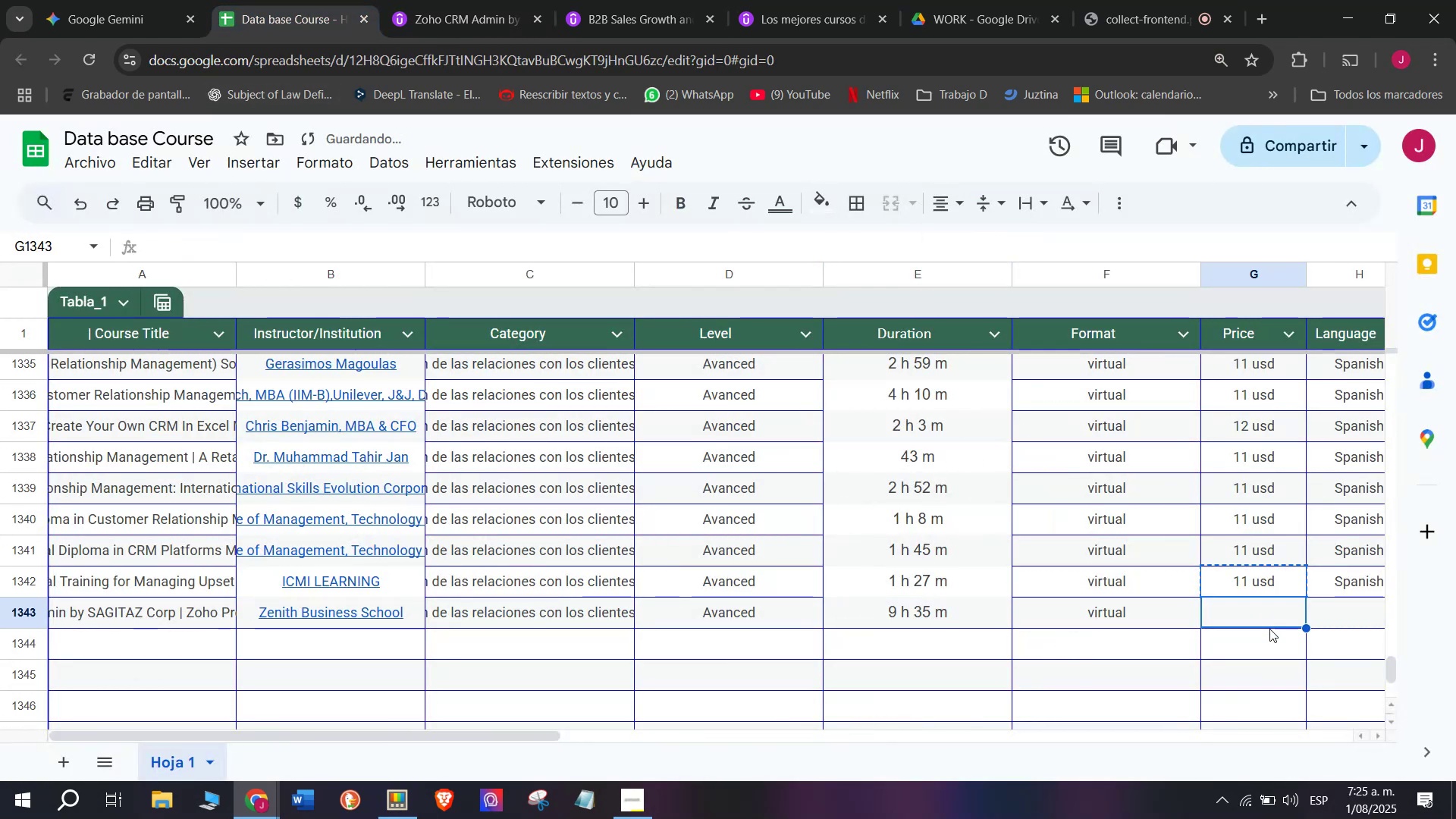 
key(Z)
 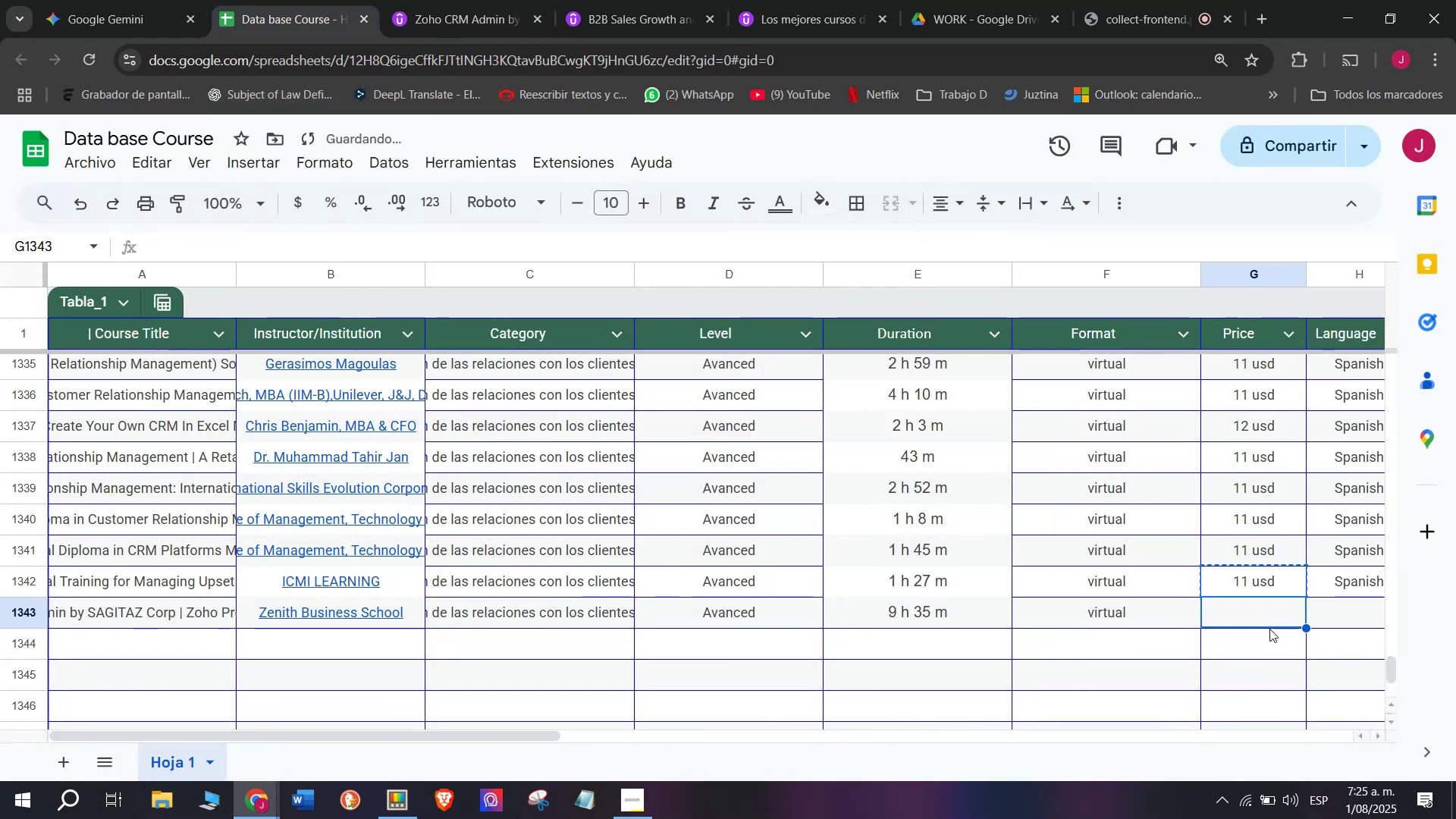 
key(Control+ControlLeft)
 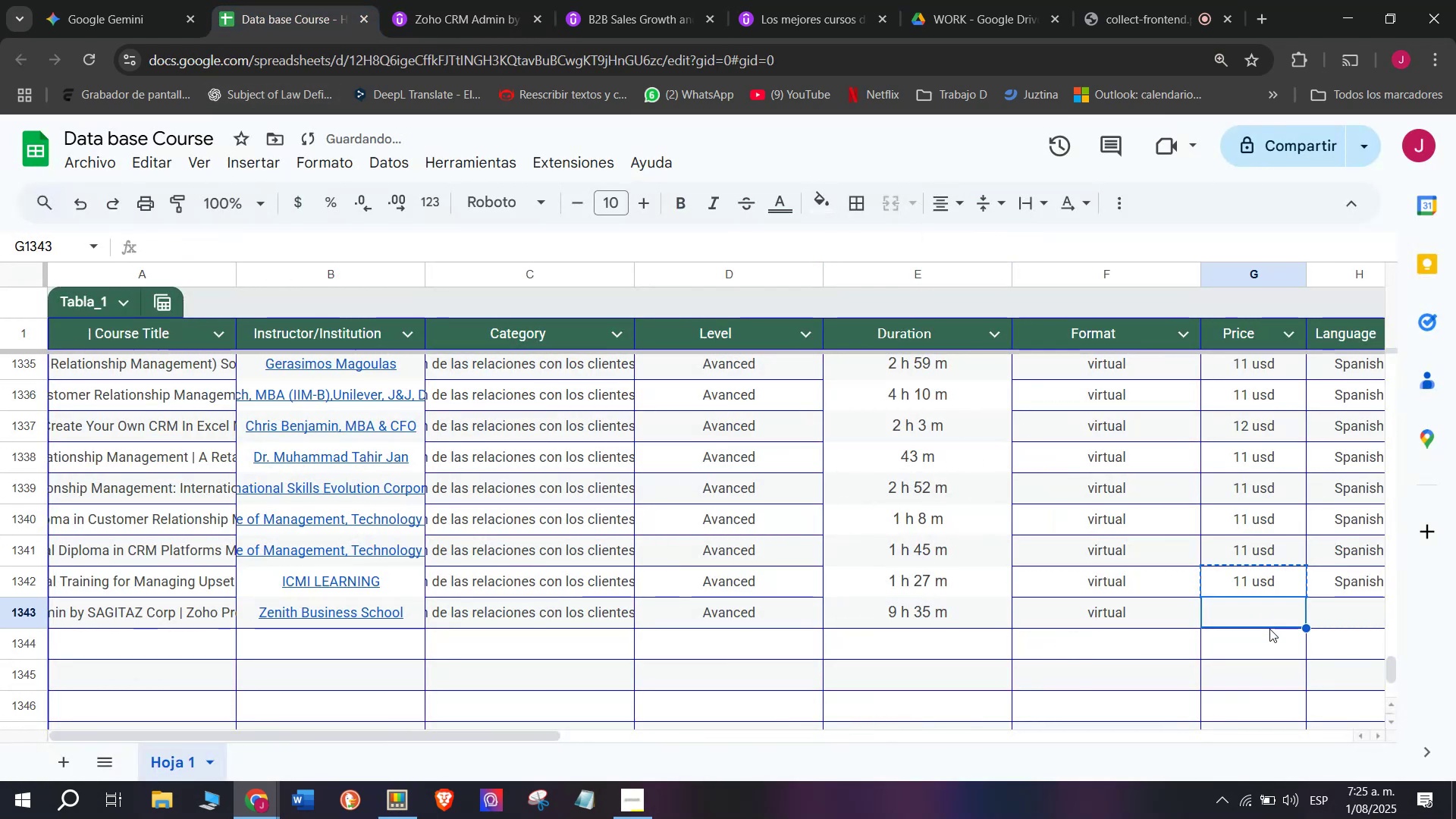 
key(Control+V)
 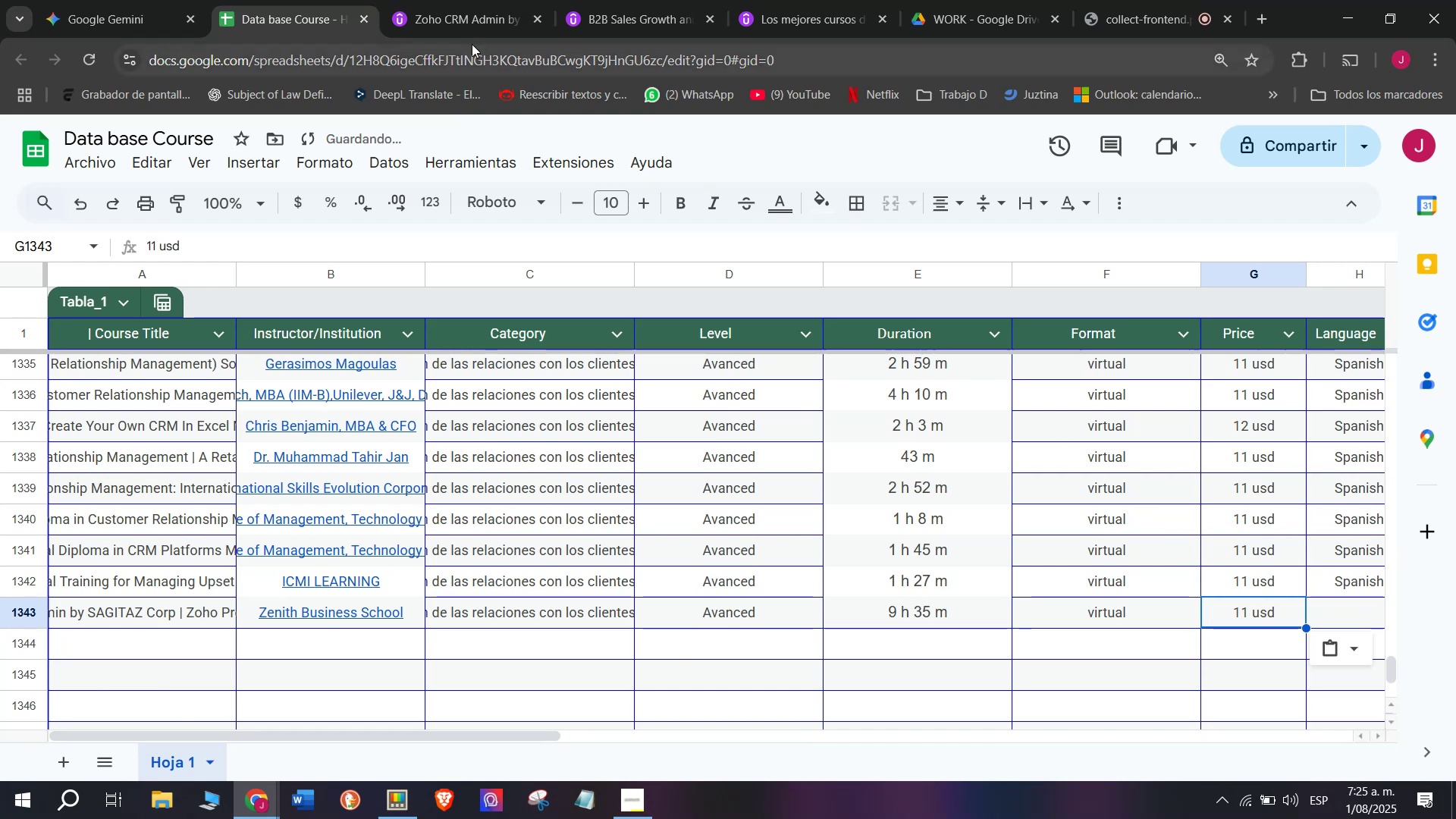 
left_click([444, 0])
 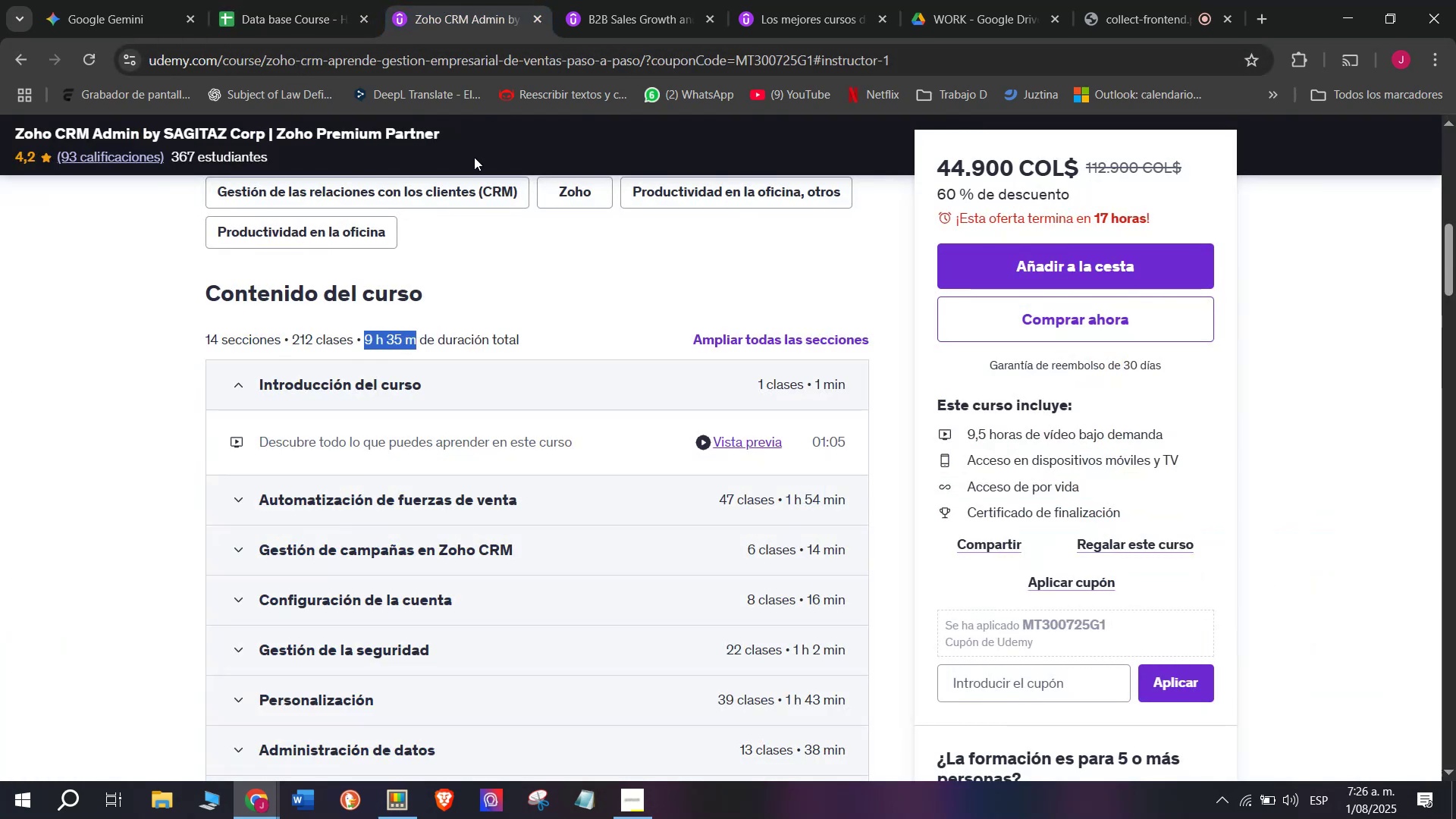 
wait(5.71)
 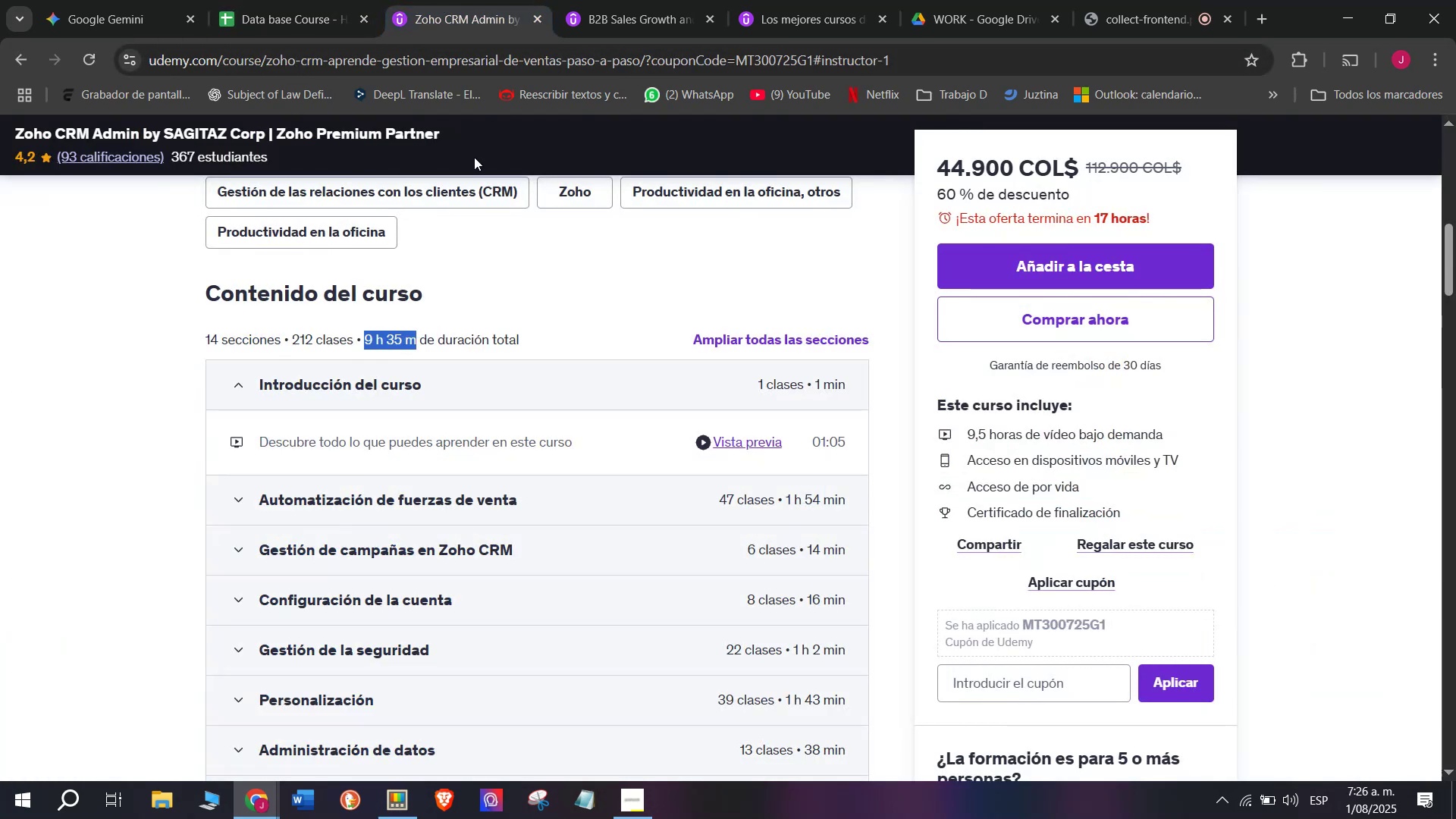 
left_click([278, 0])
 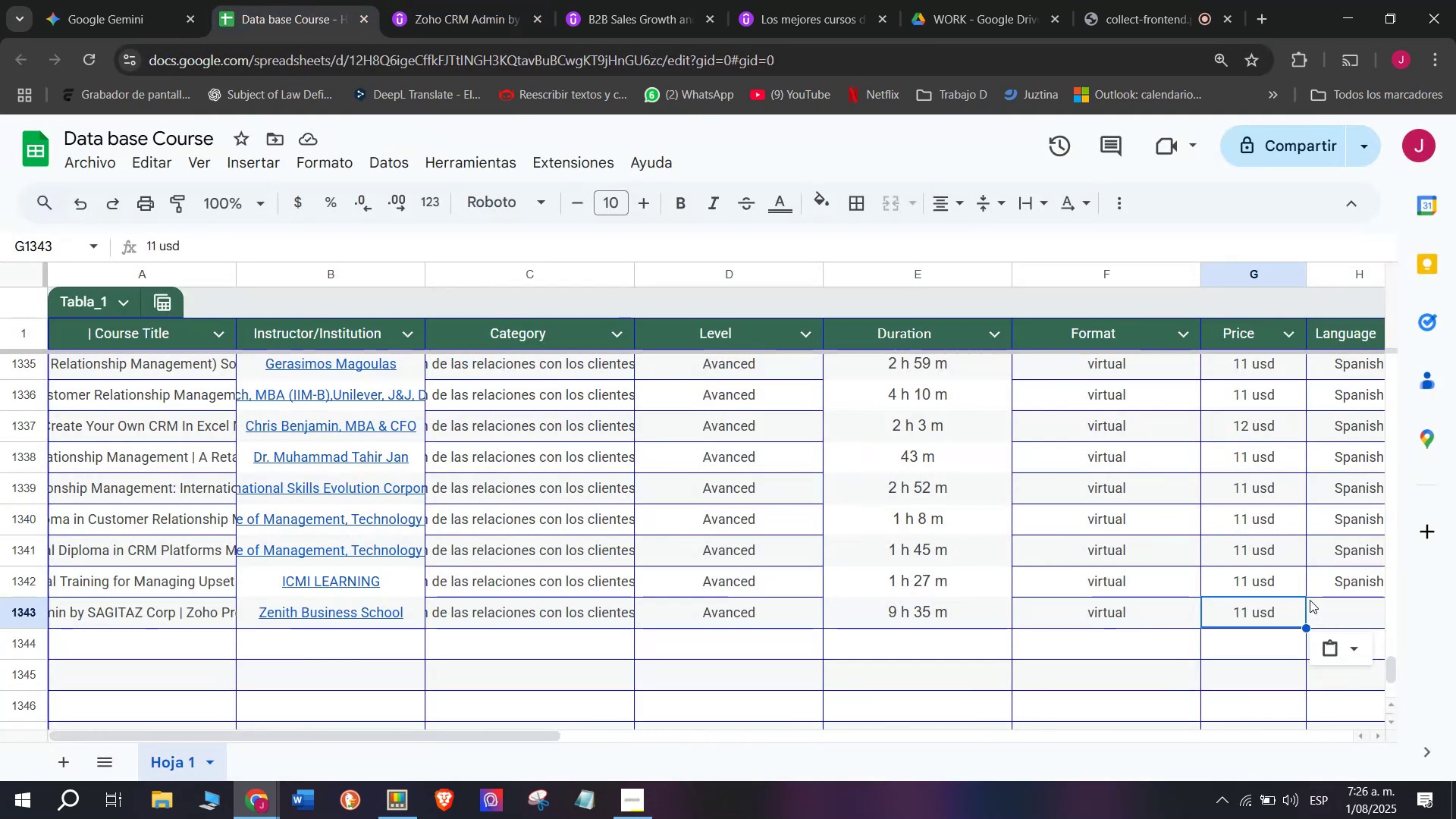 
key(Control+ControlLeft)
 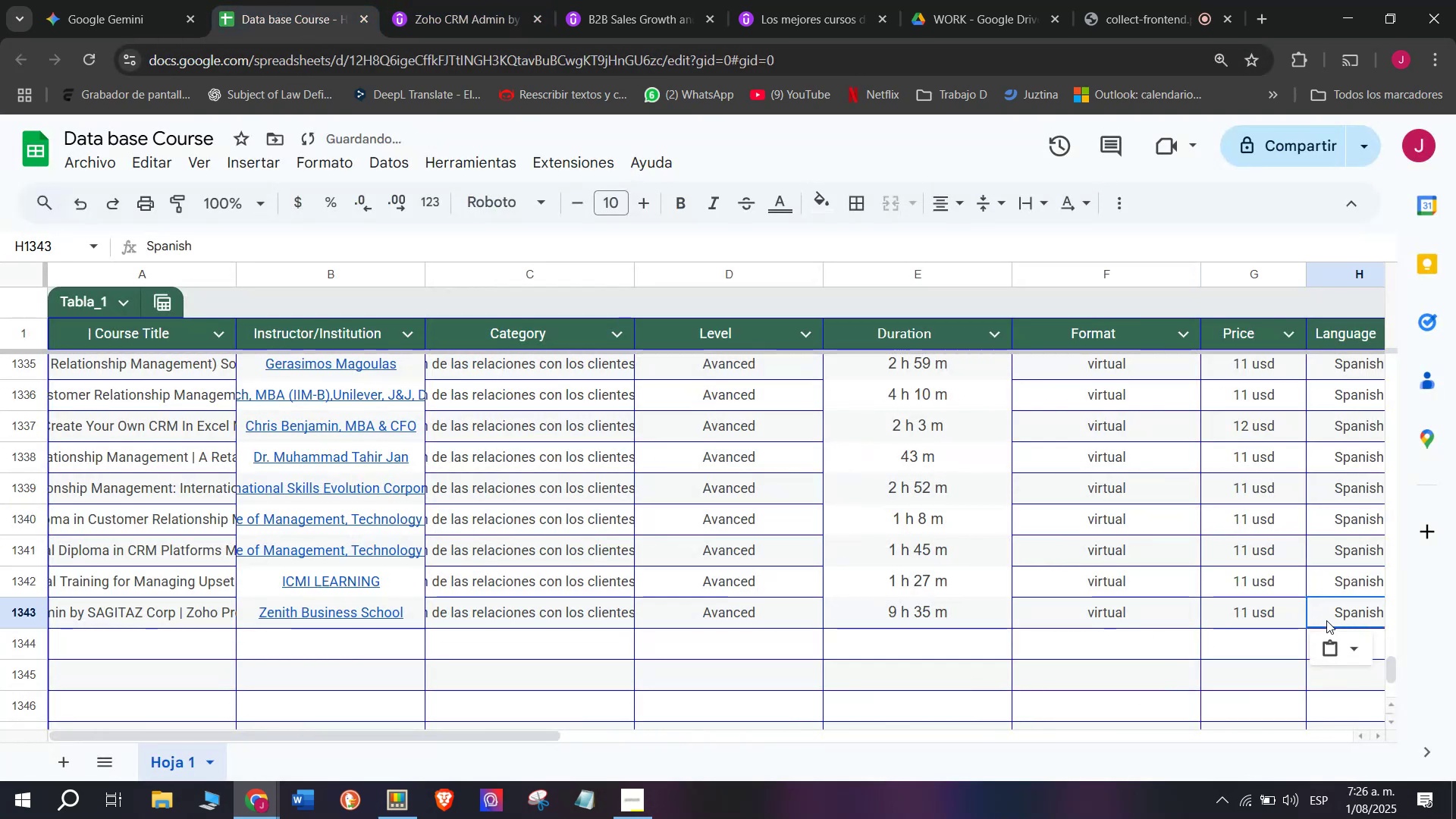 
key(Break)
 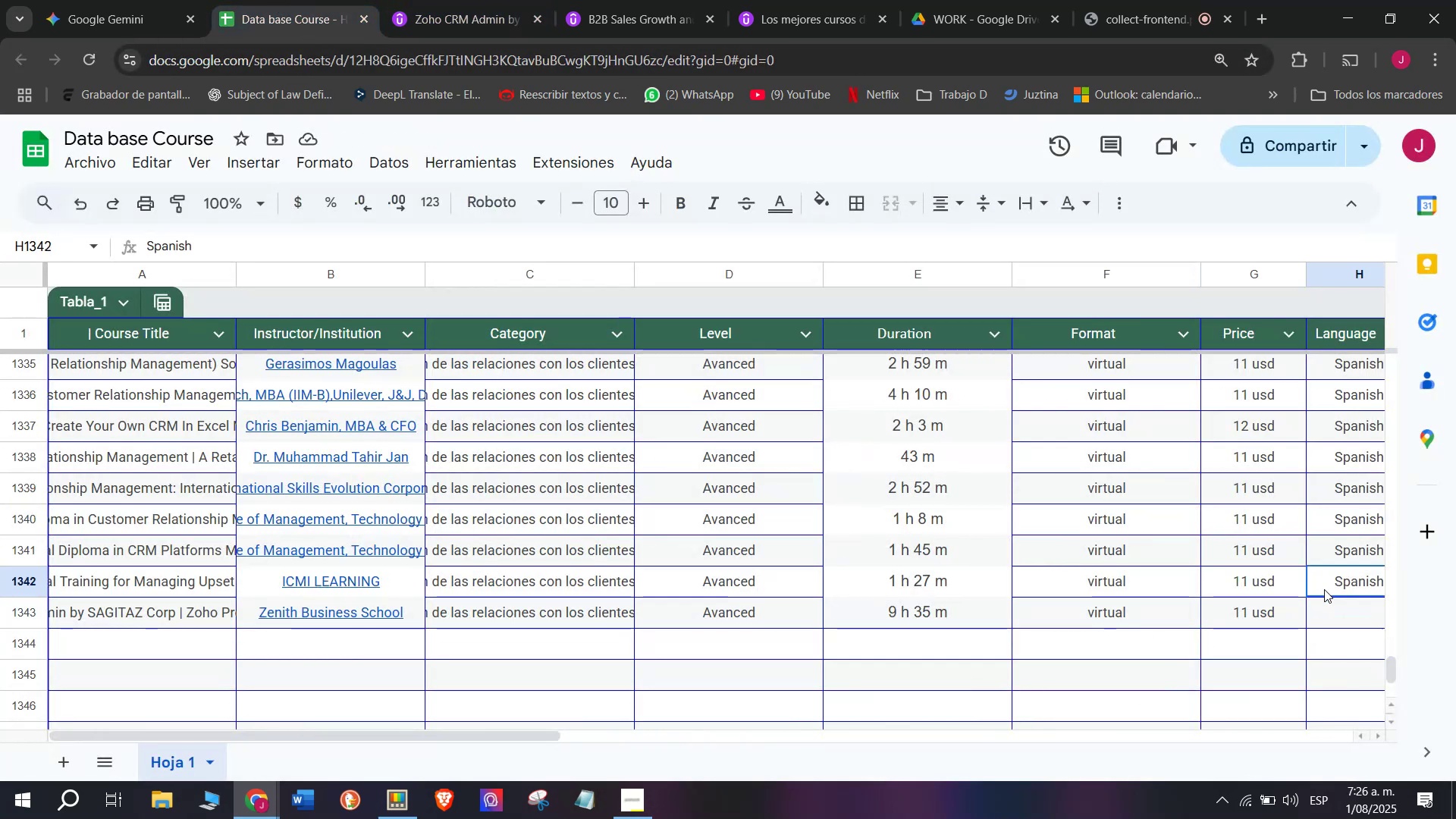 
key(Control+C)
 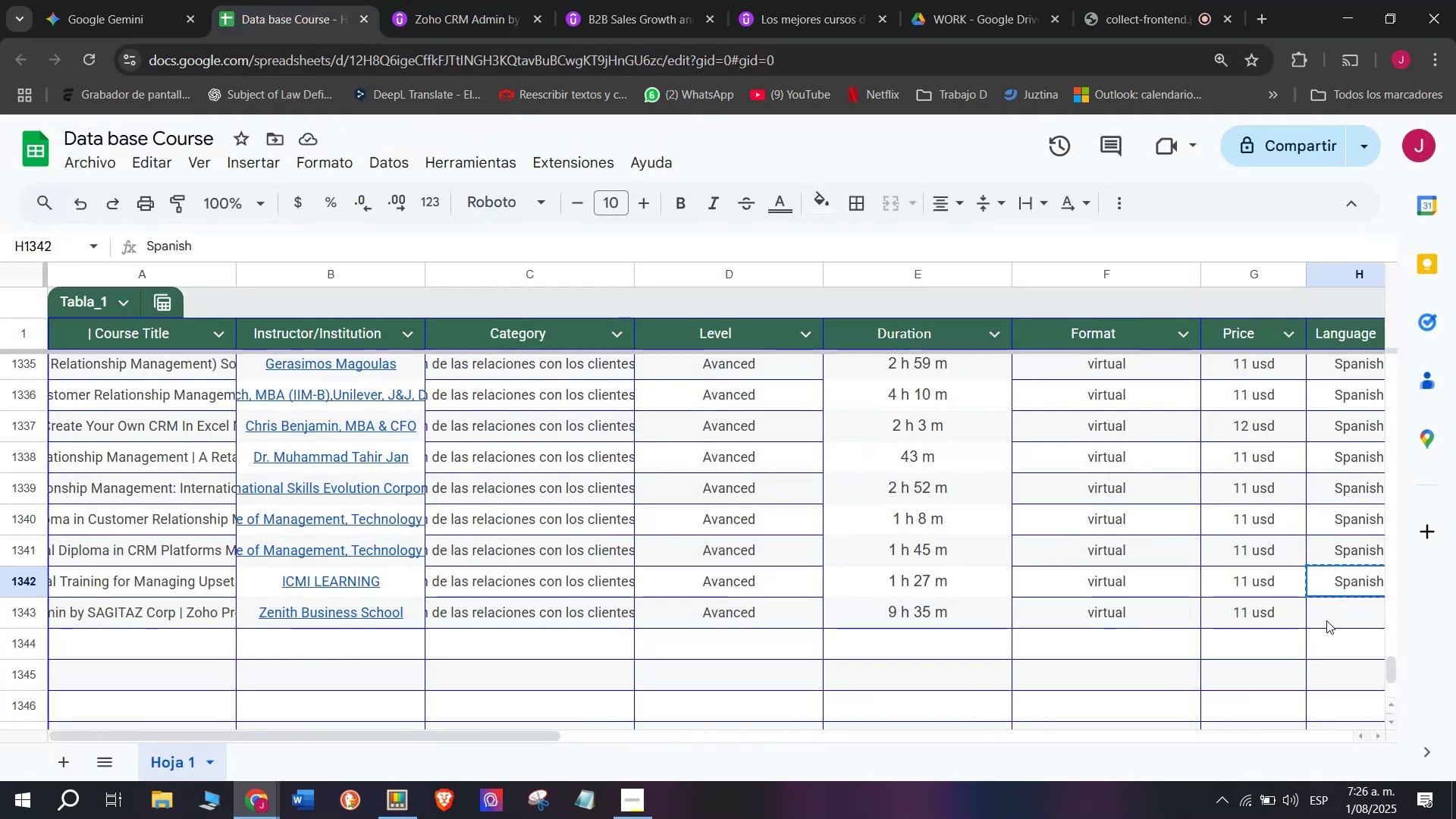 
double_click([1326, 620])
 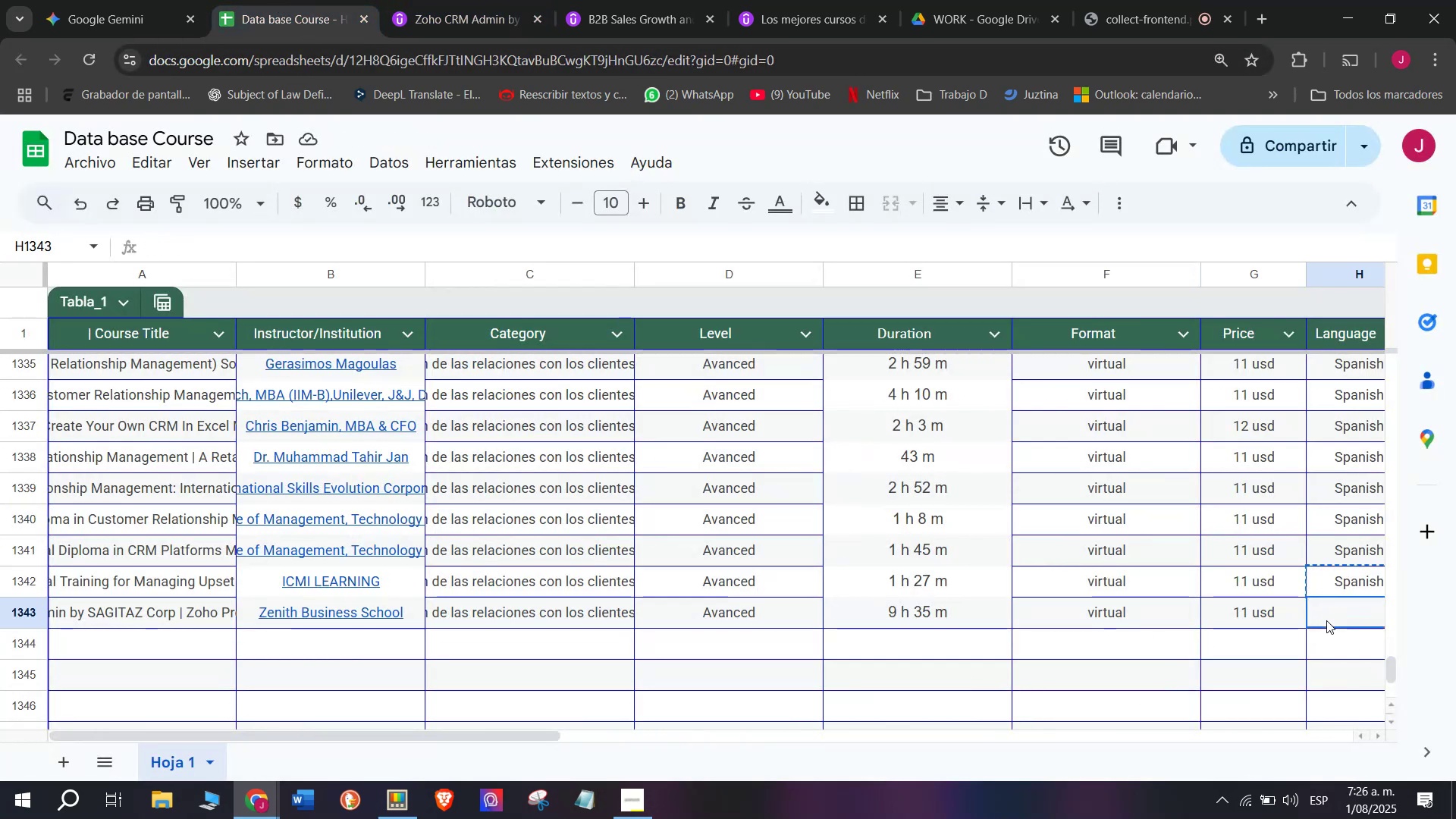 
key(Z)
 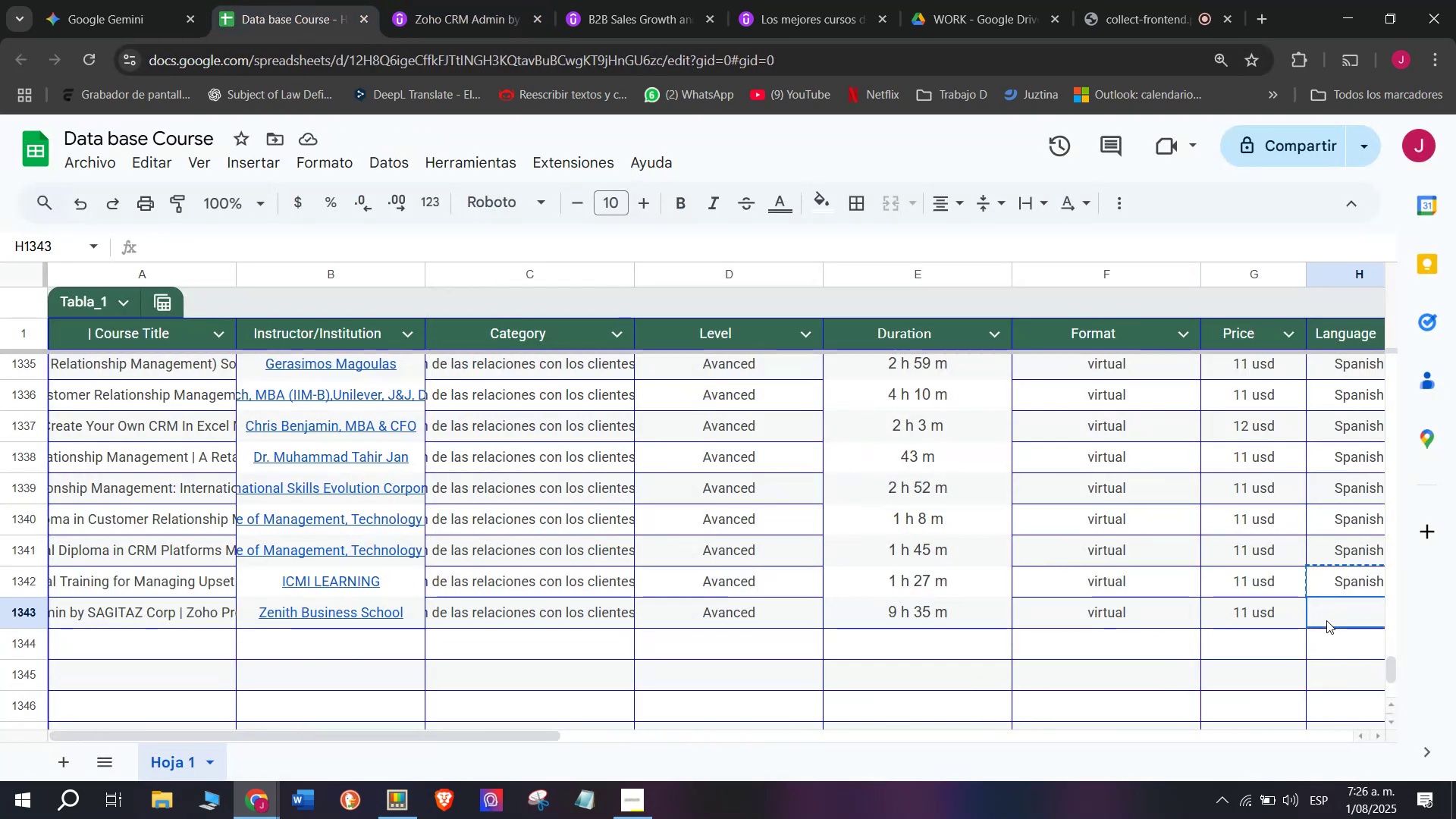 
key(Control+ControlLeft)
 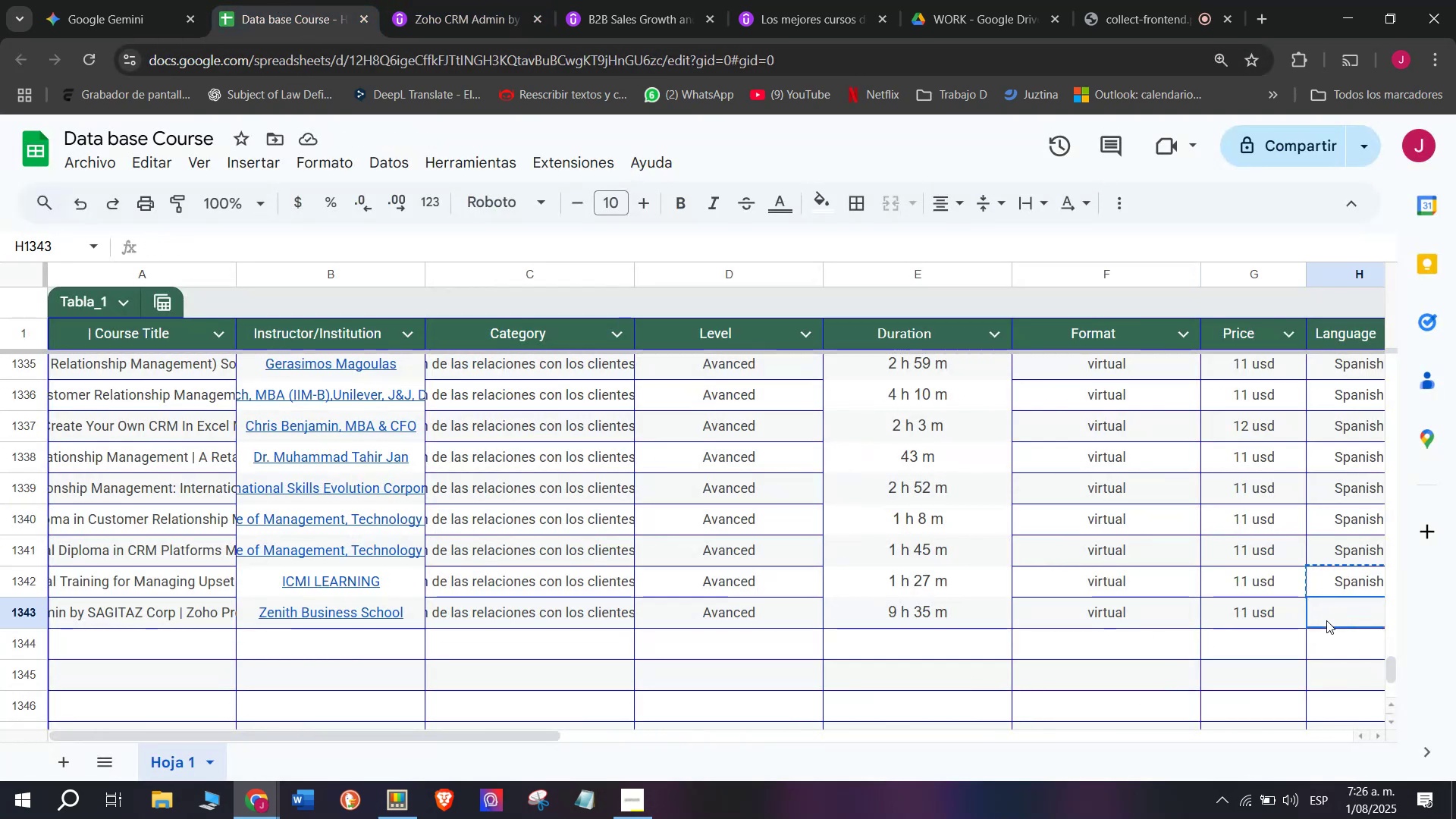 
key(Control+V)
 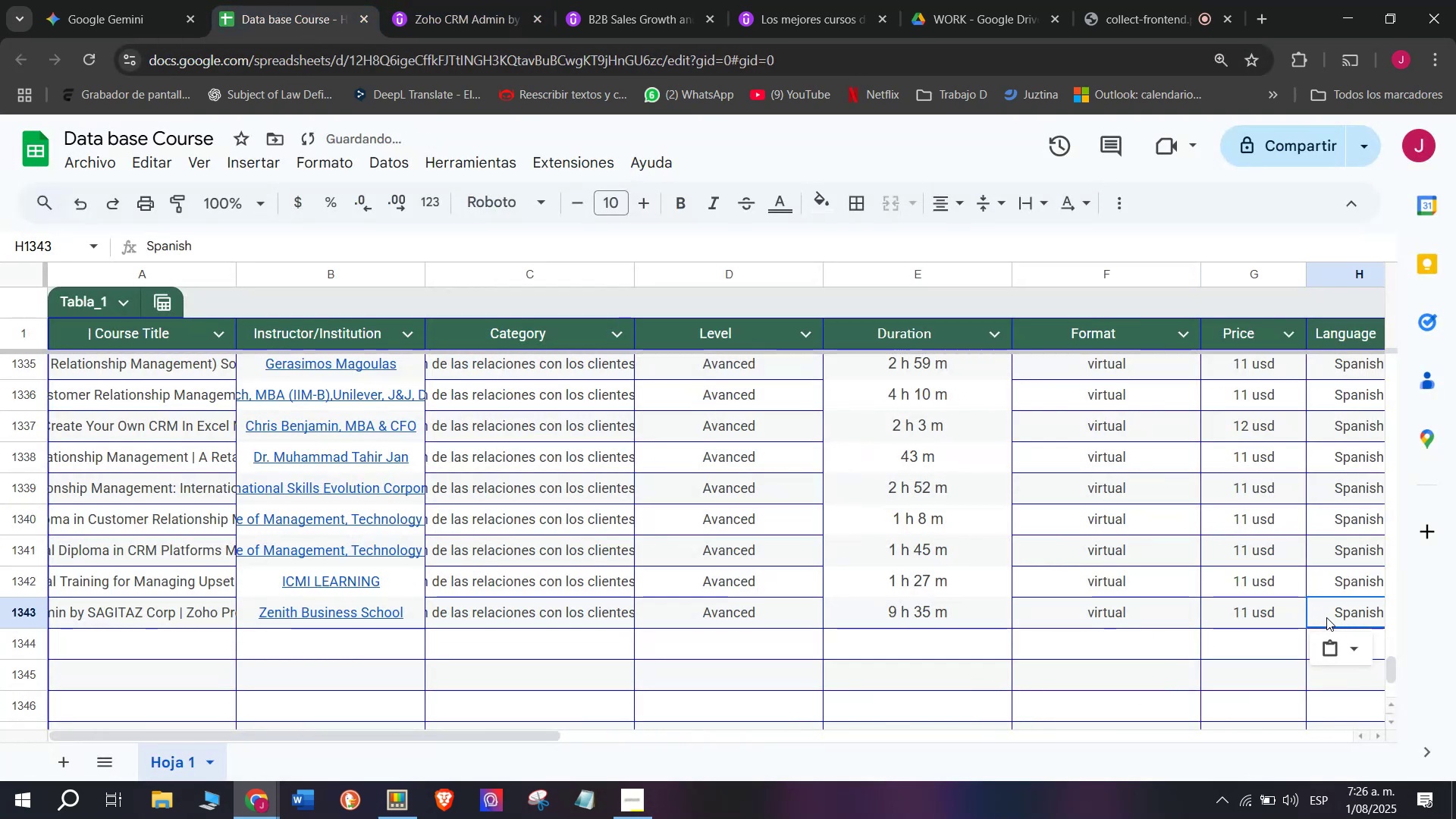 
scroll: coordinate [1194, 610], scroll_direction: down, amount: 3.0
 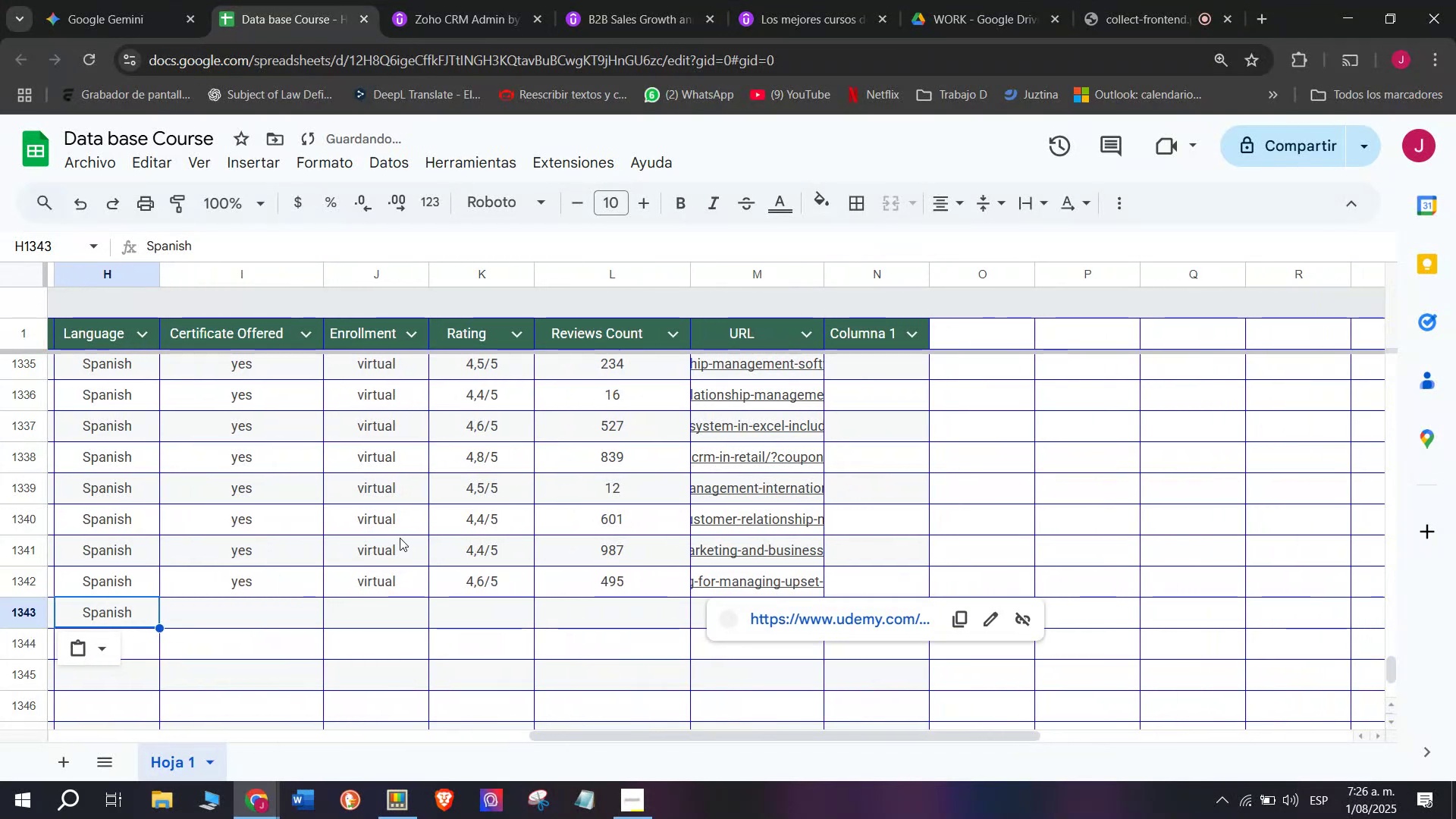 
left_click([268, 584])
 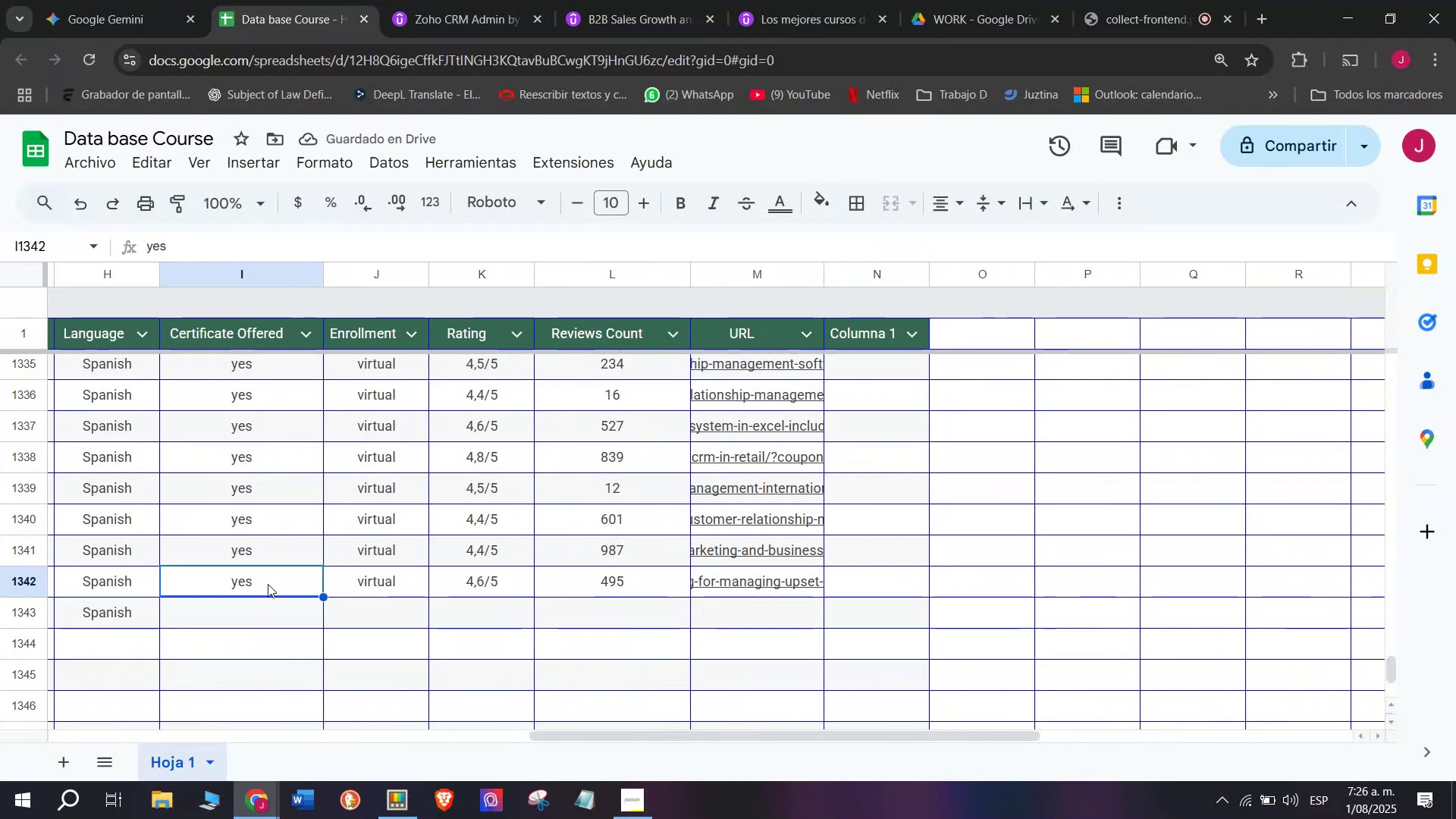 
key(Control+ControlLeft)
 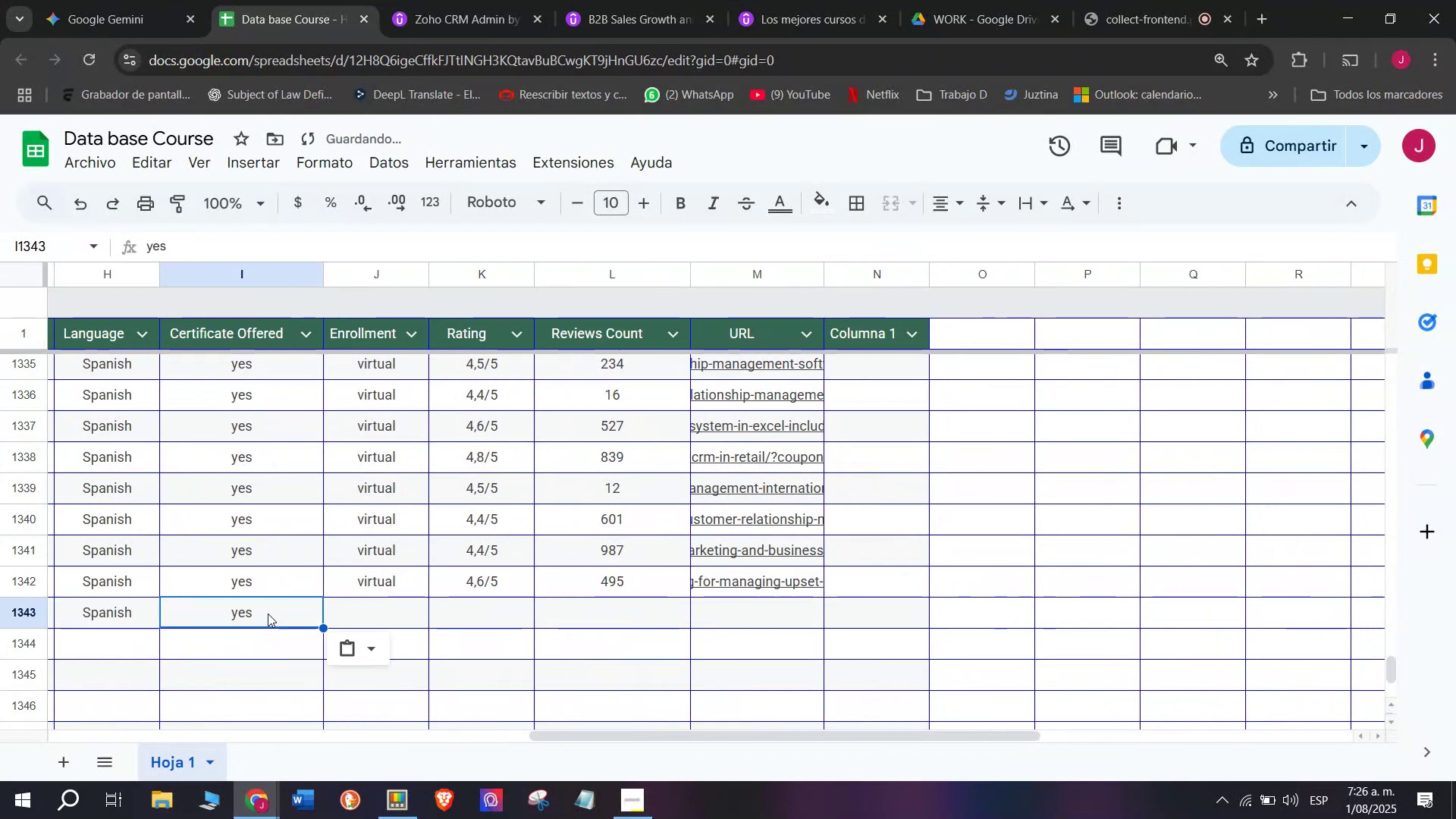 
key(Break)
 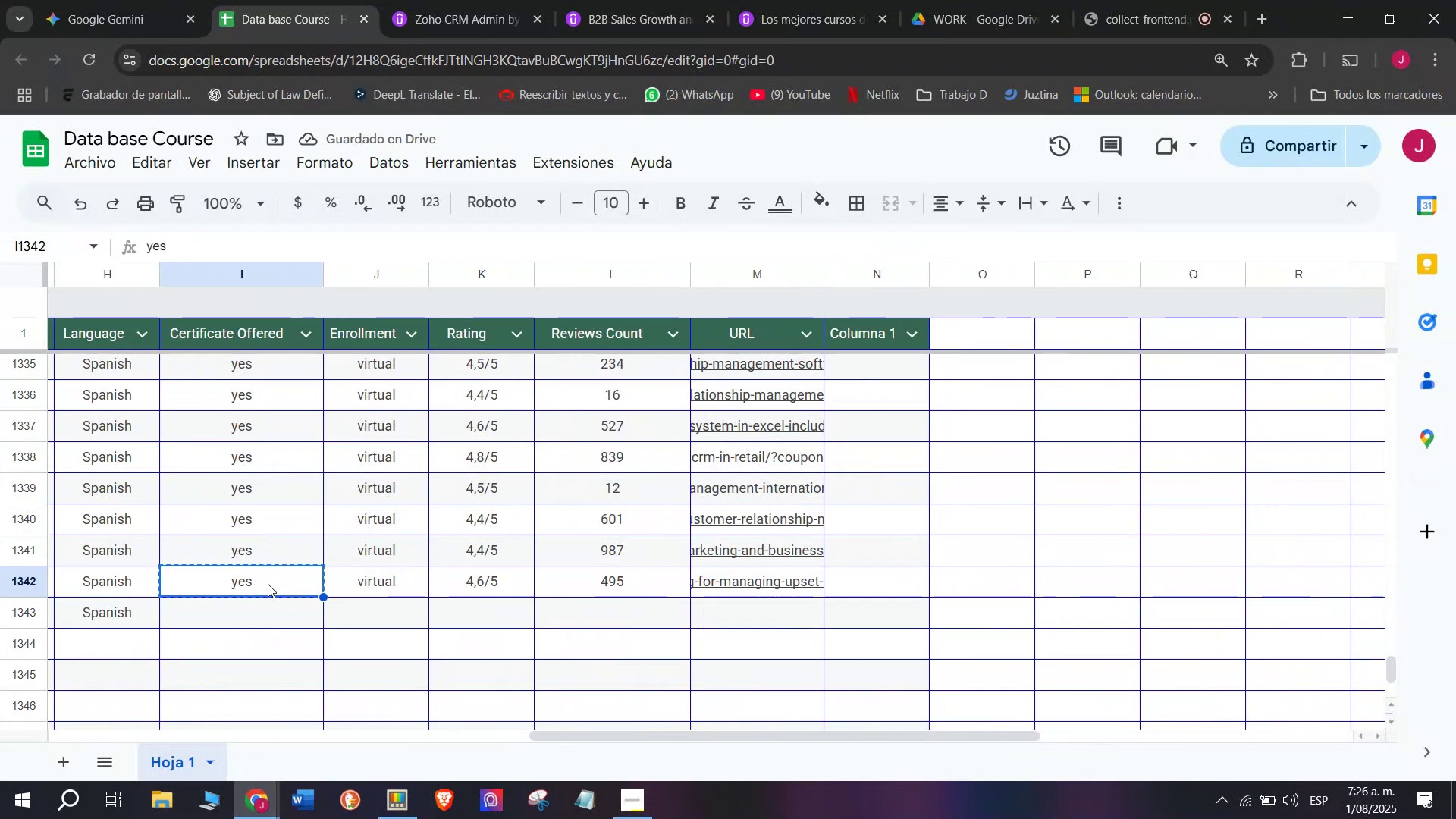 
key(Control+C)
 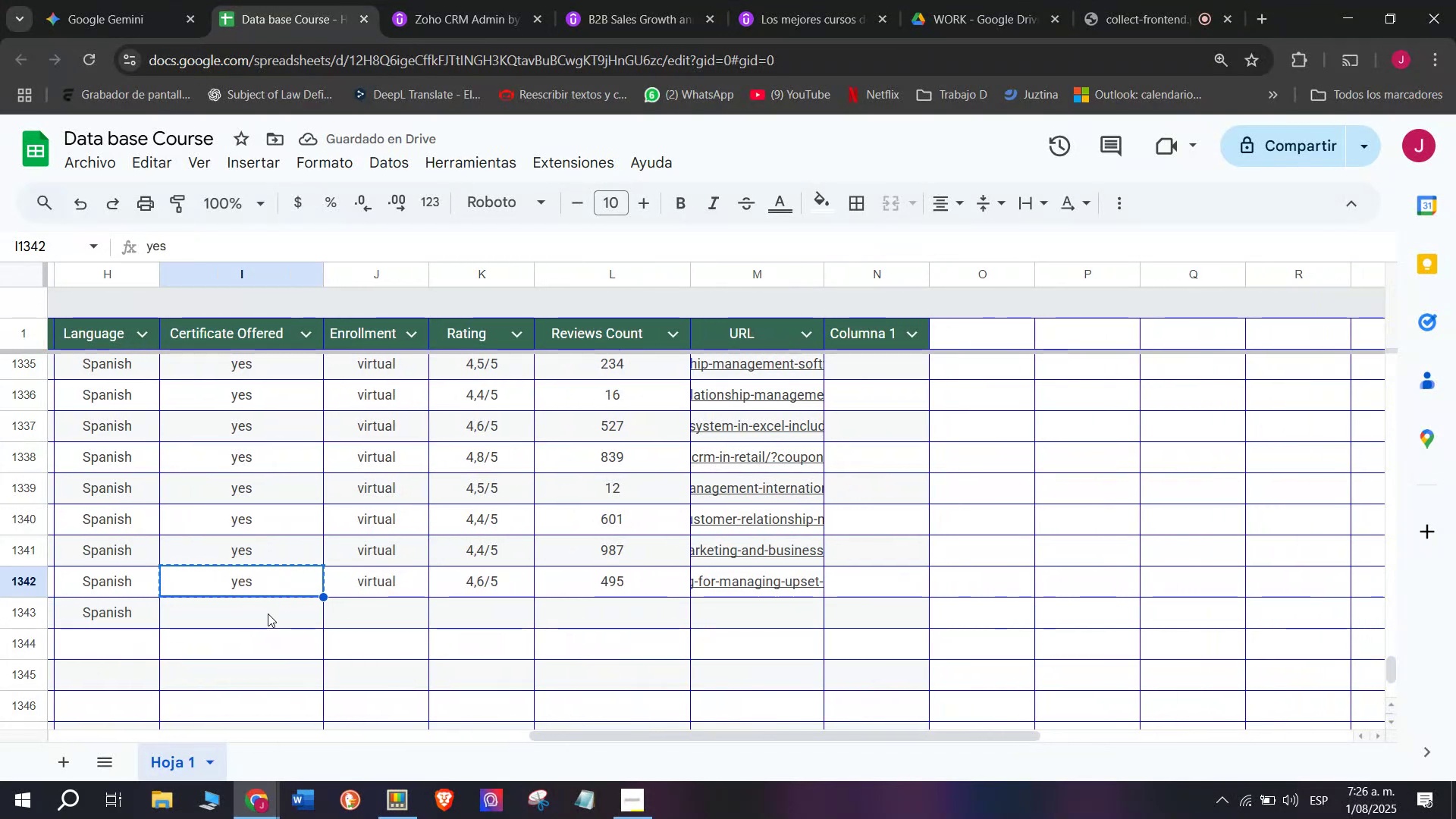 
double_click([268, 613])
 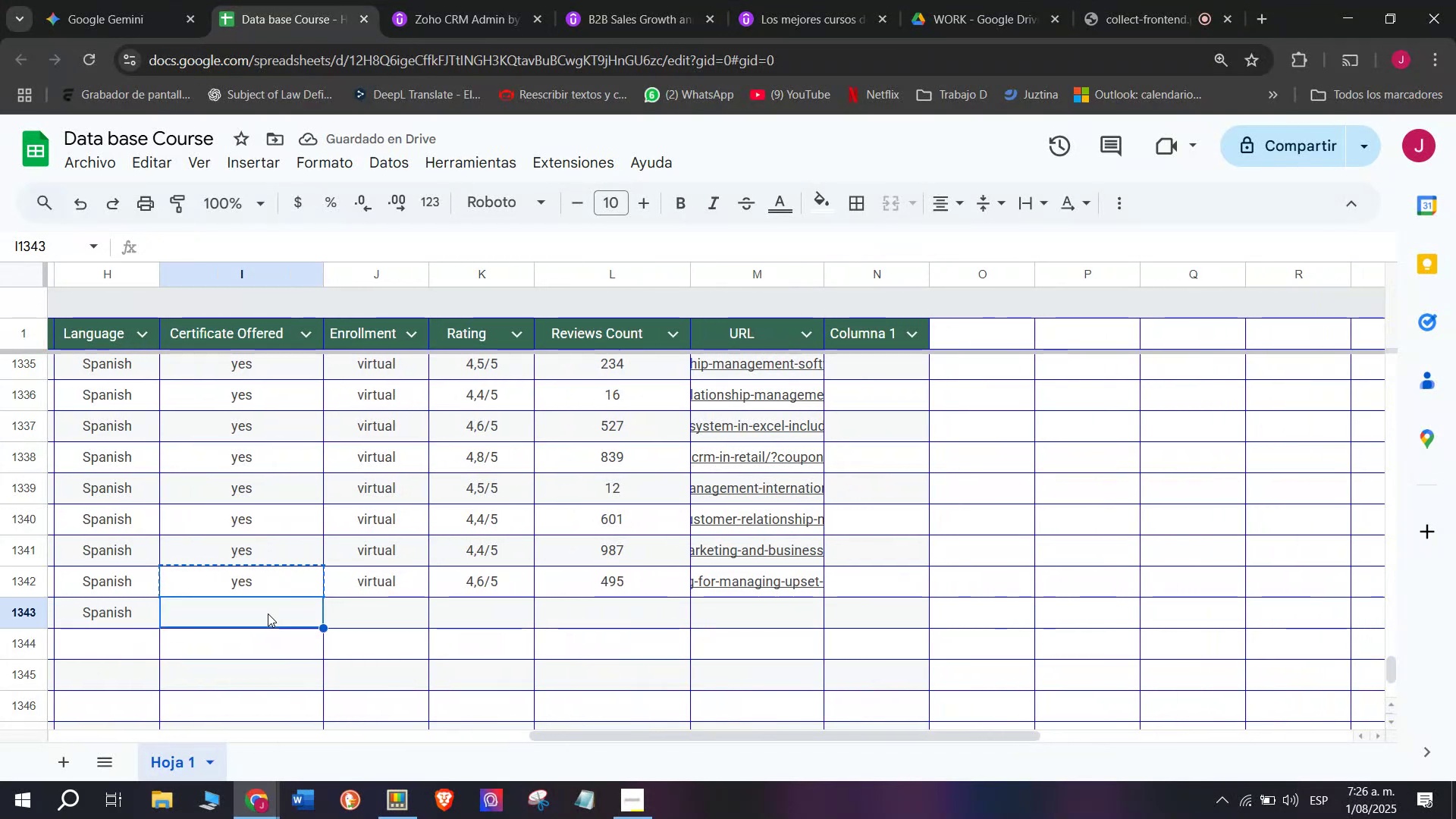 
key(Z)
 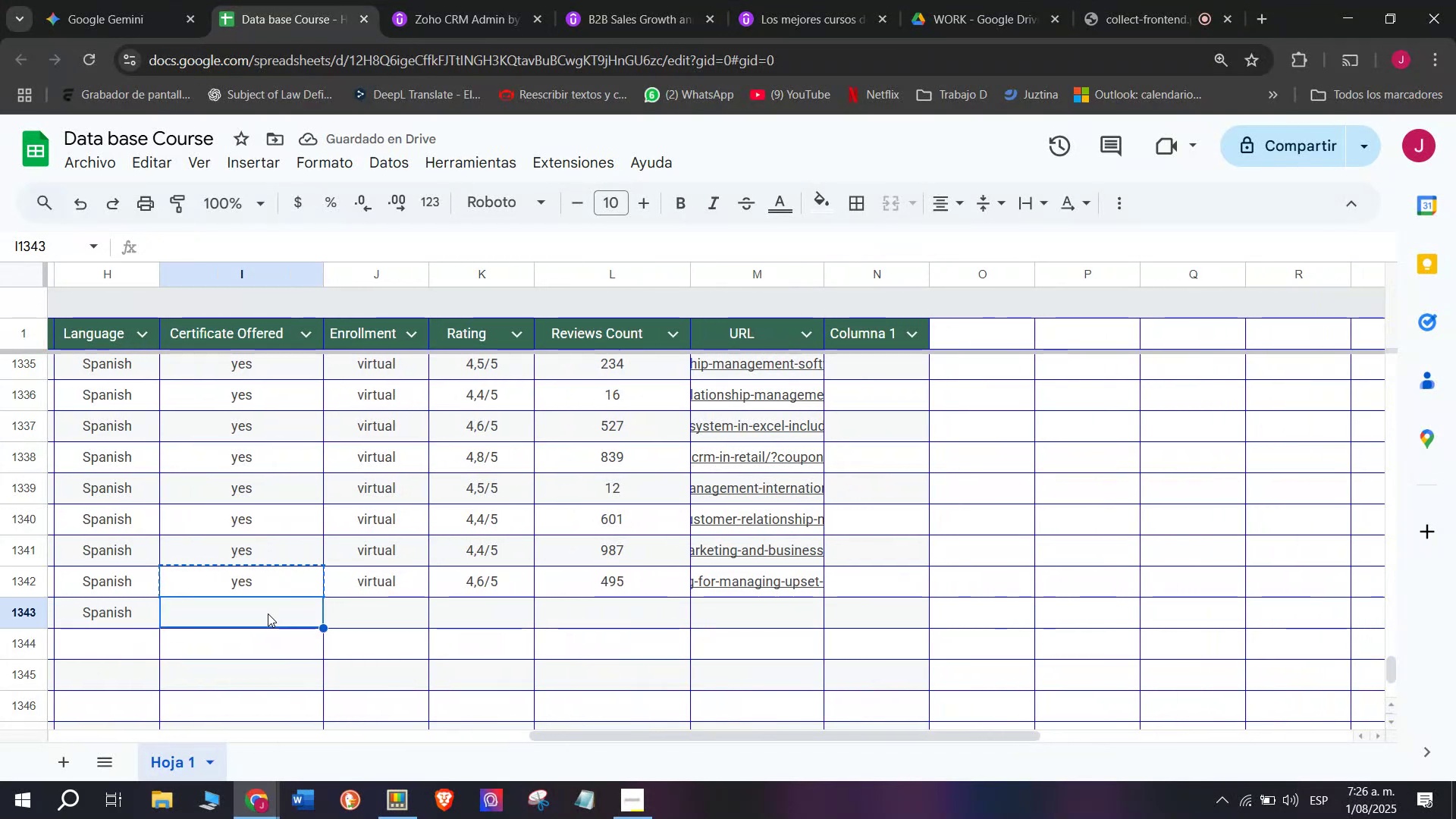 
key(Control+ControlLeft)
 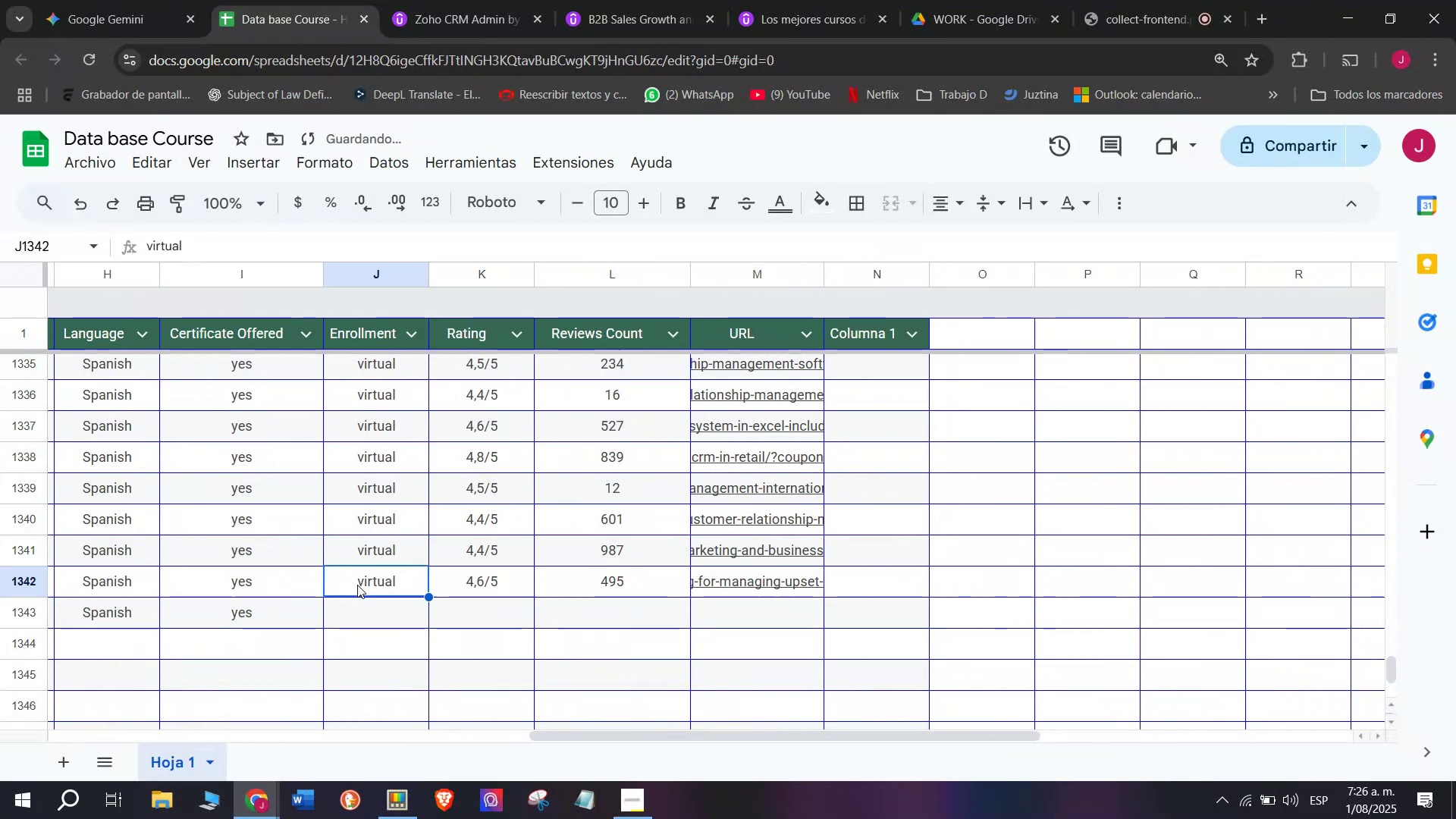 
key(Control+V)
 